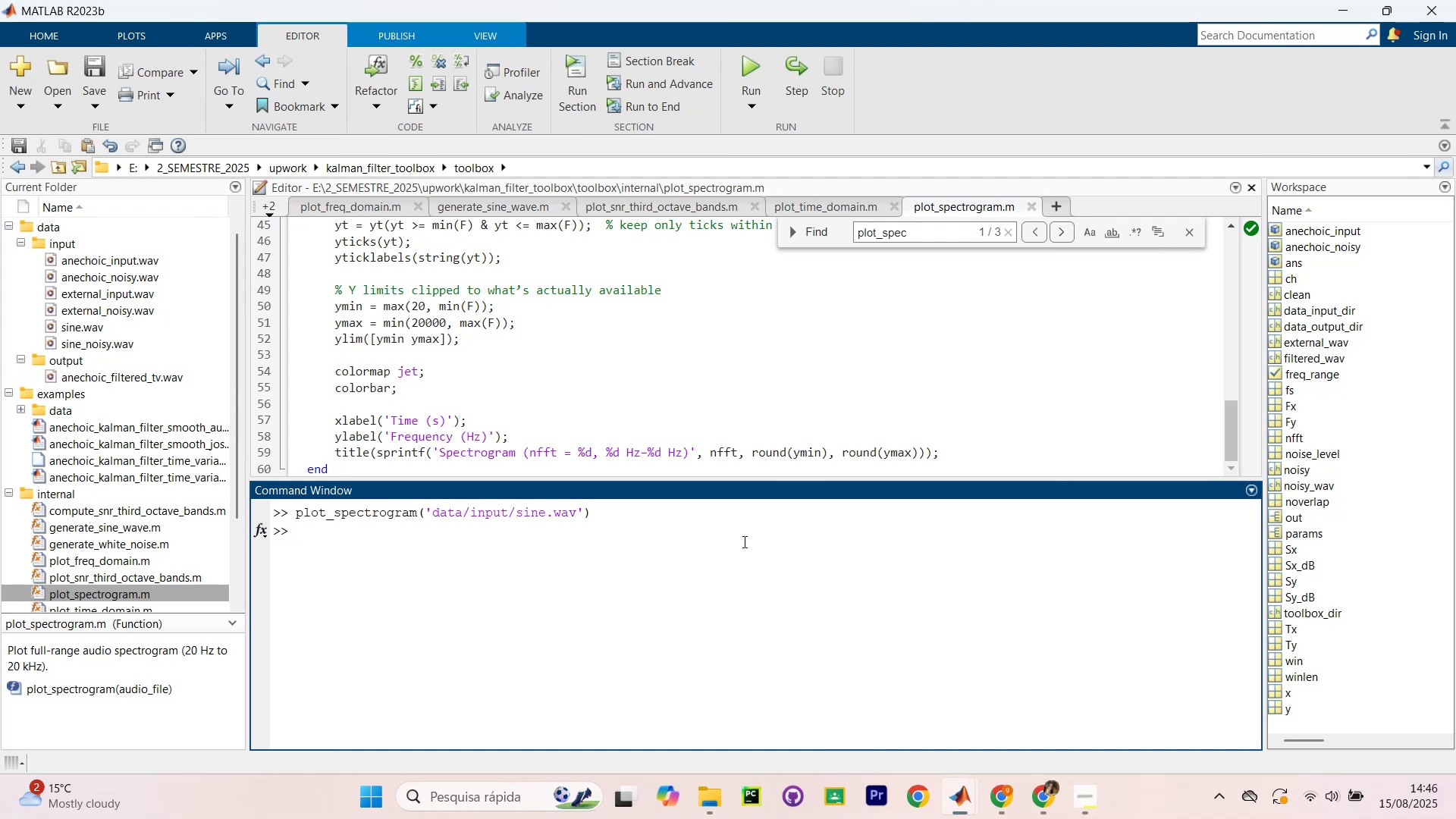 
key(ArrowUp)
 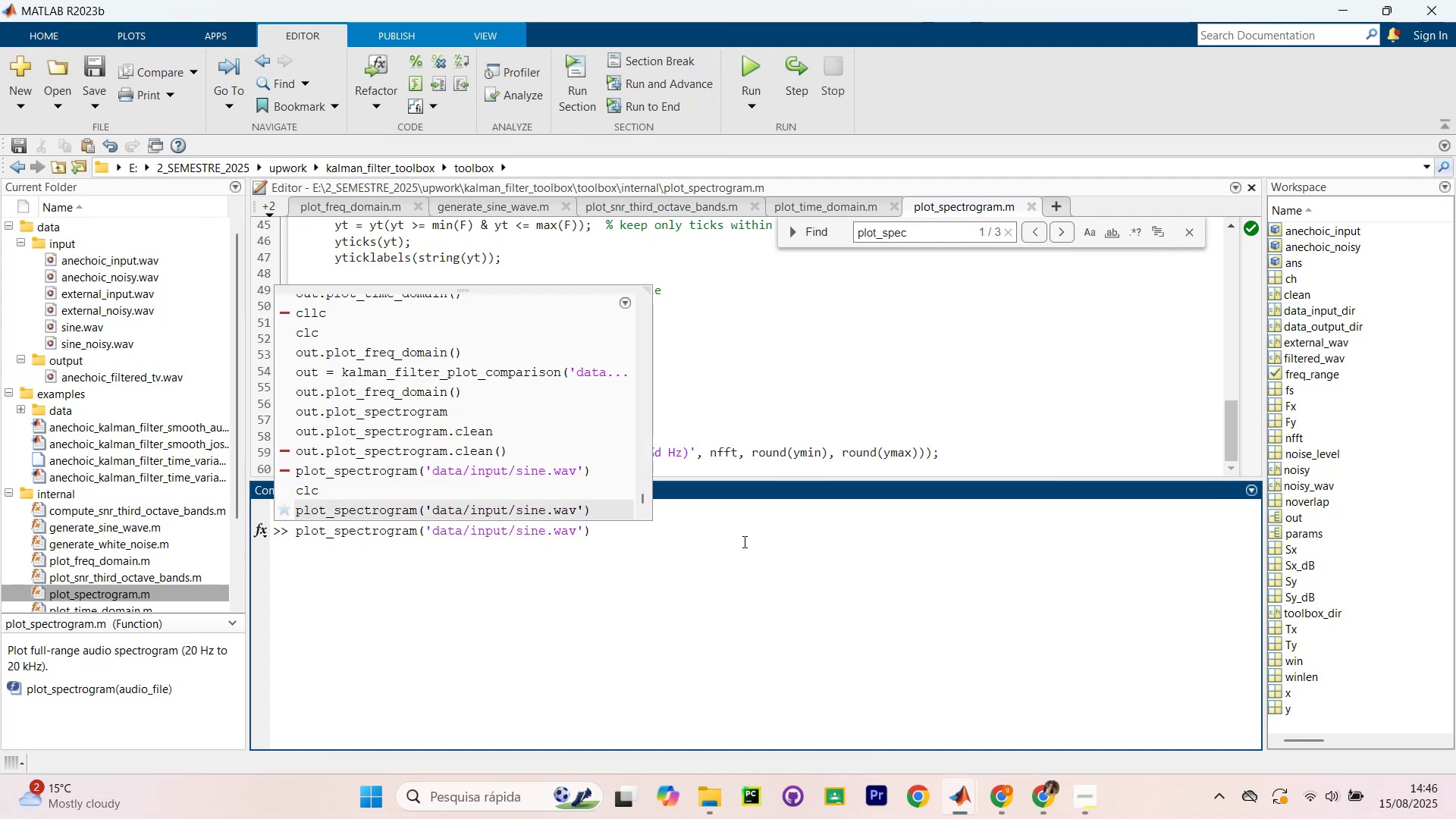 
key(ArrowUp)
 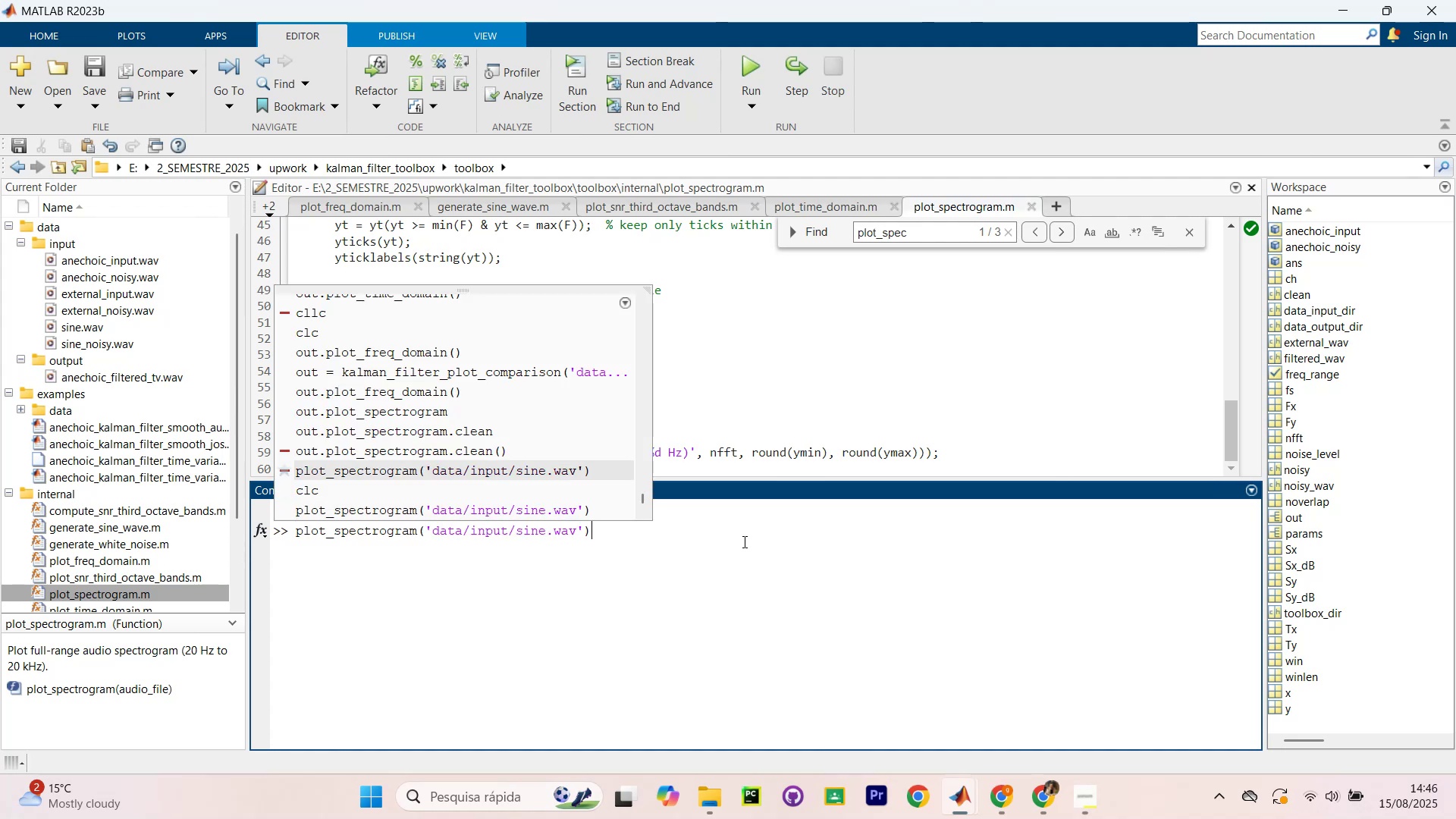 
key(ArrowUp)
 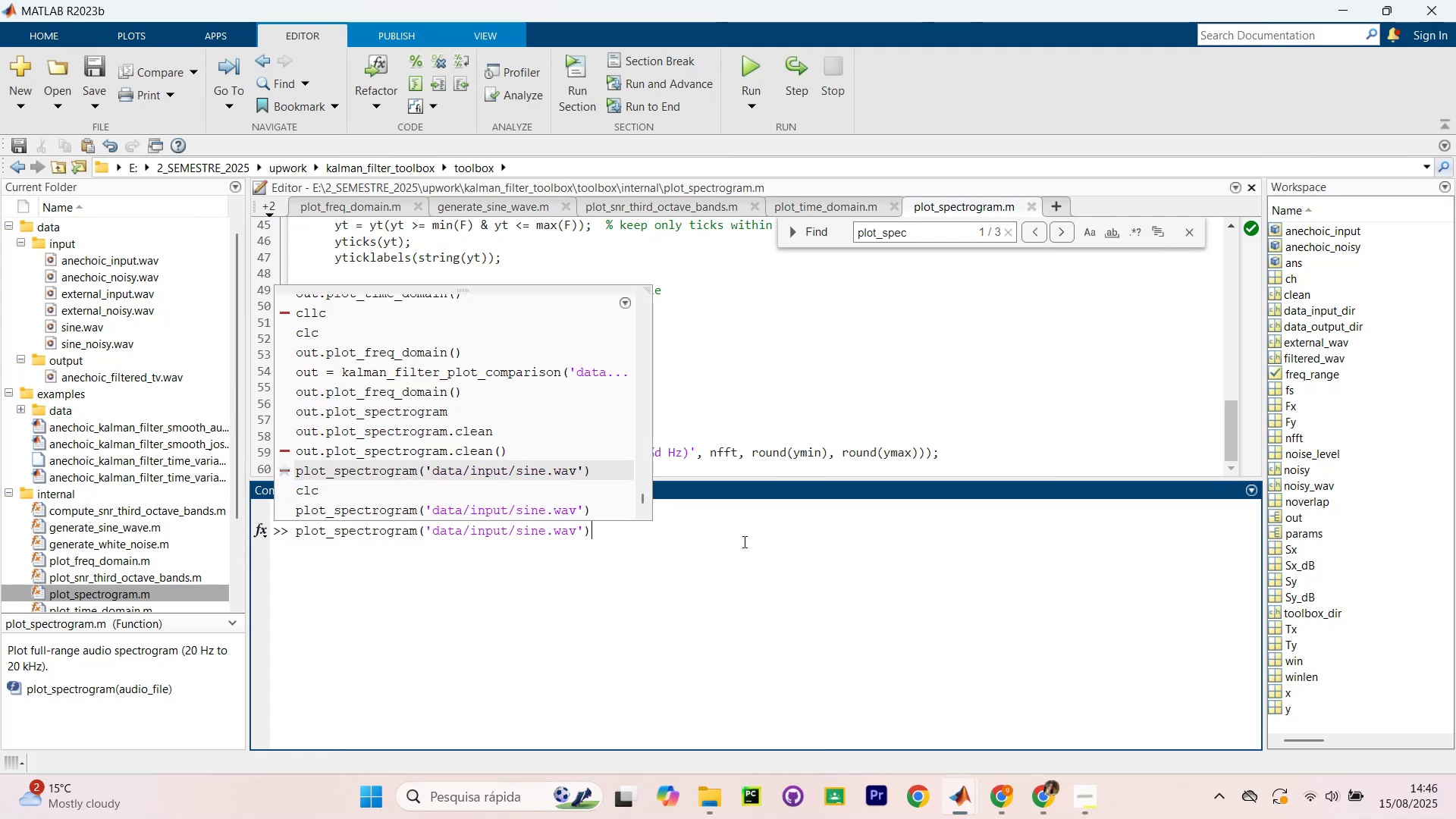 
key(ArrowLeft)
 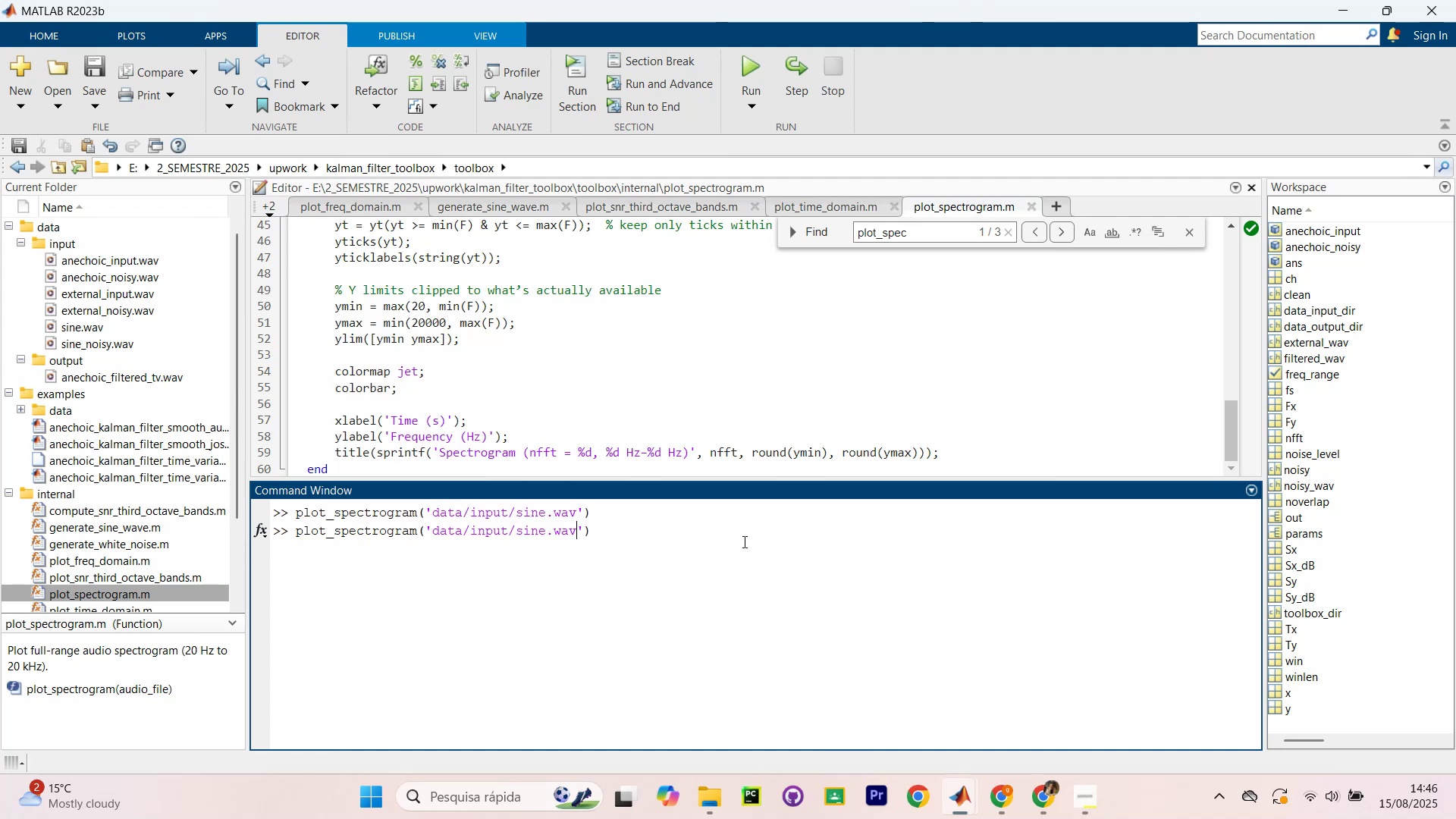 
key(ArrowLeft)
 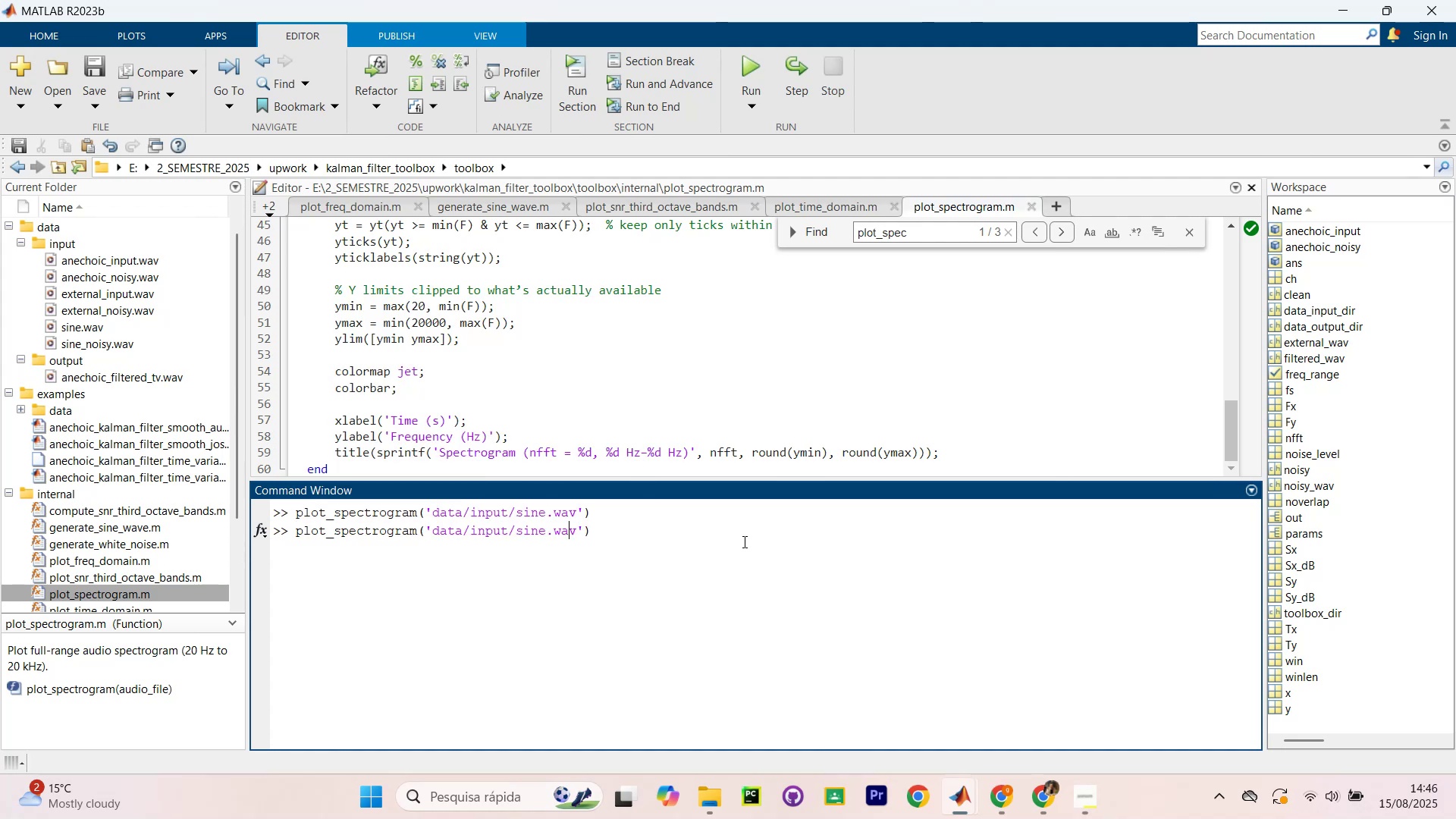 
key(ArrowLeft)
 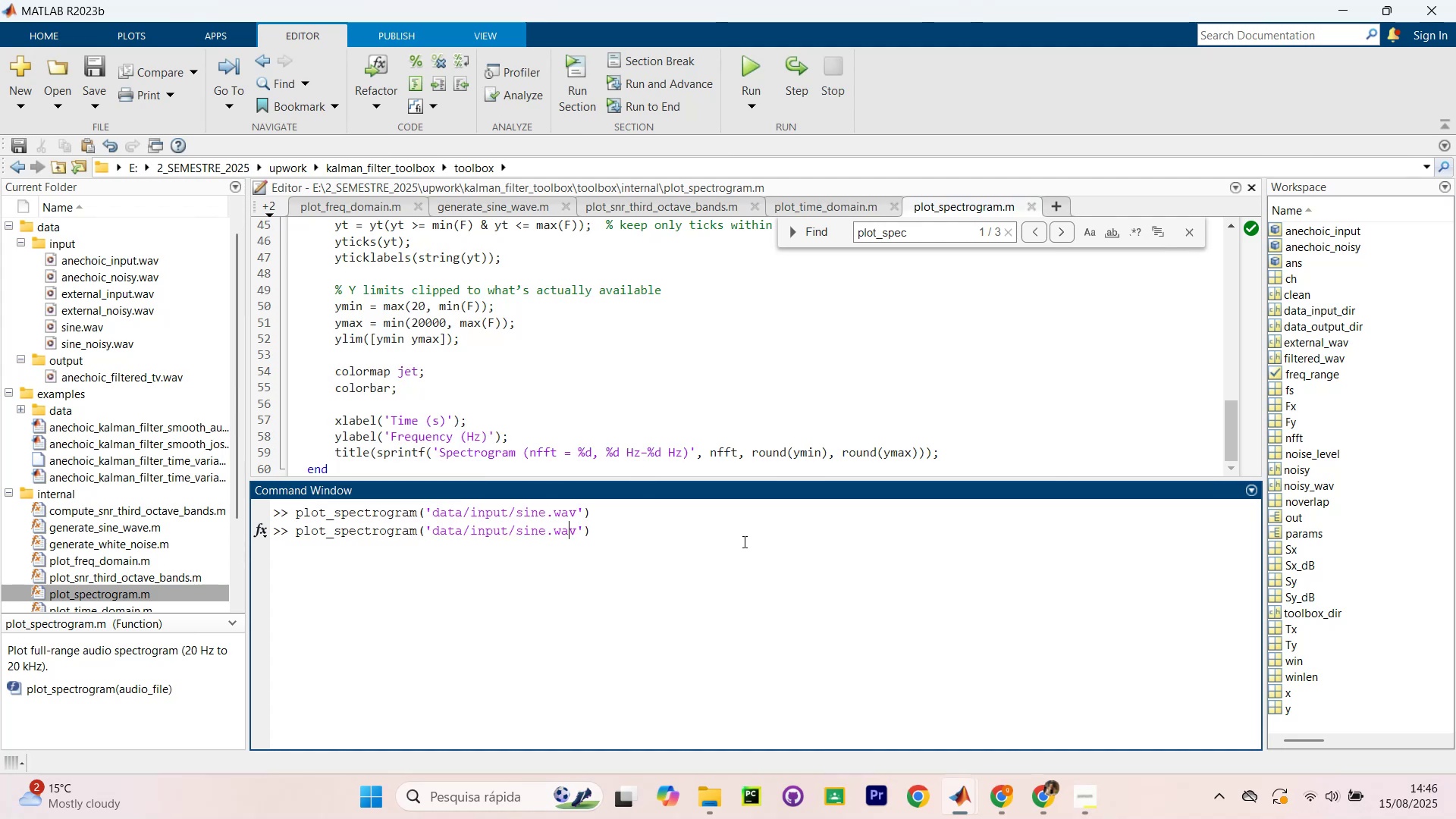 
key(ArrowLeft)
 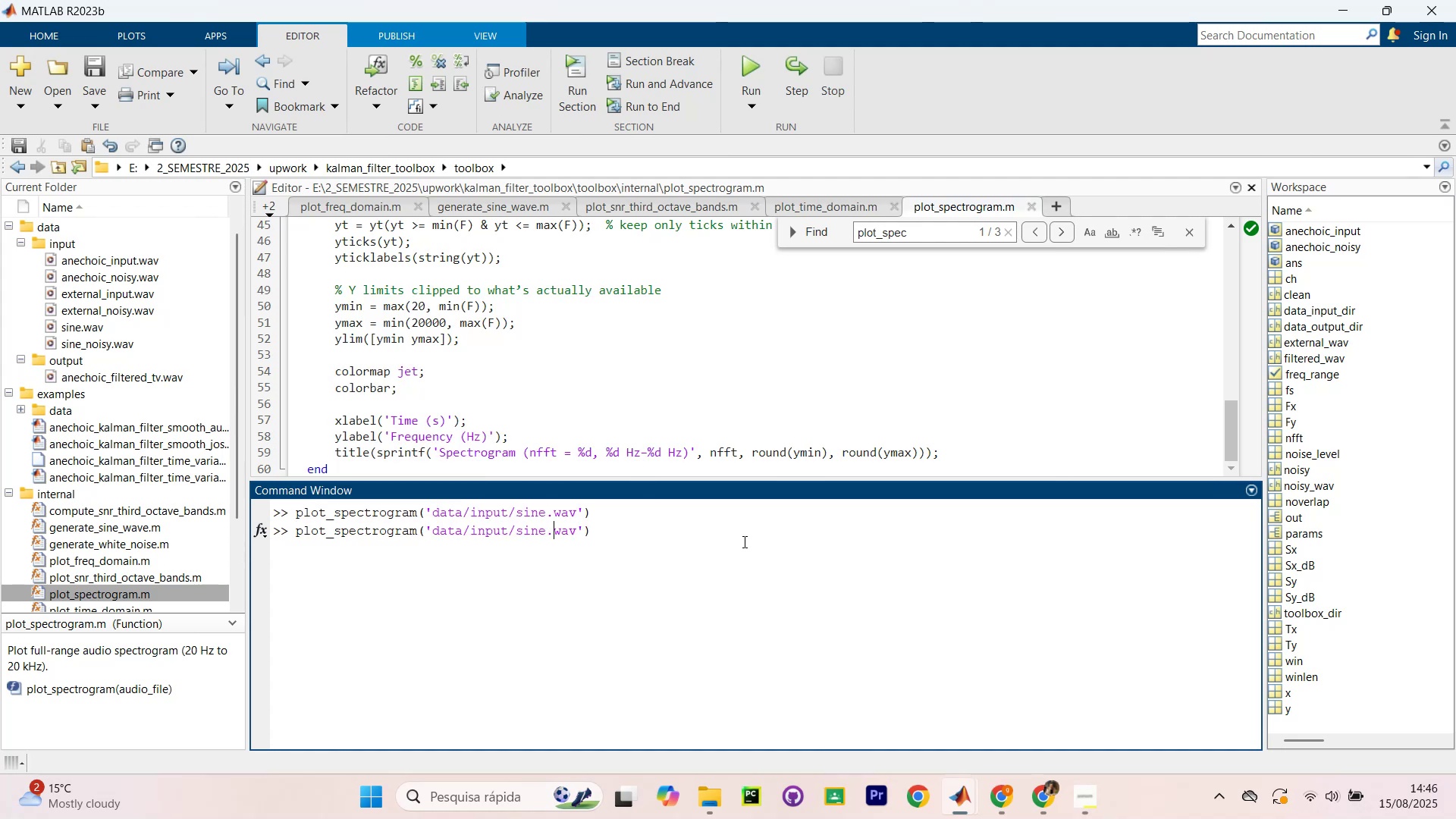 
key(ArrowLeft)
 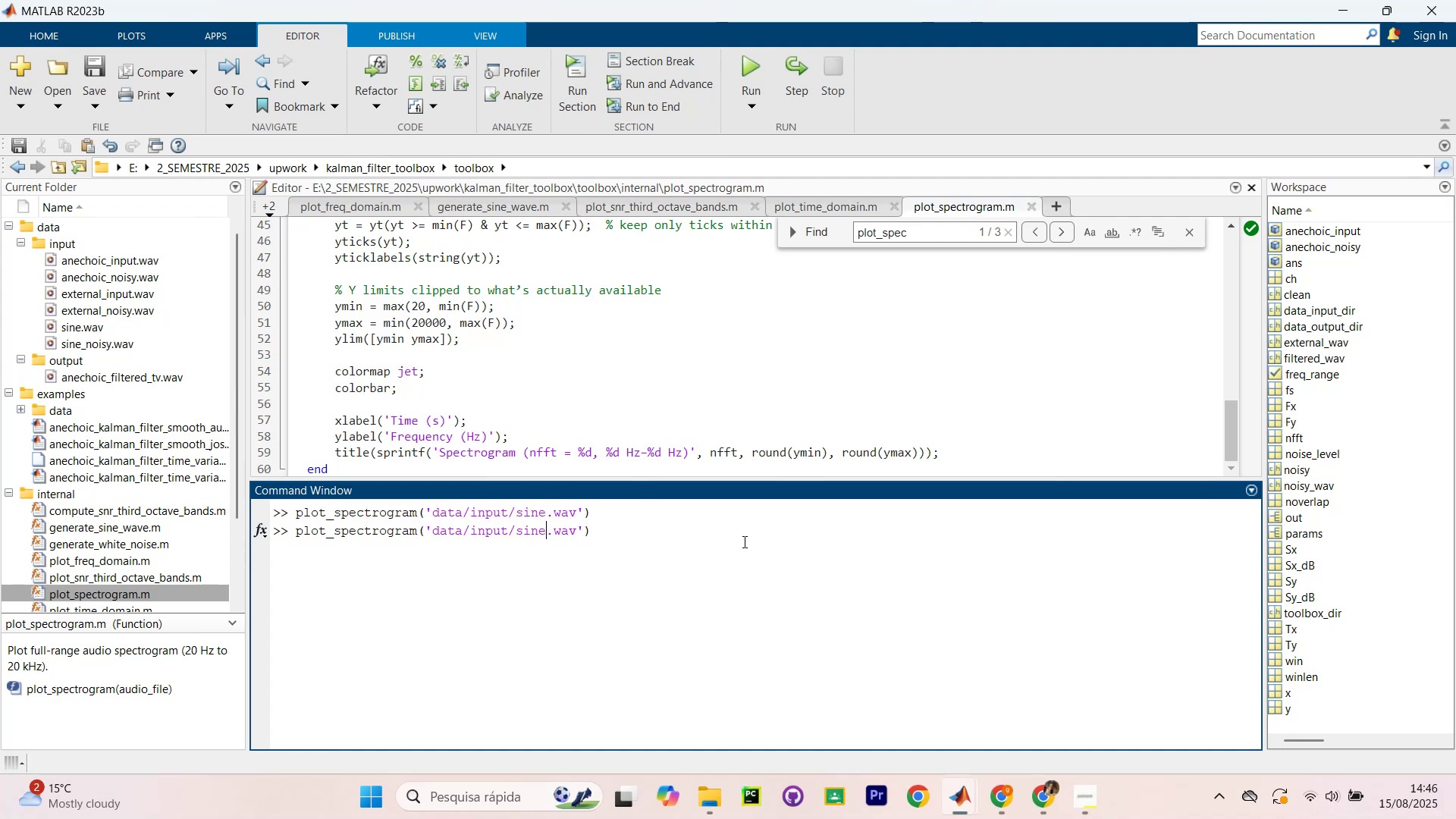 
key(ArrowLeft)
 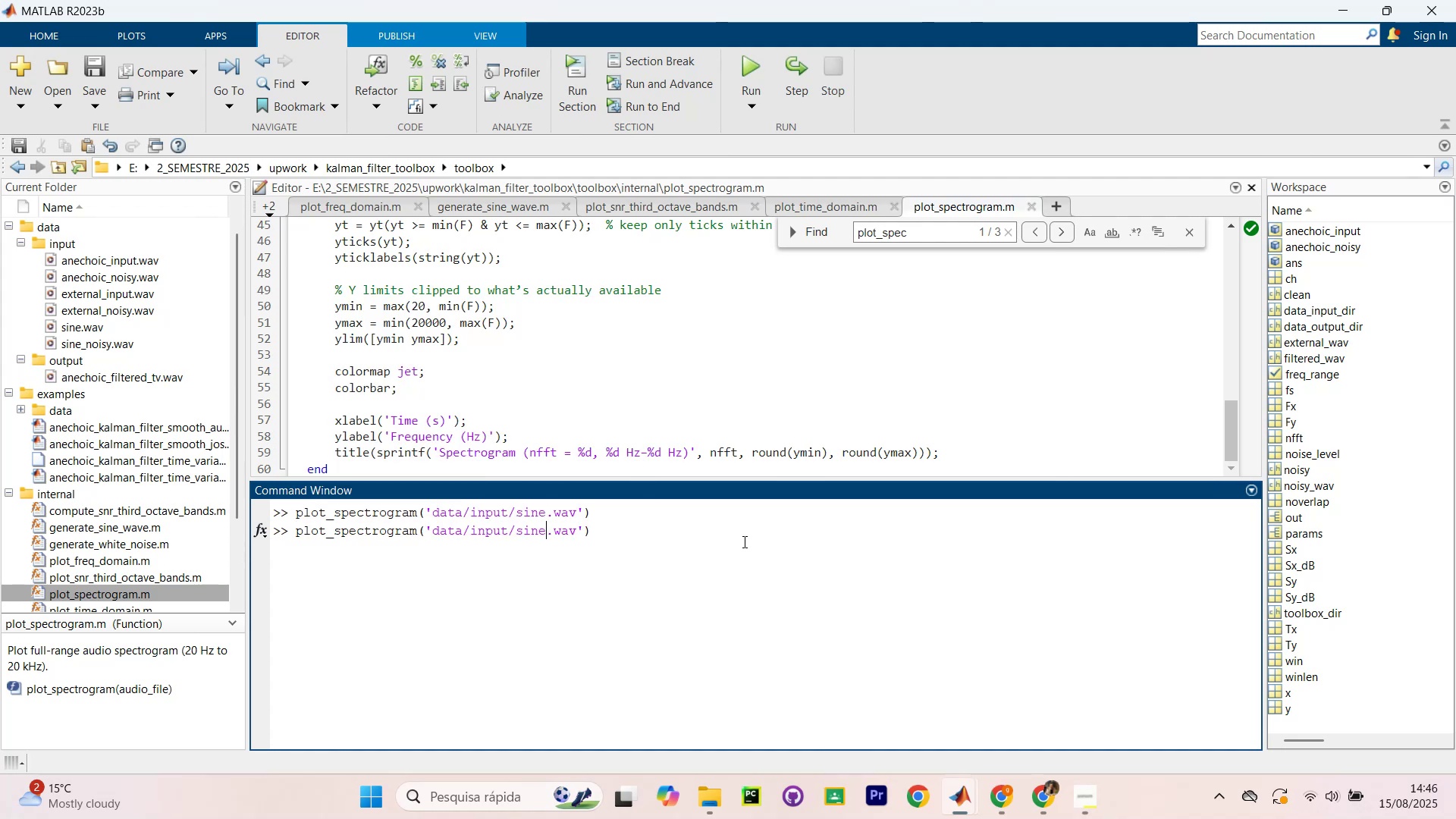 
key(Backspace)
key(Backspace)
key(Backspace)
key(Backspace)
type(anechoic_input)
 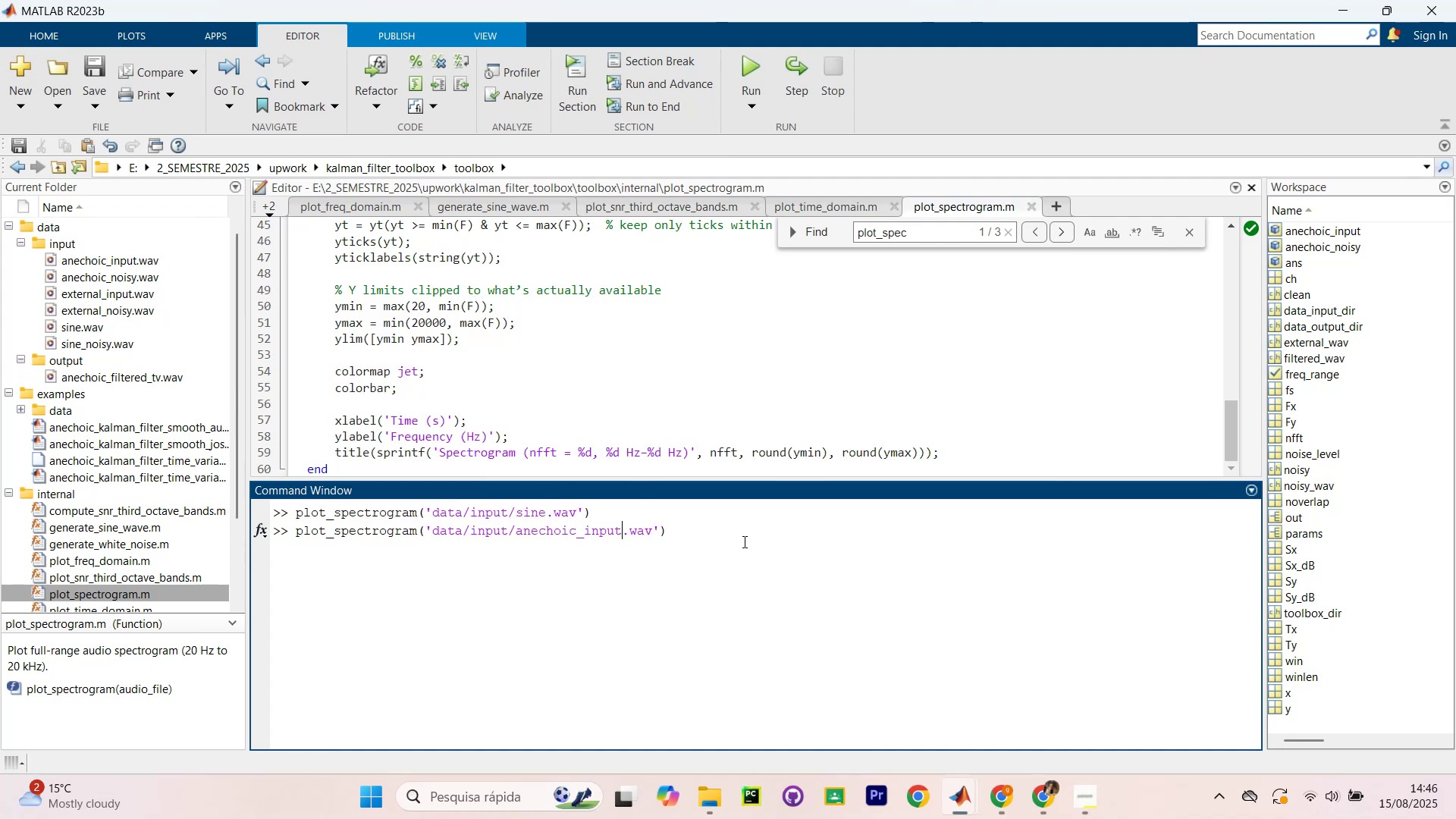 
key(Enter)
 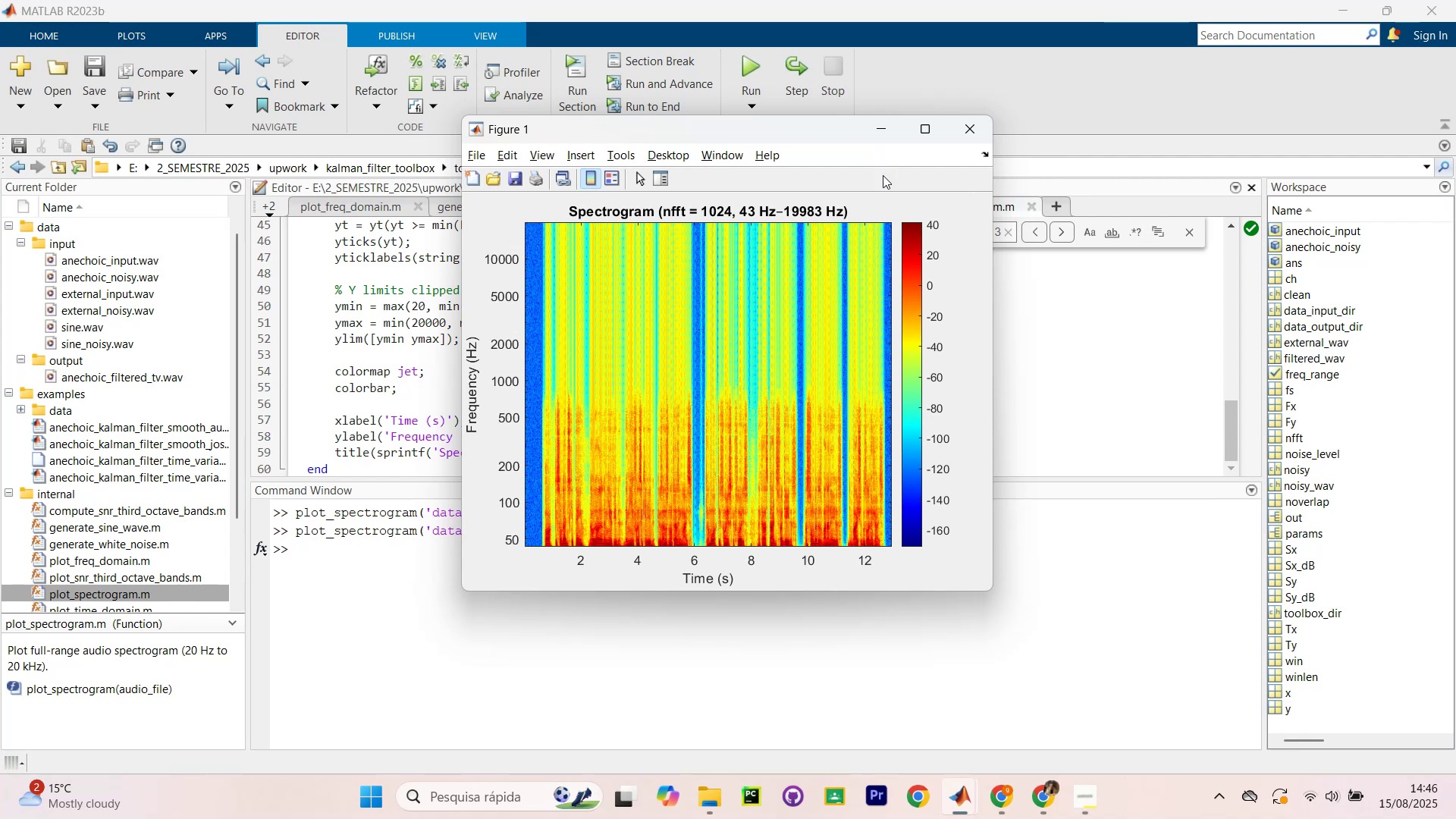 
left_click([932, 124])
 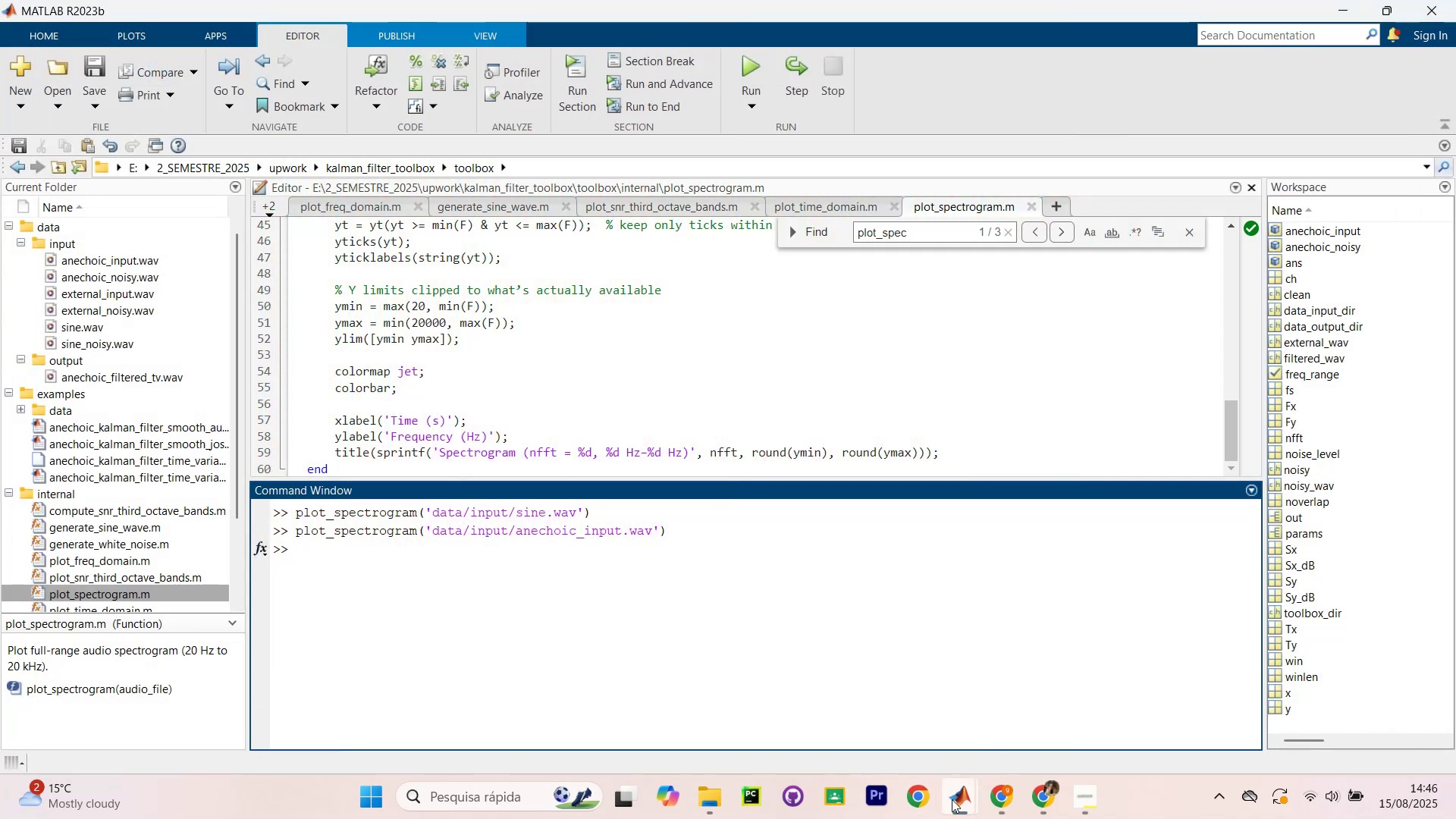 
wait(7.34)
 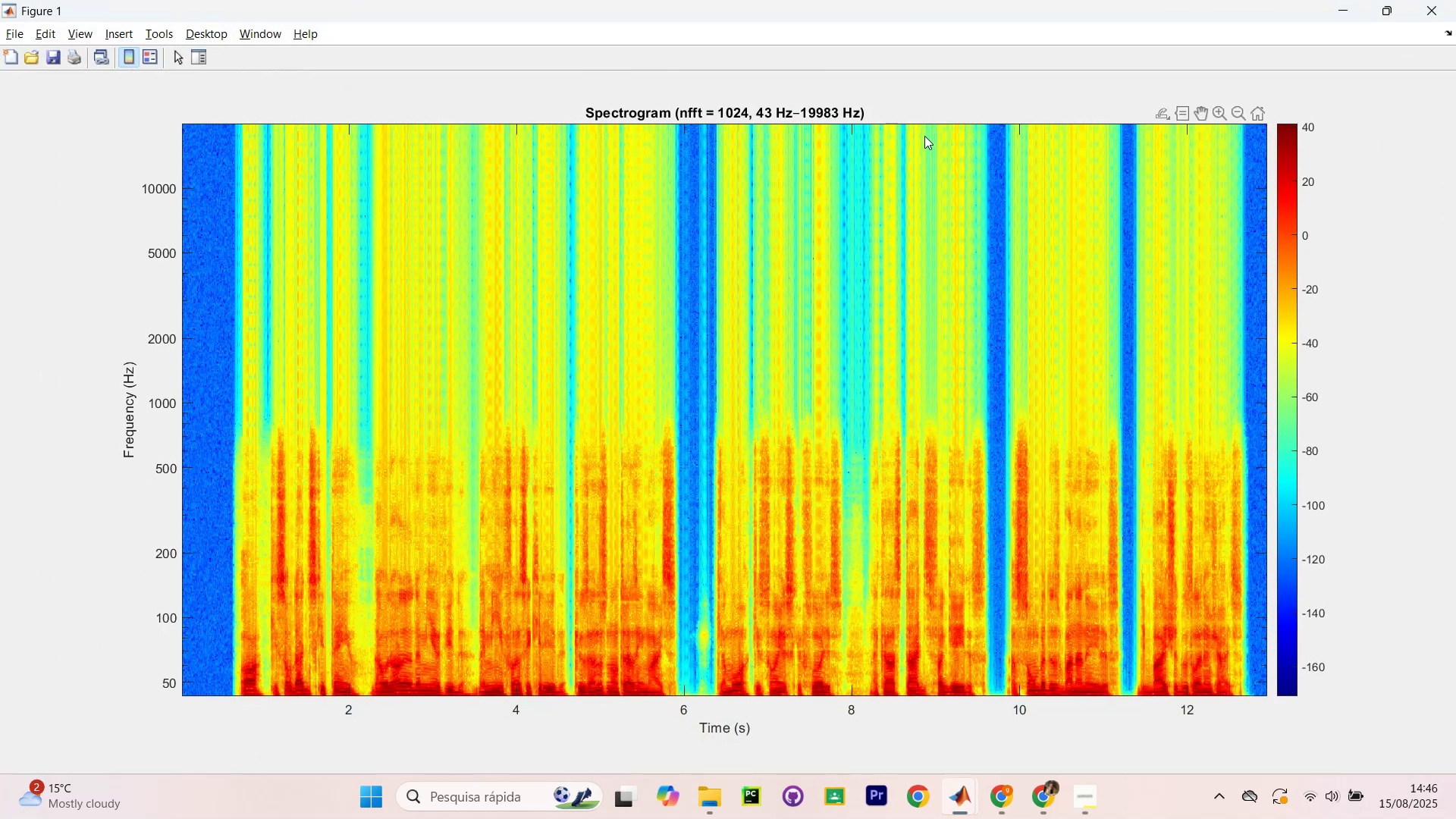 
left_click([992, 807])
 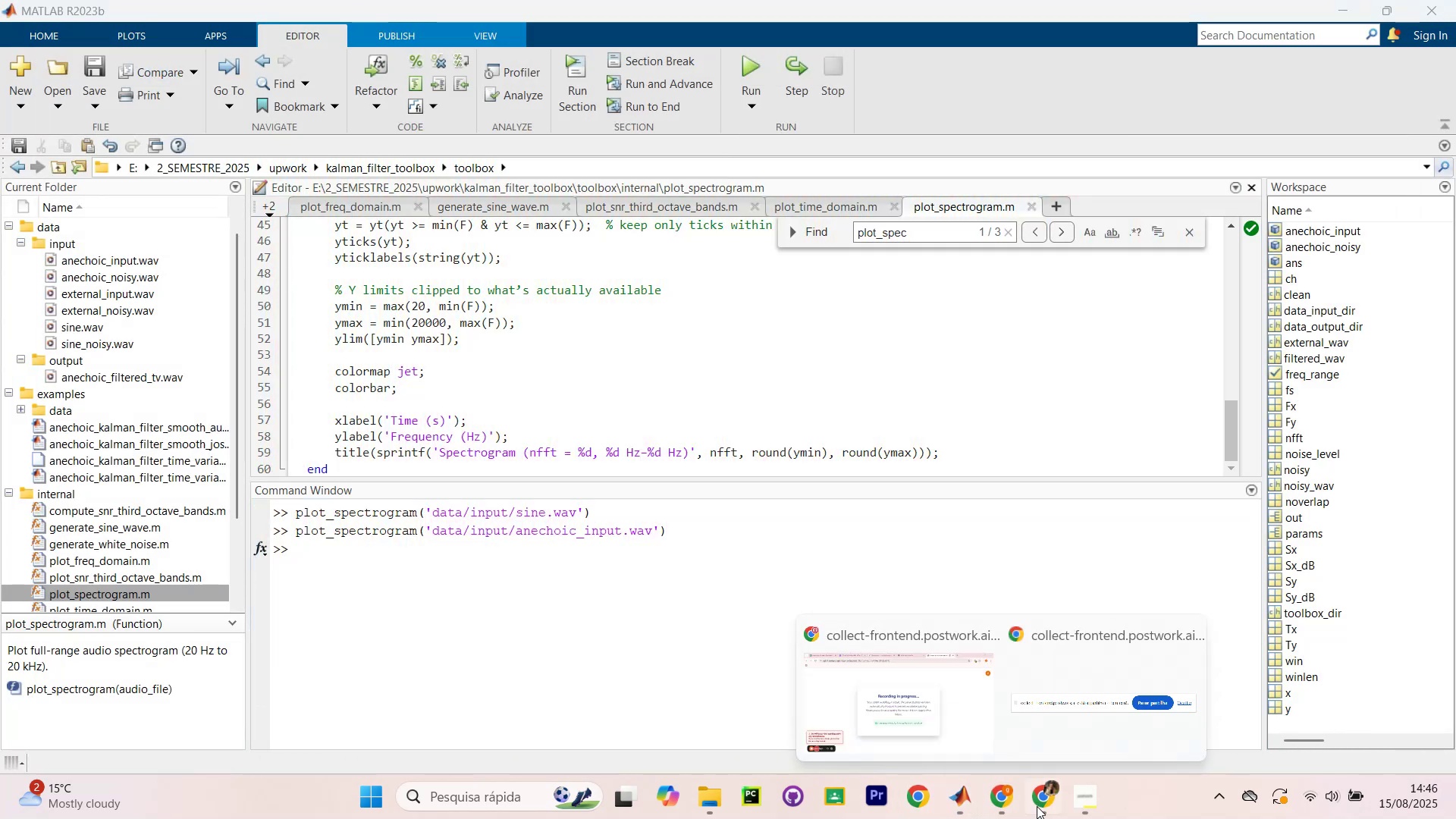 
left_click([1037, 806])
 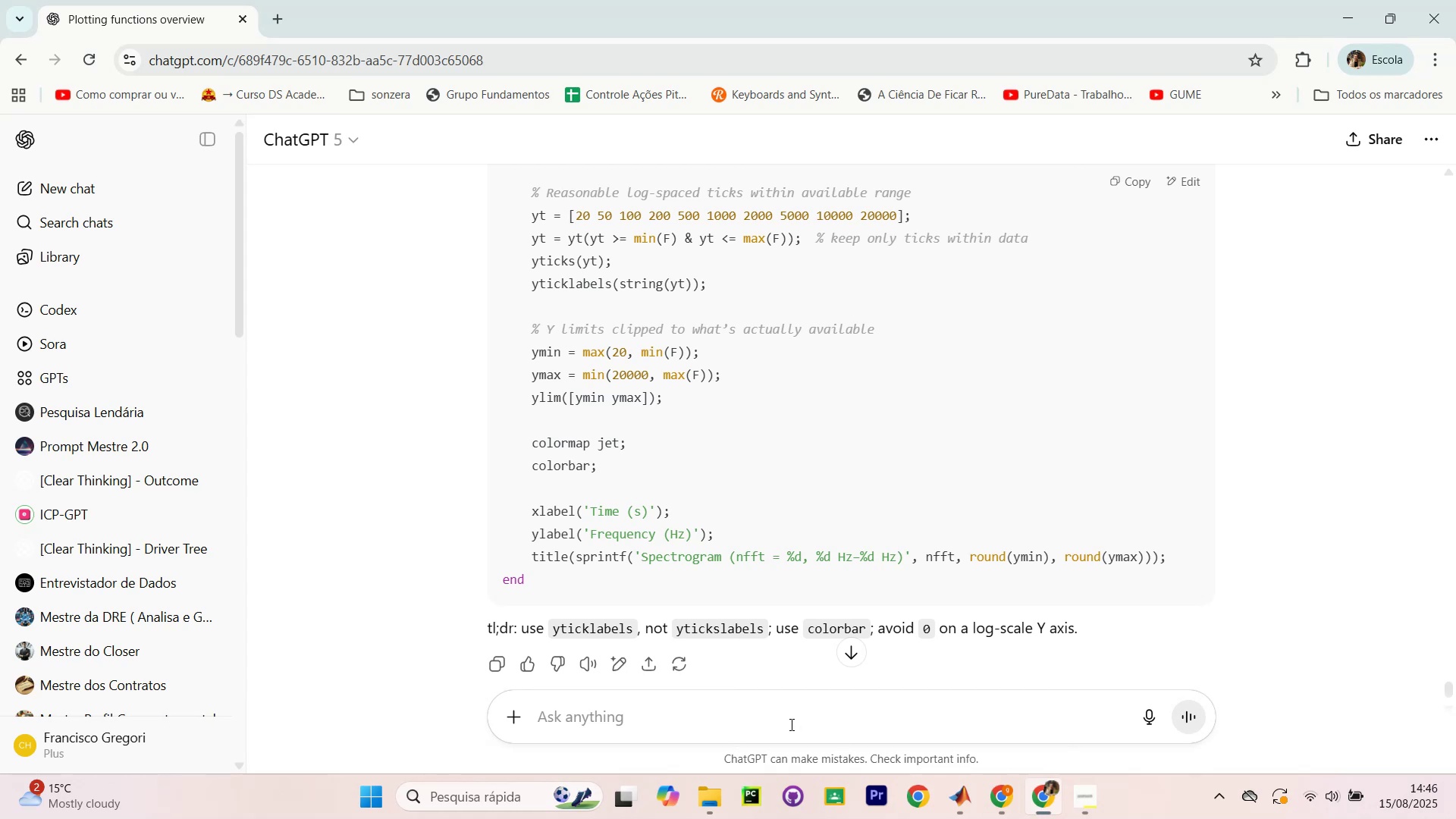 
left_click([789, 721])
 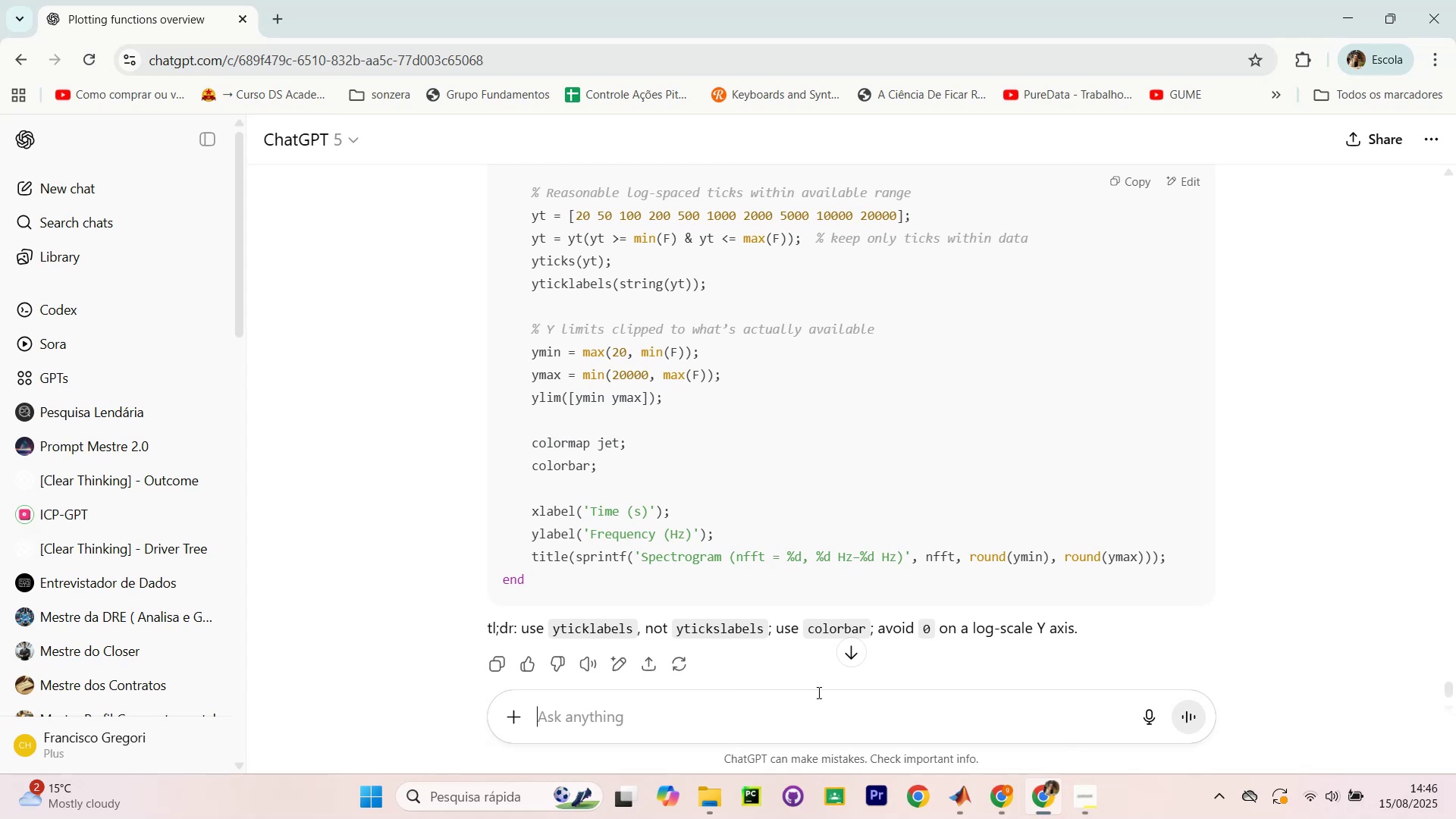 
scroll: coordinate [852, 476], scroll_direction: up, amount: 3.0
 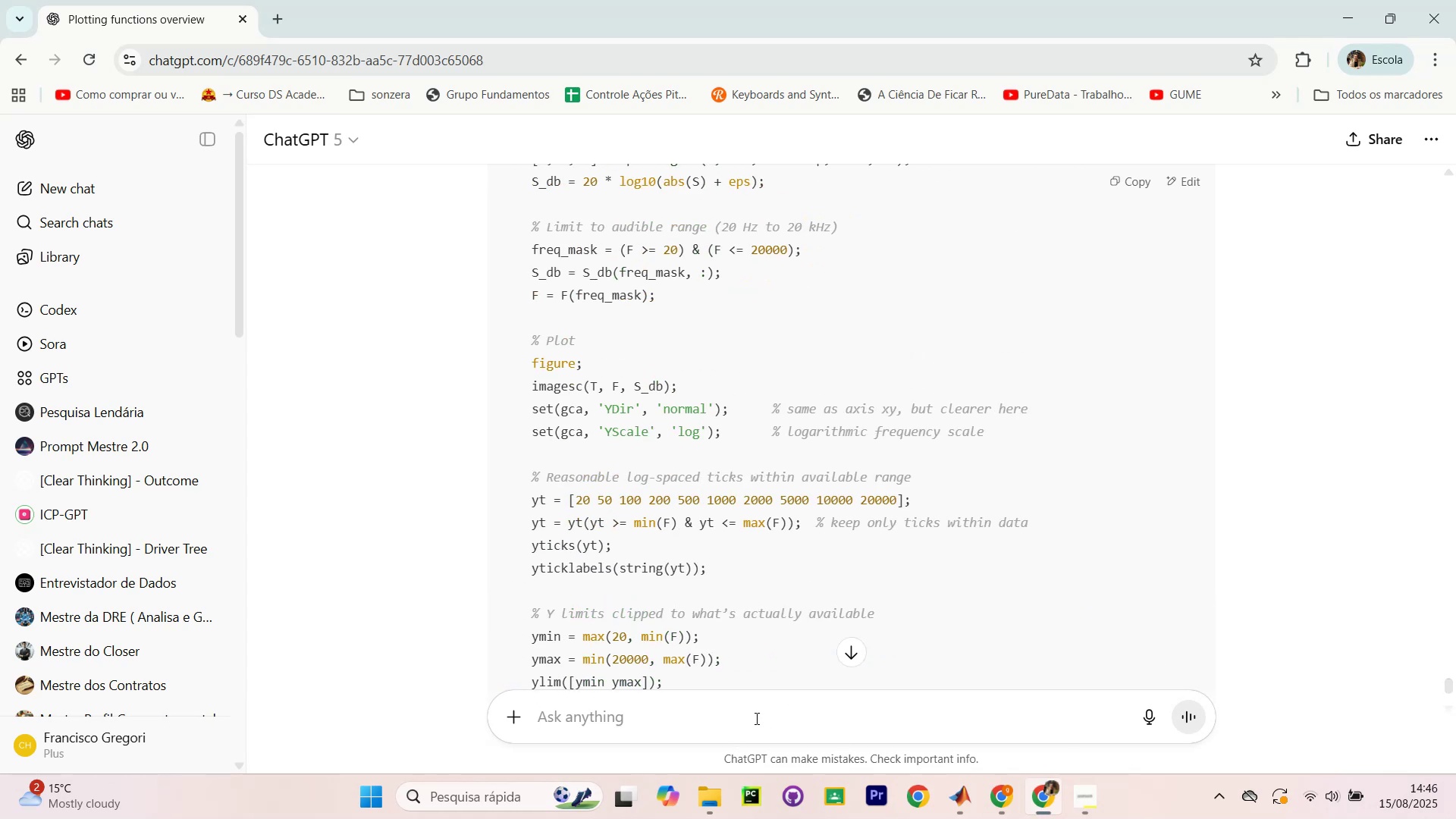 
left_click([821, 722])
 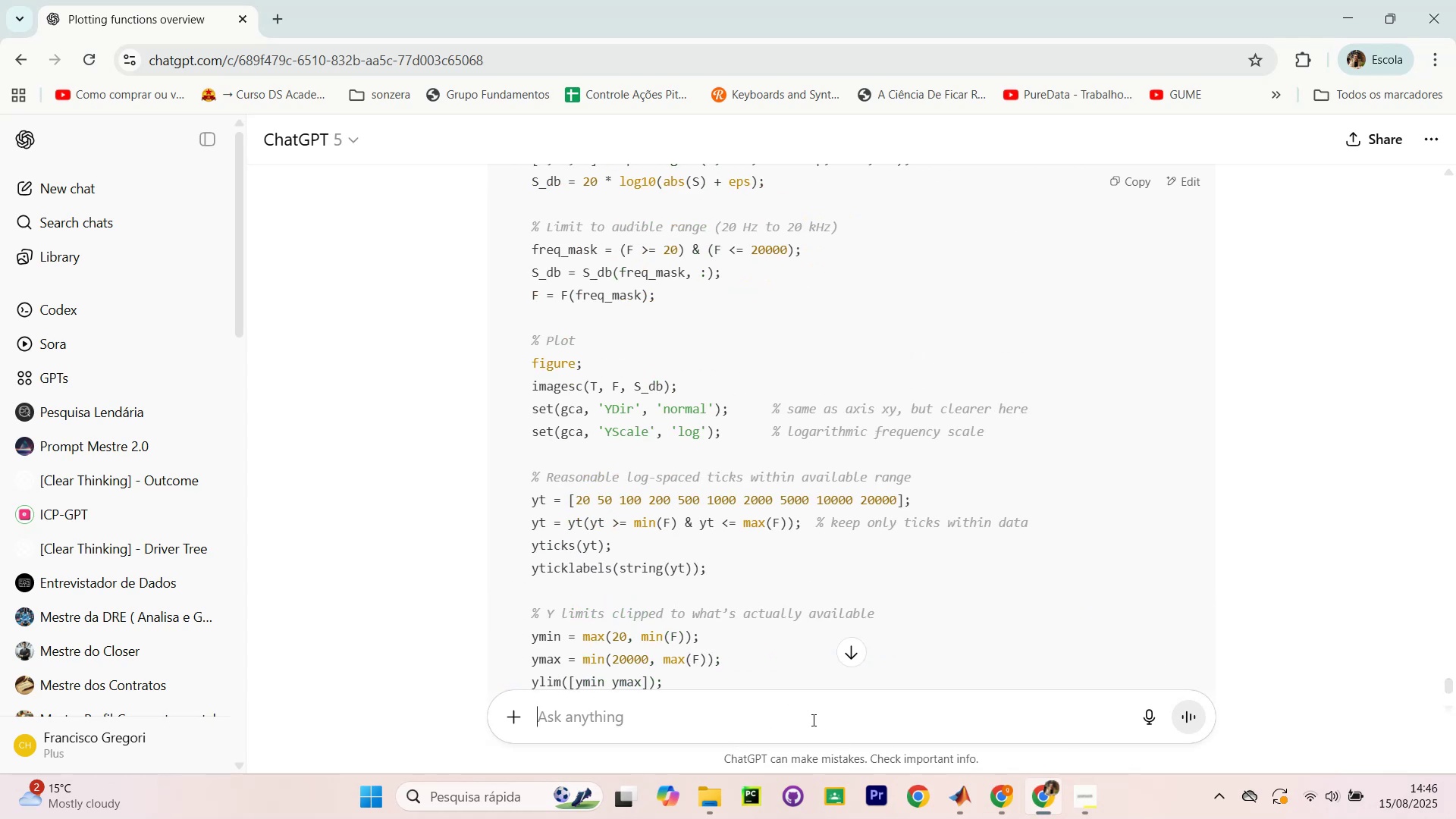 
type(y MUST respect)
 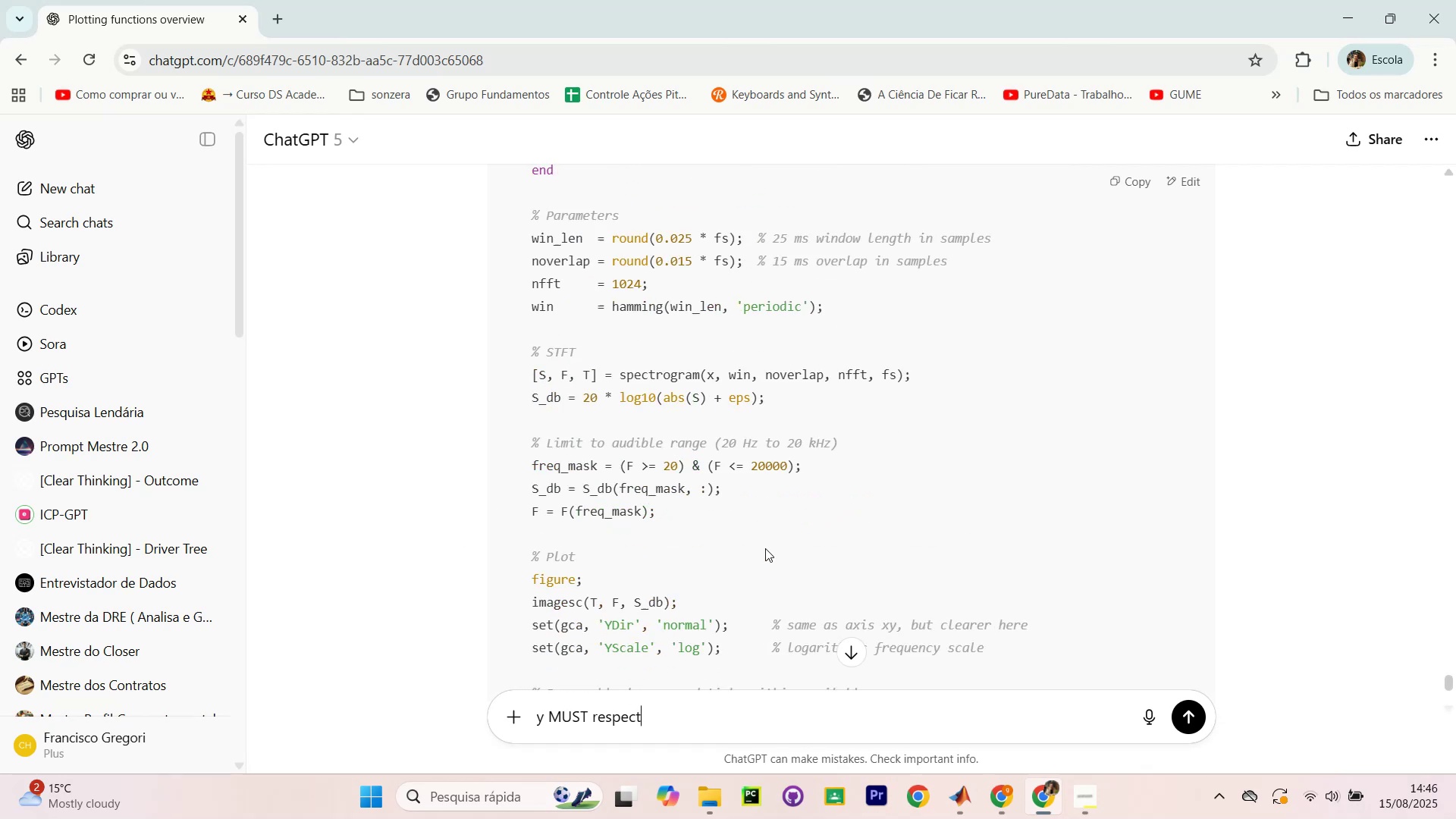 
scroll: coordinate [736, 521], scroll_direction: up, amount: 19.0
 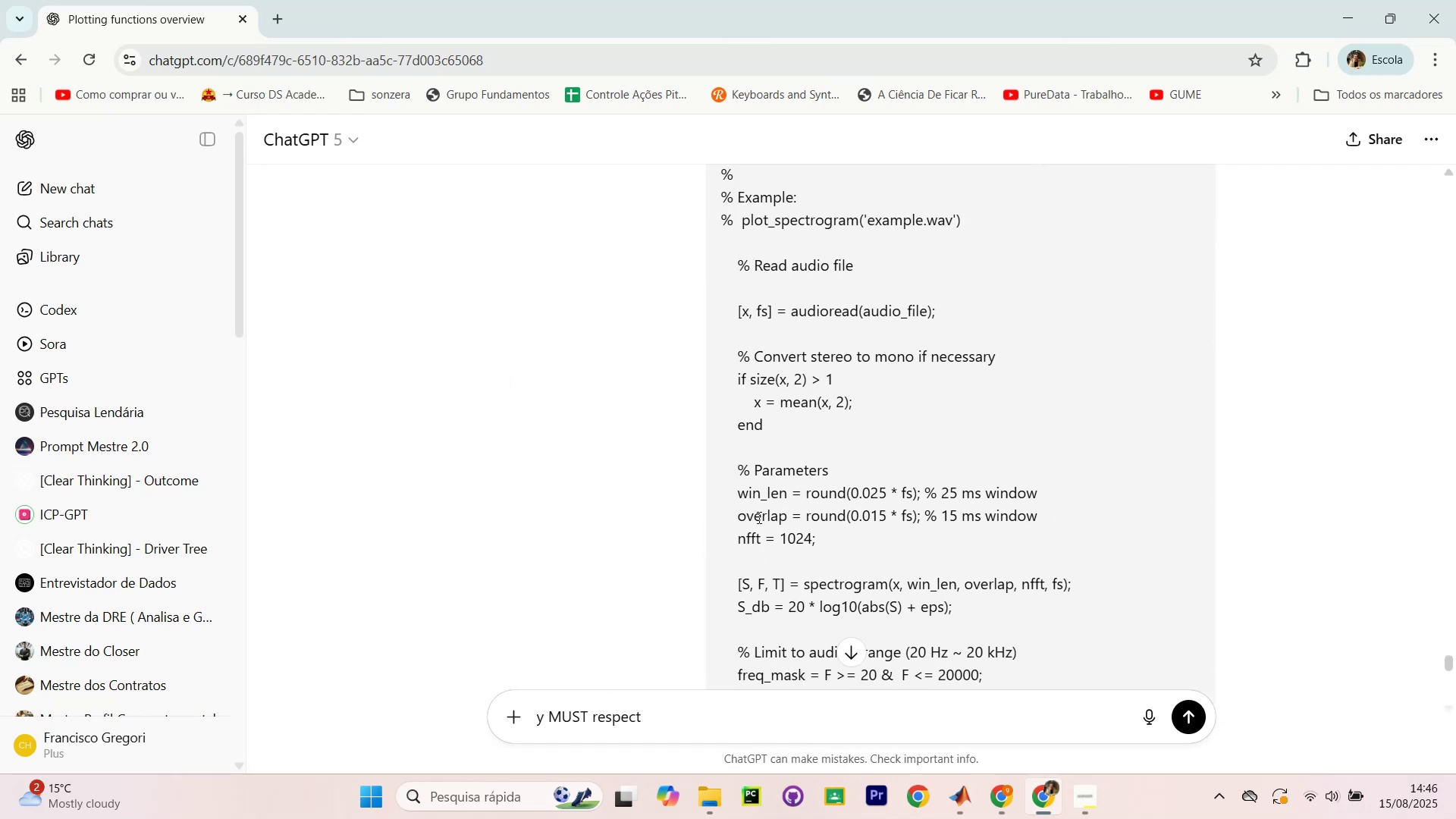 
scroll: coordinate [770, 516], scroll_direction: down, amount: 4.0
 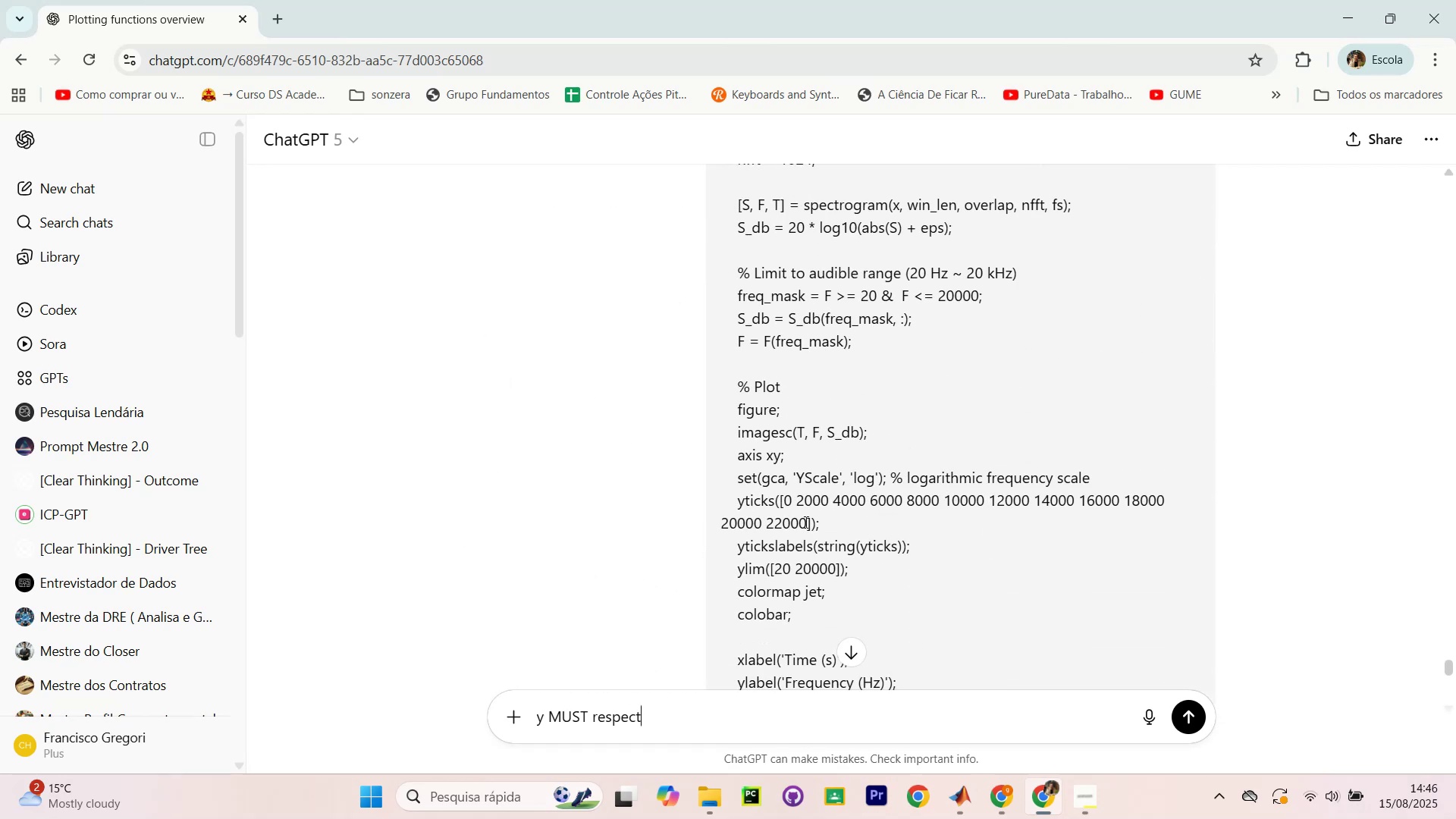 
left_click_drag(start_coordinate=[858, 529], to_coordinate=[733, 504])
 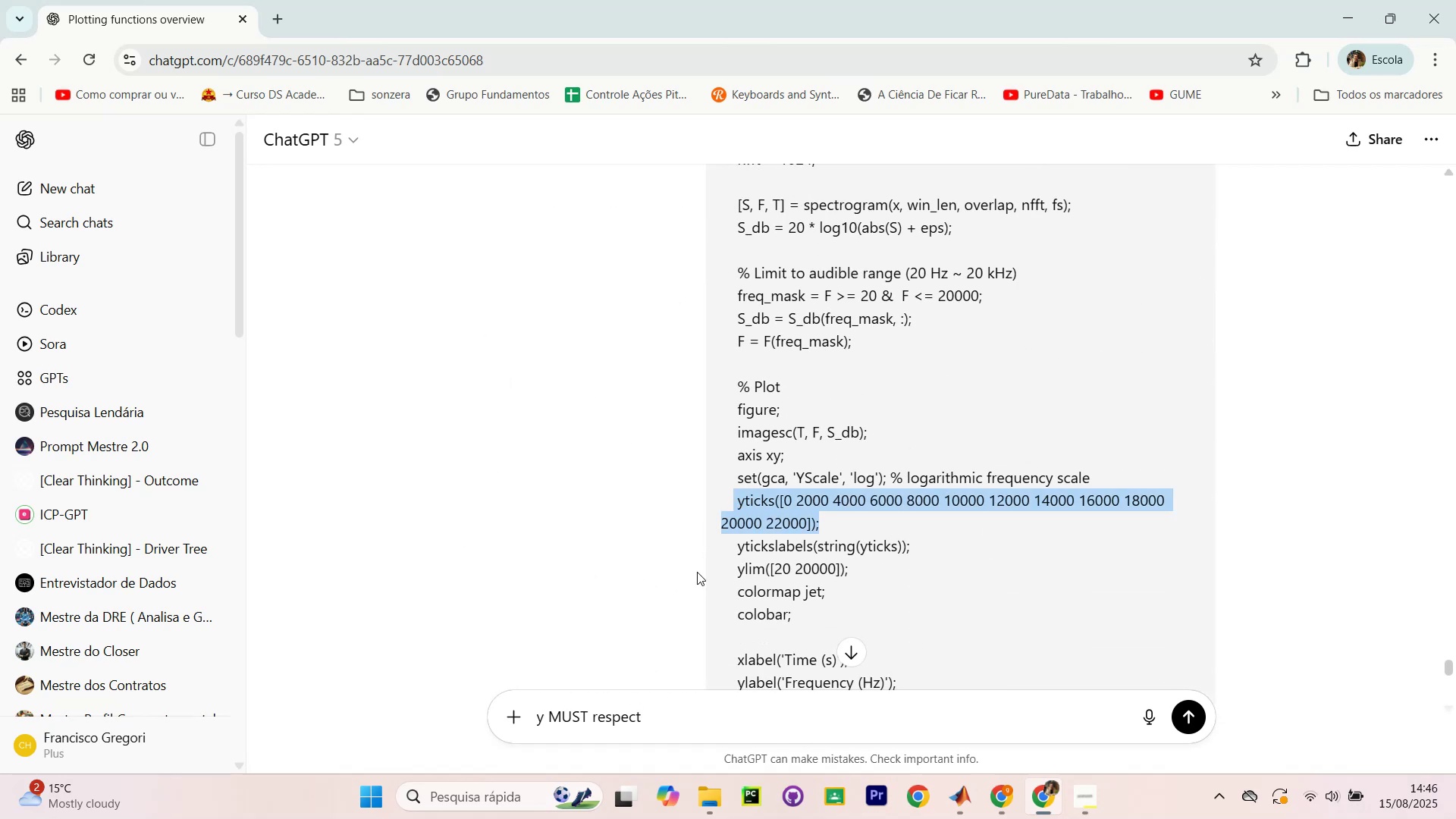 
key(Control+C)
 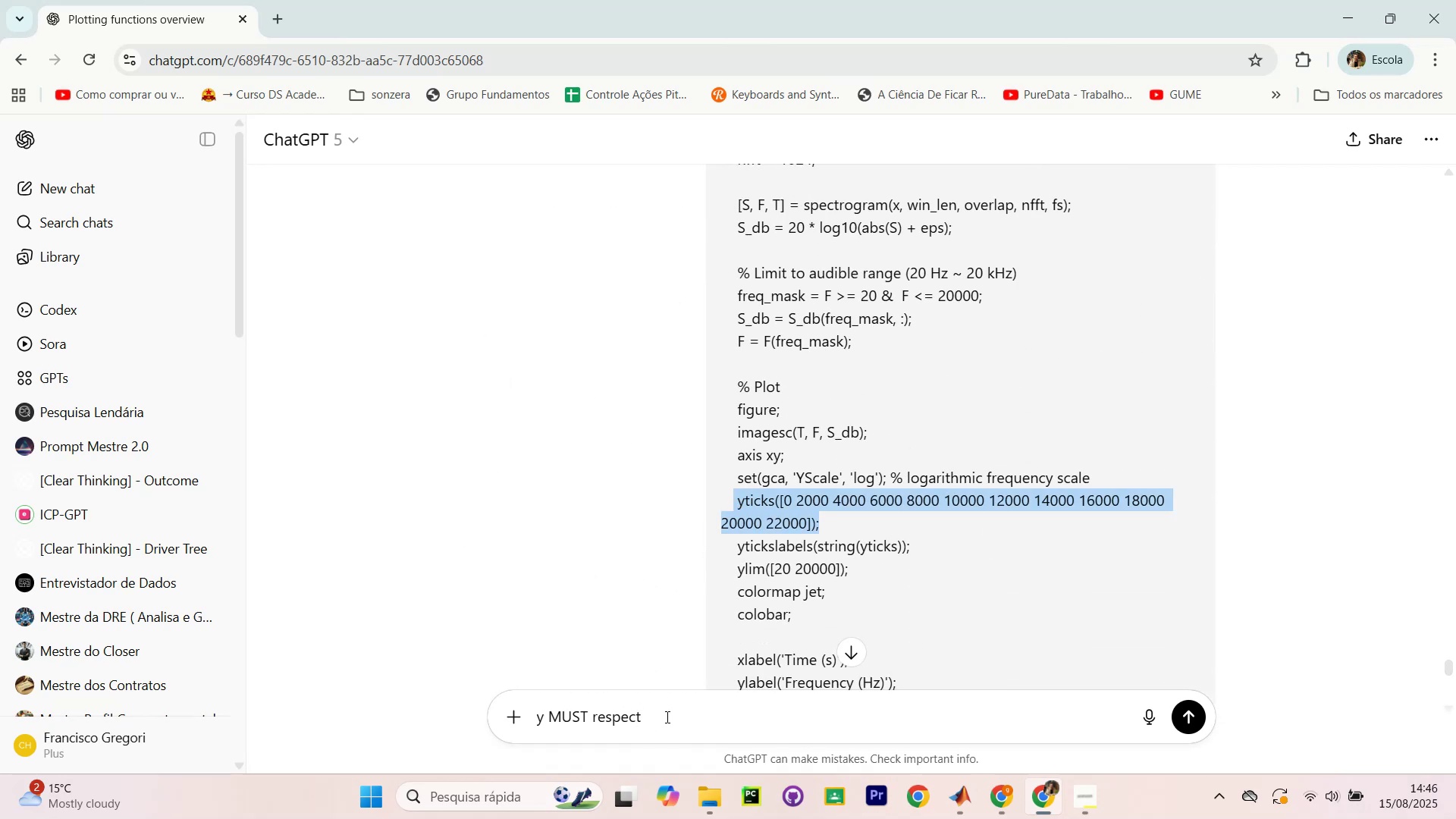 
left_click_drag(start_coordinate=[666, 717], to_coordinate=[425, 692])
 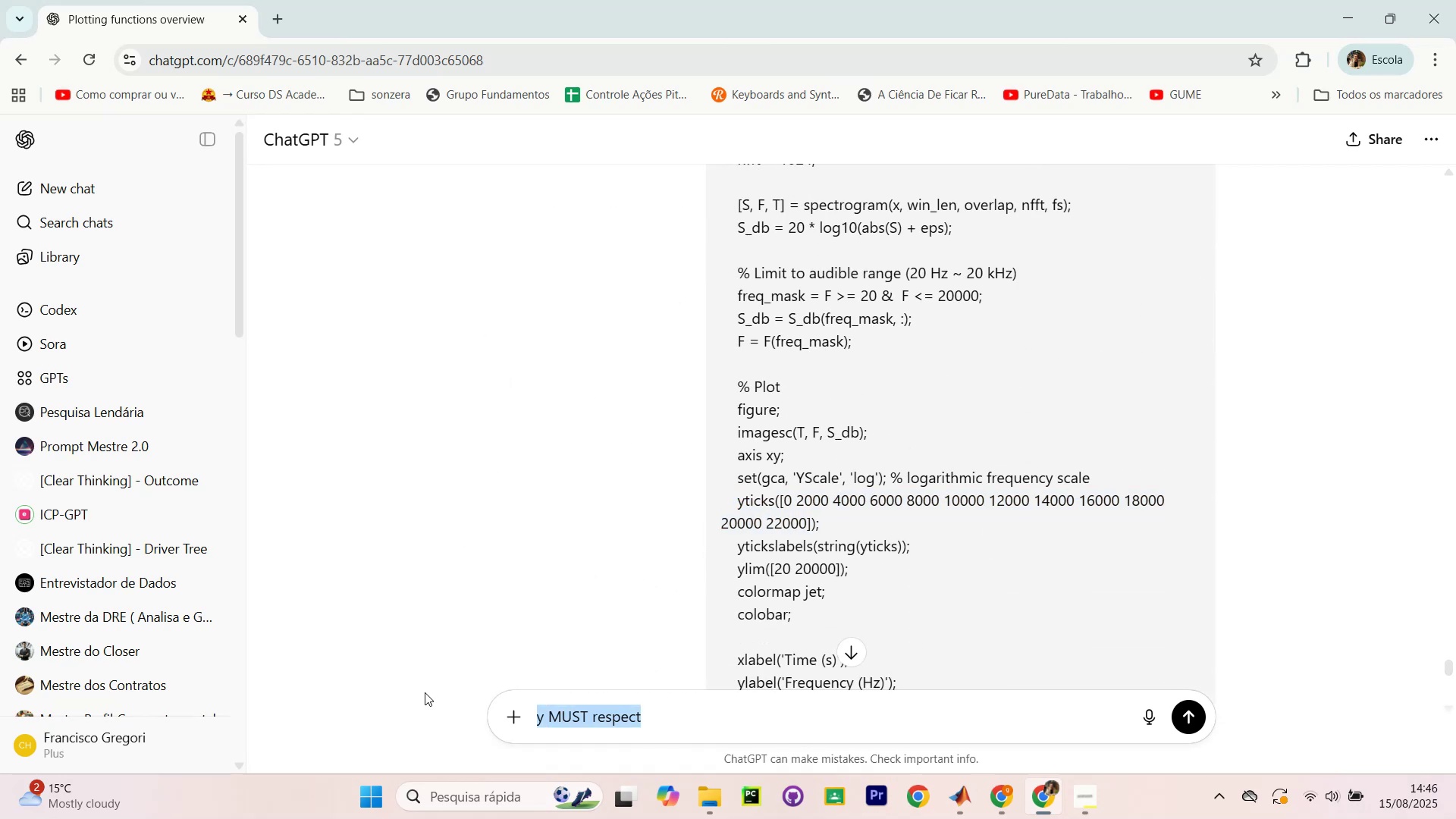 
key(Control+ControlLeft)
 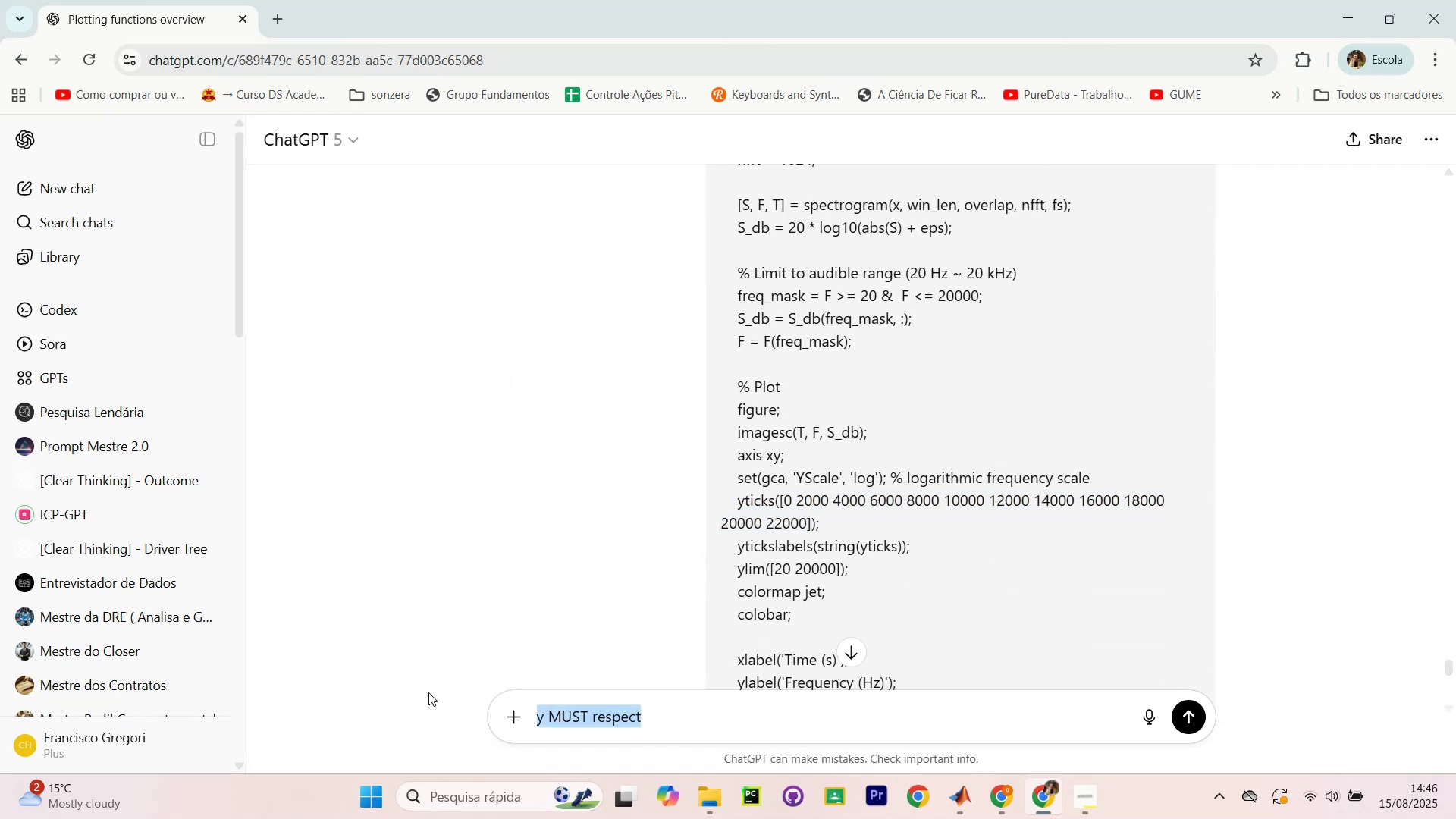 
key(Control+V)
 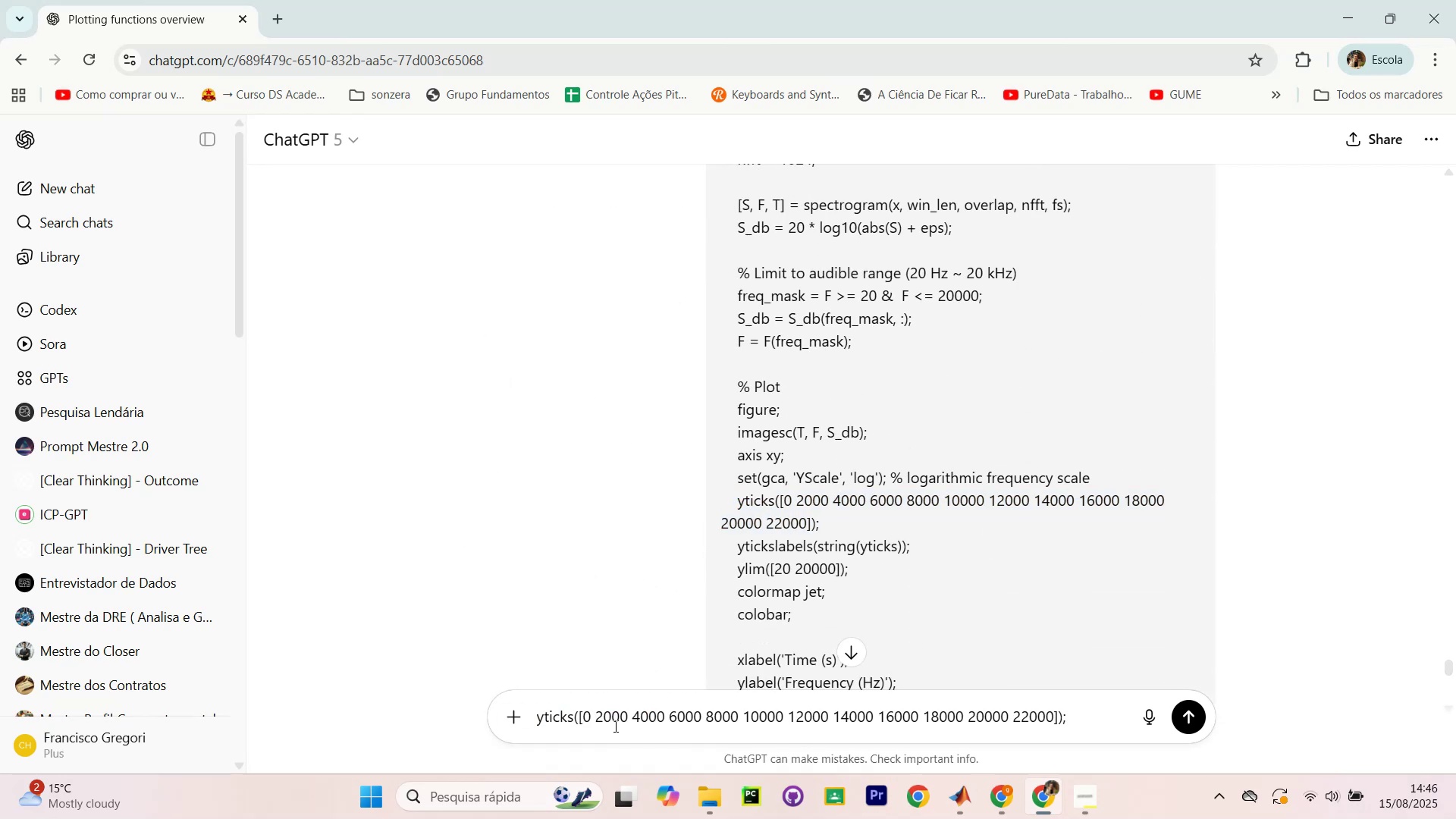 
key(Shift+Enter)
 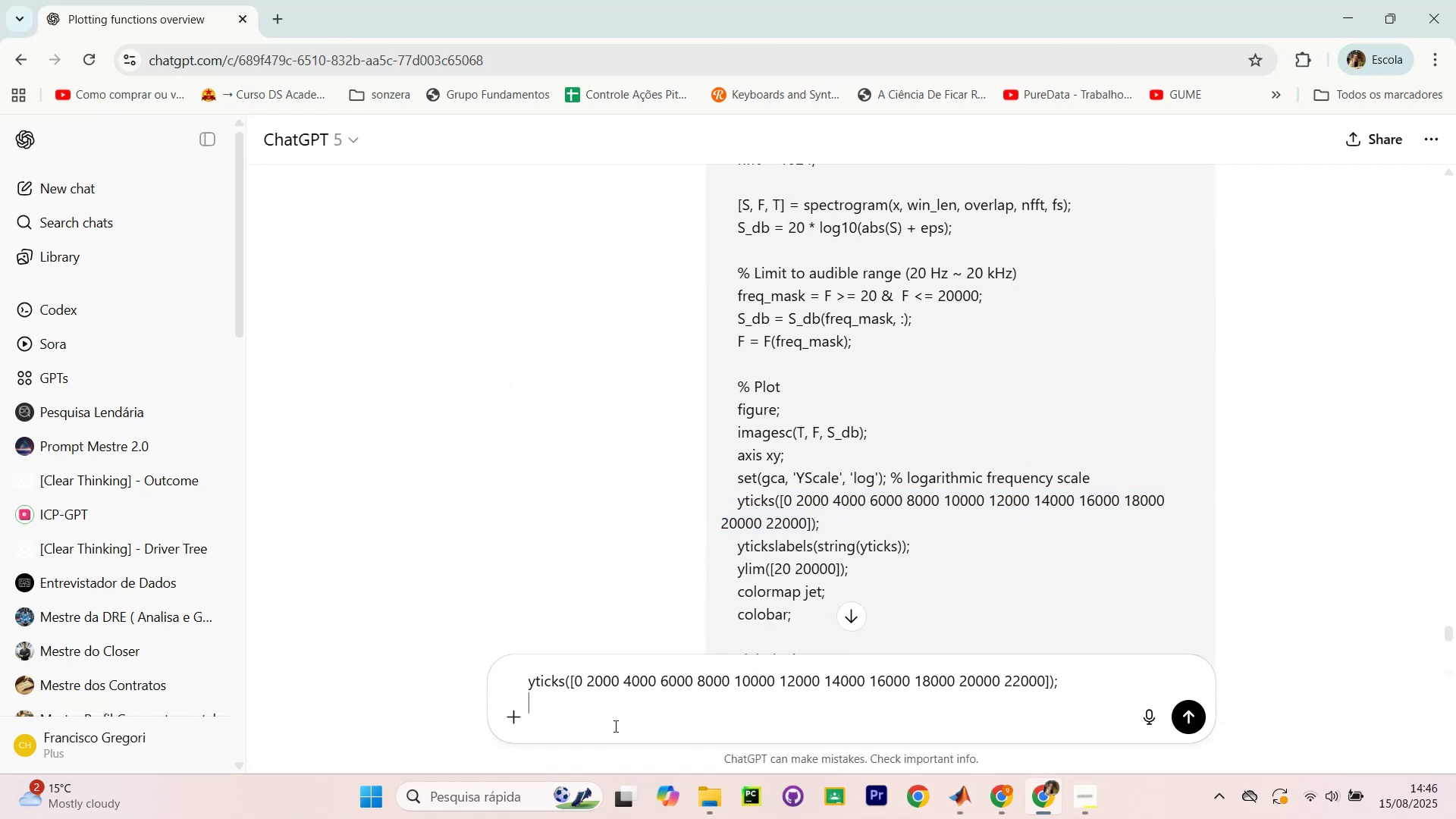 
key(Shift+Enter)
 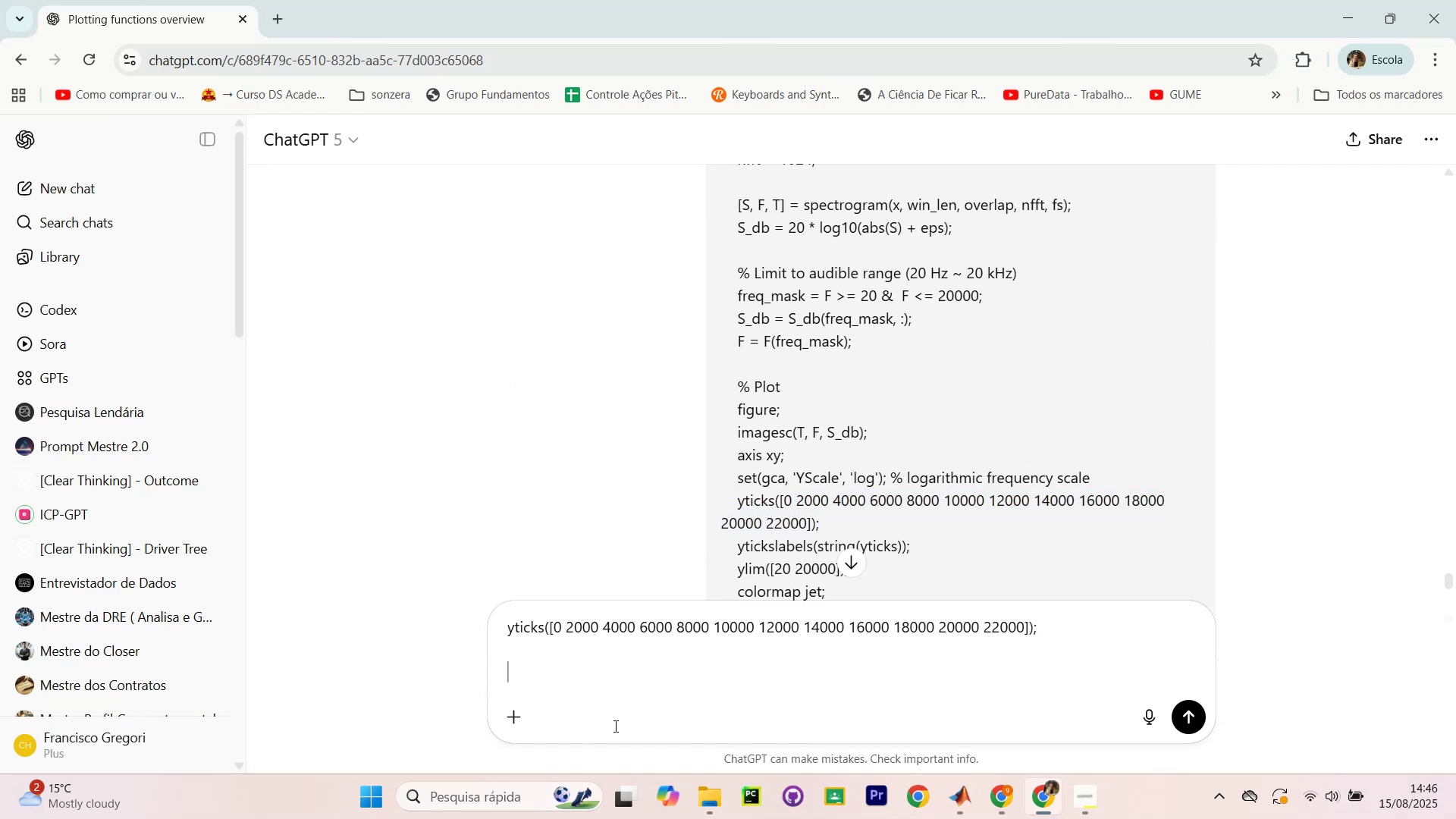 
key(Shift+Enter)
 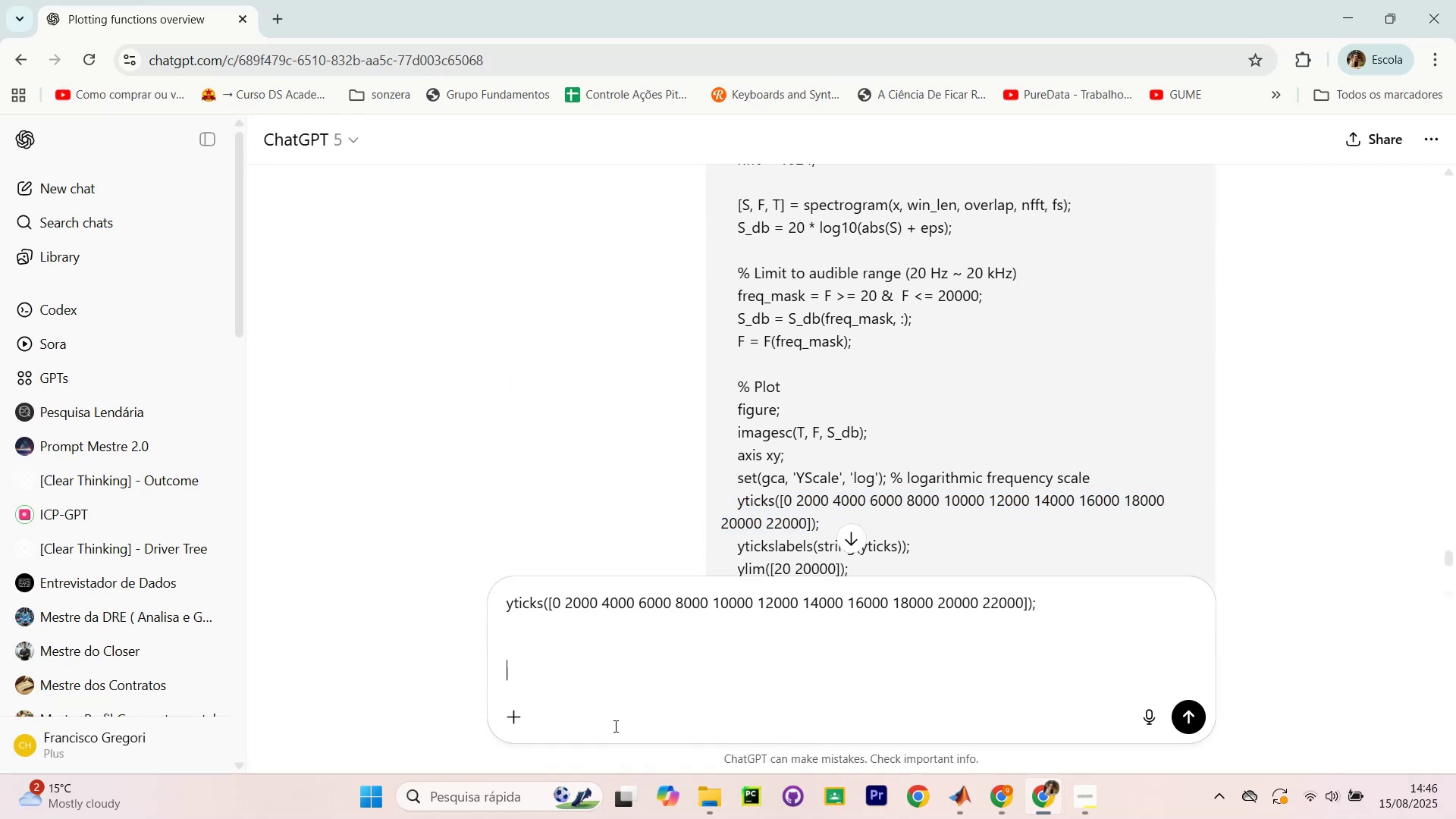 
type(MUST be respected)
key(Backspace)
type(d, you're )
key(Backspace)
key(Backspace)
key(Backspace)
key(Backspace)
type(`re halun)
key(Backspace)
type(cinai)
key(Backspace)
type(ting)
 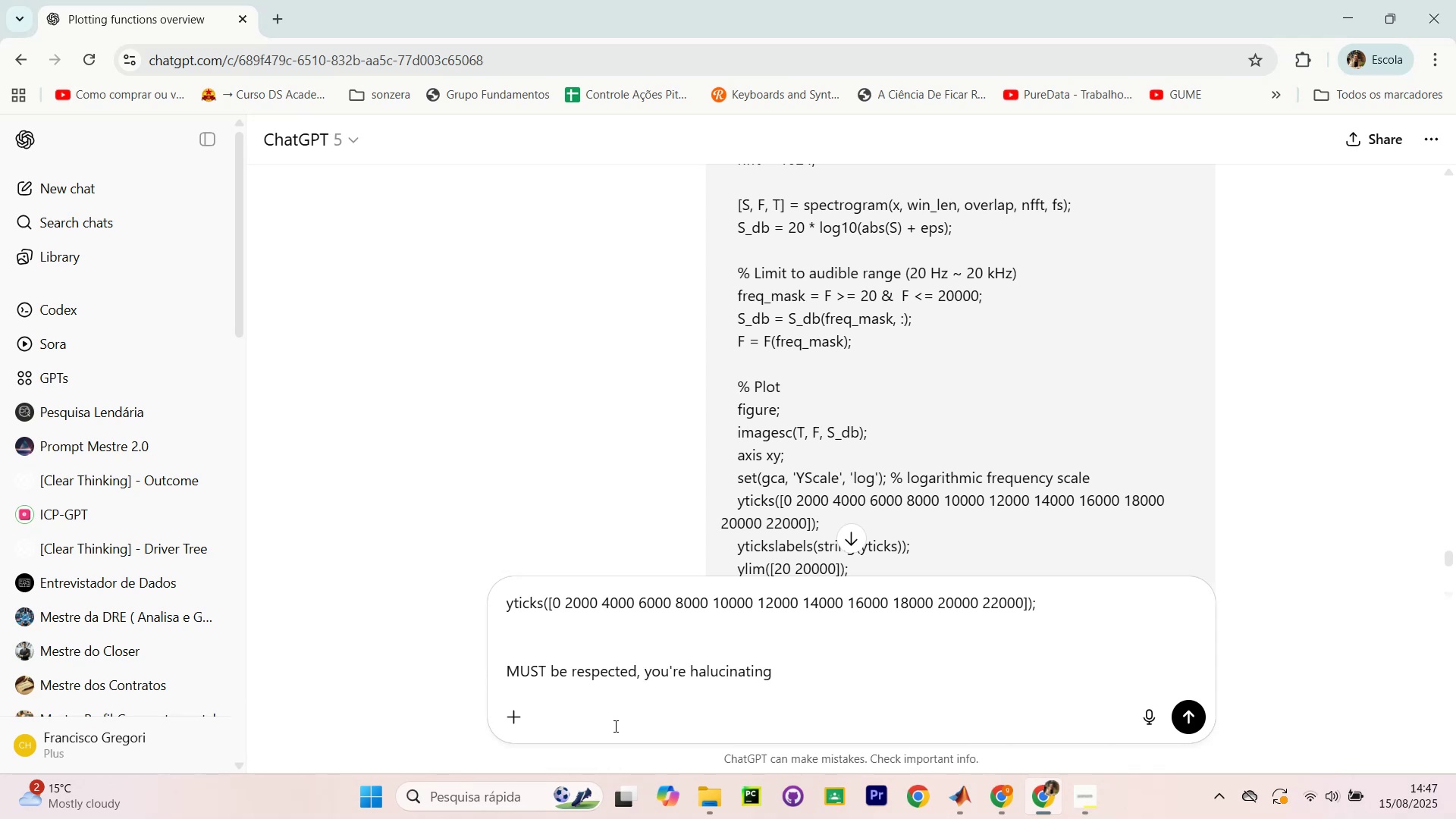 
key(Enter)
 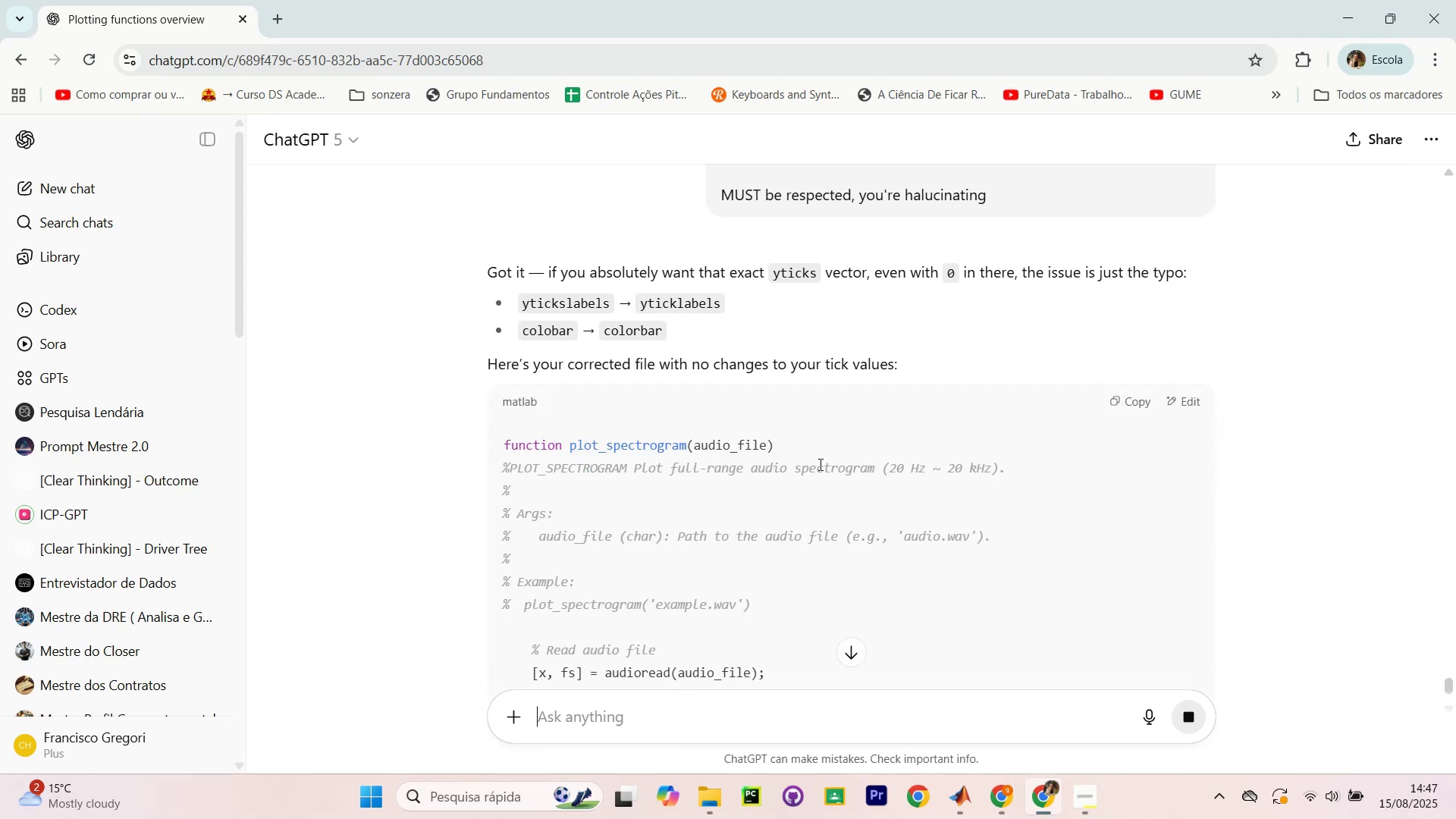 
wait(6.04)
 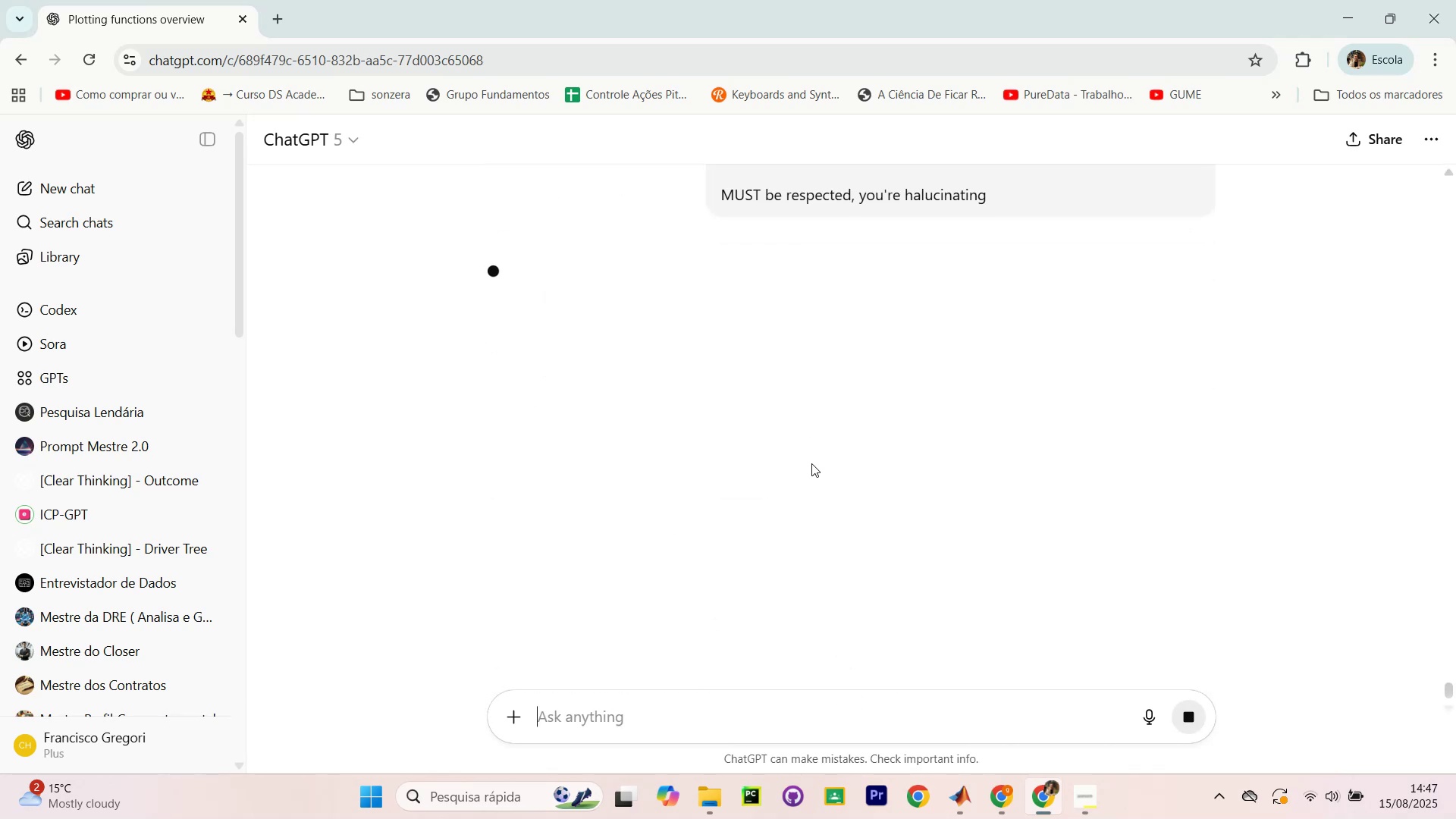 
scroll: coordinate [825, 471], scroll_direction: down, amount: 10.0
 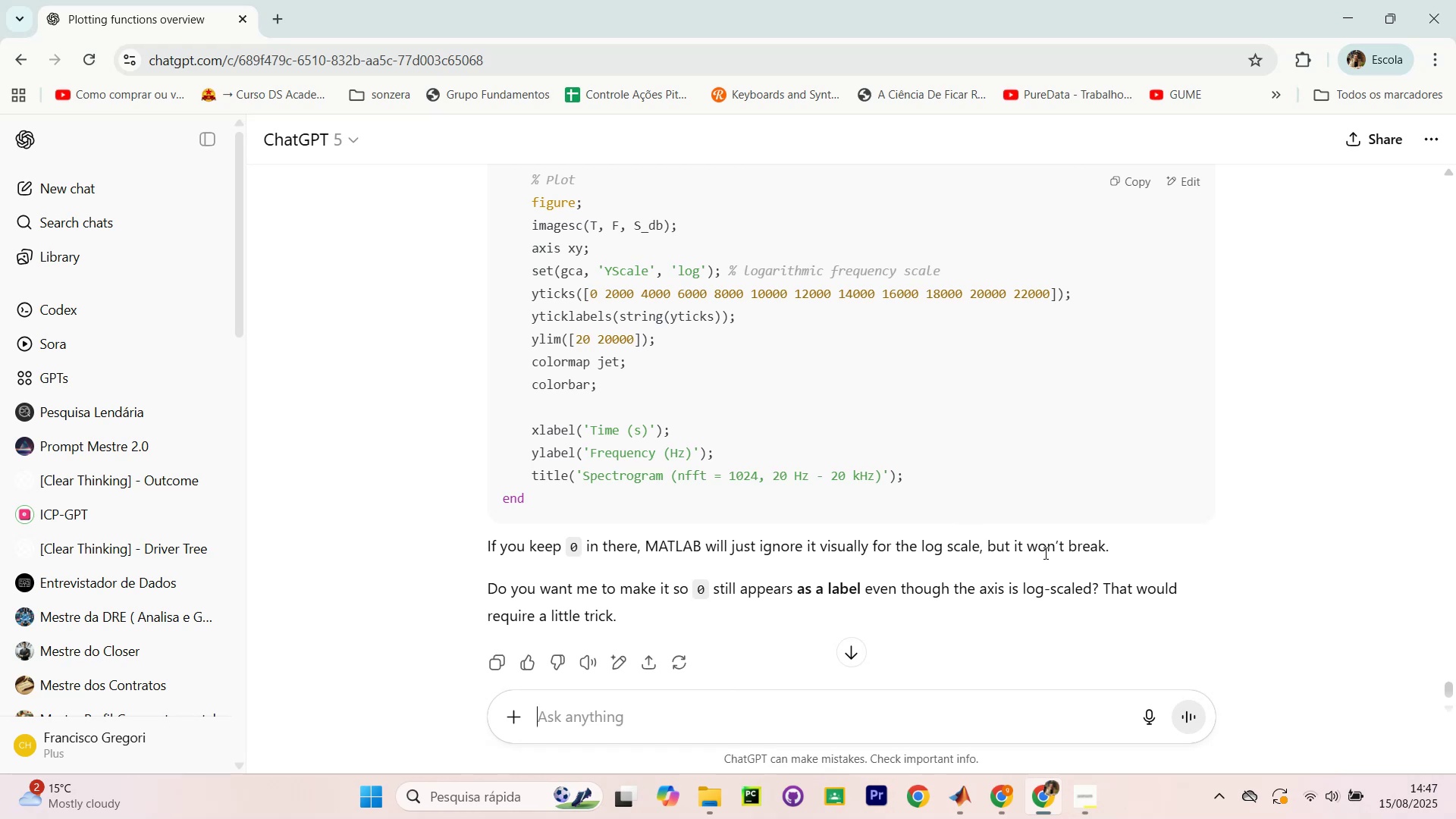 
wait(12.64)
 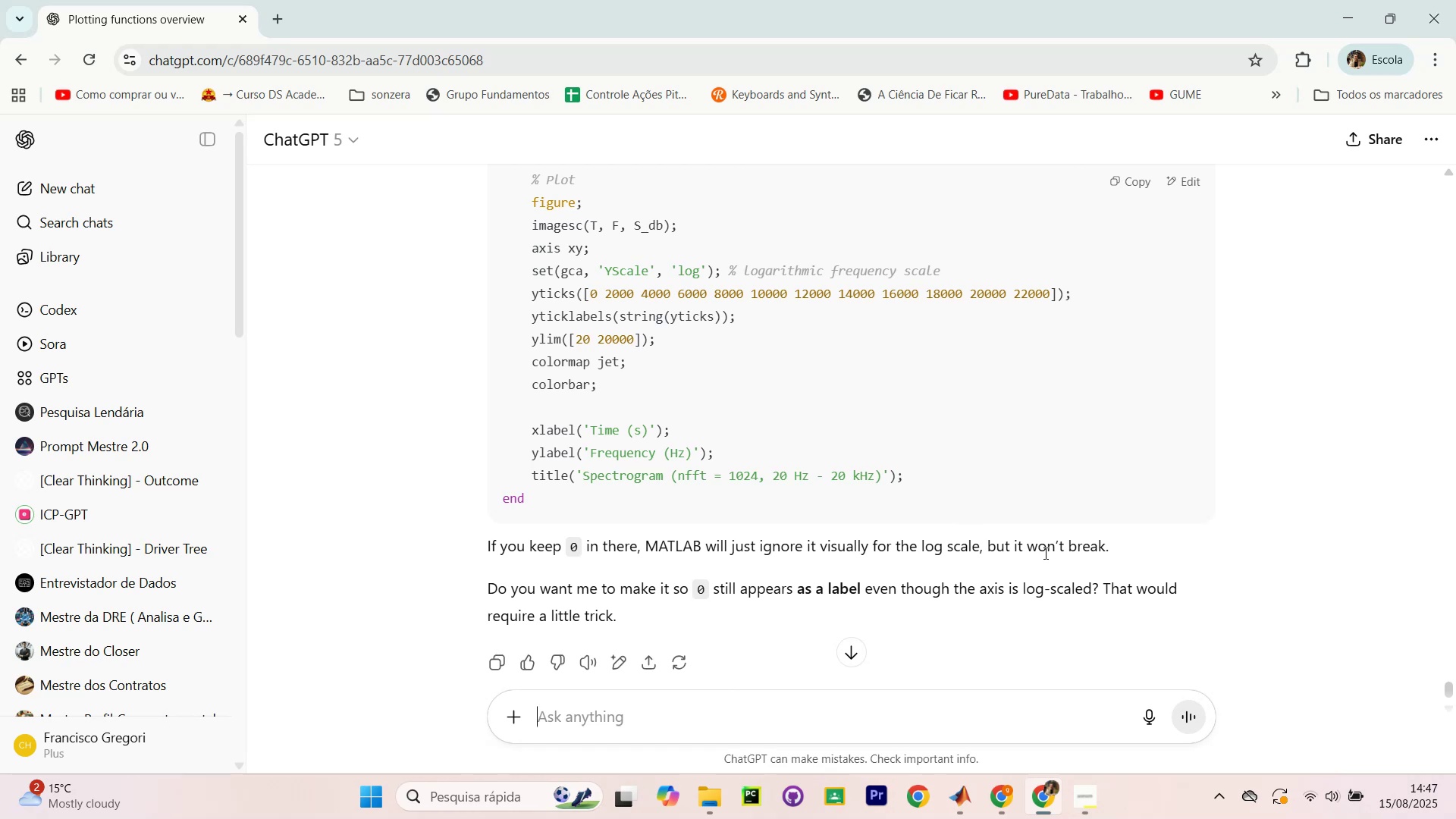 
type(its fine to ignore 0)
 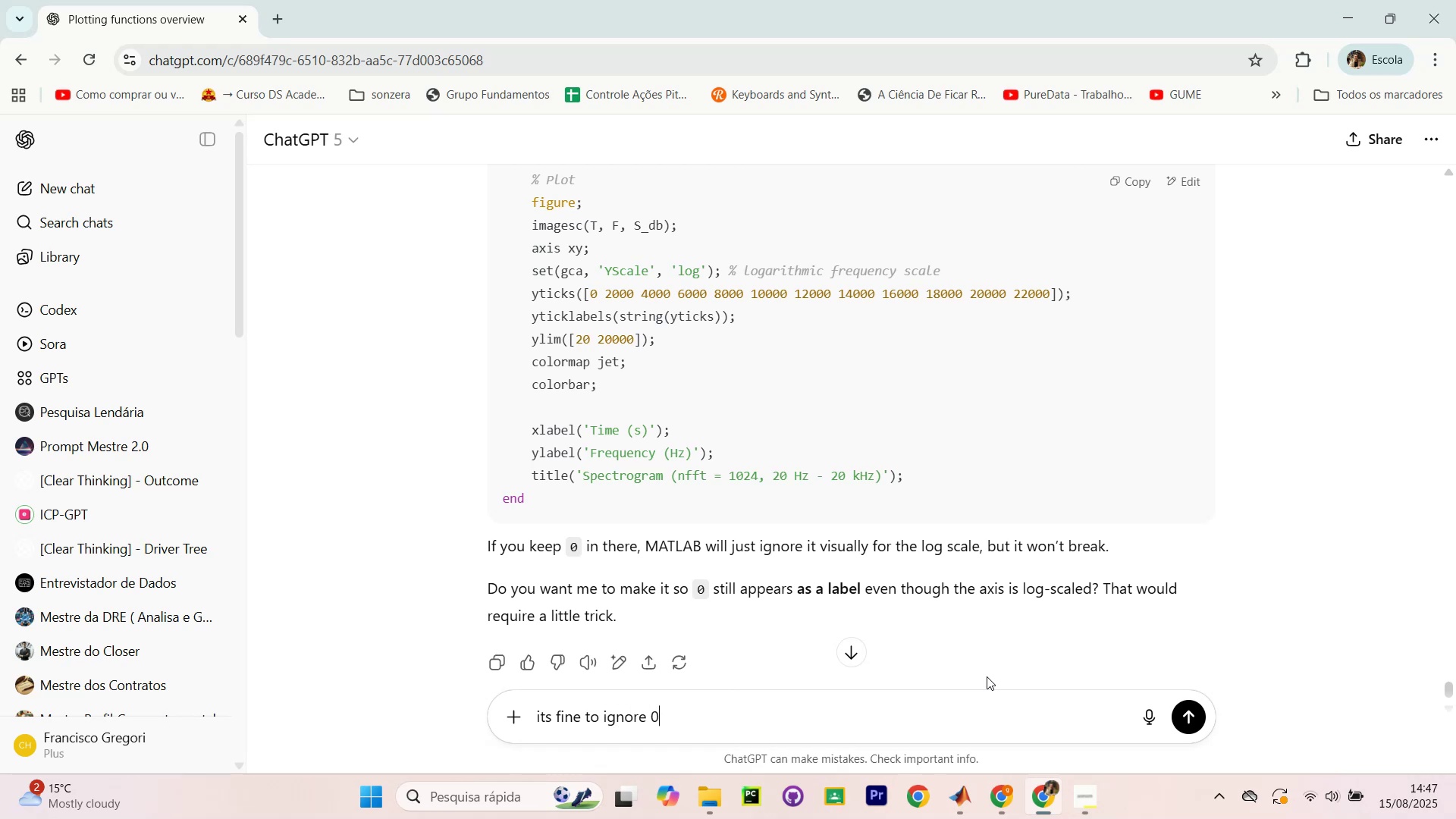 
key(Enter)
 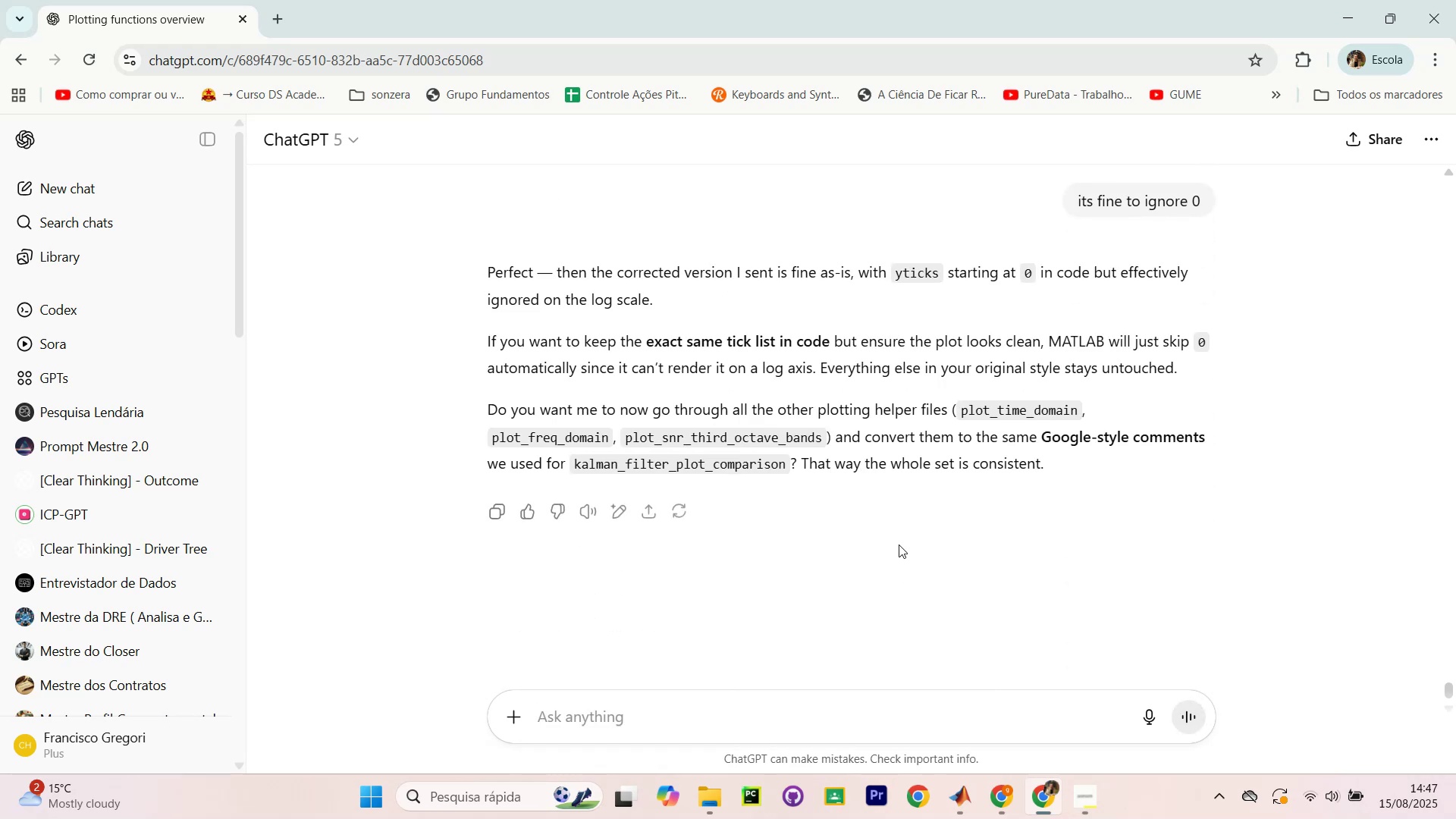 
wait(11.42)
 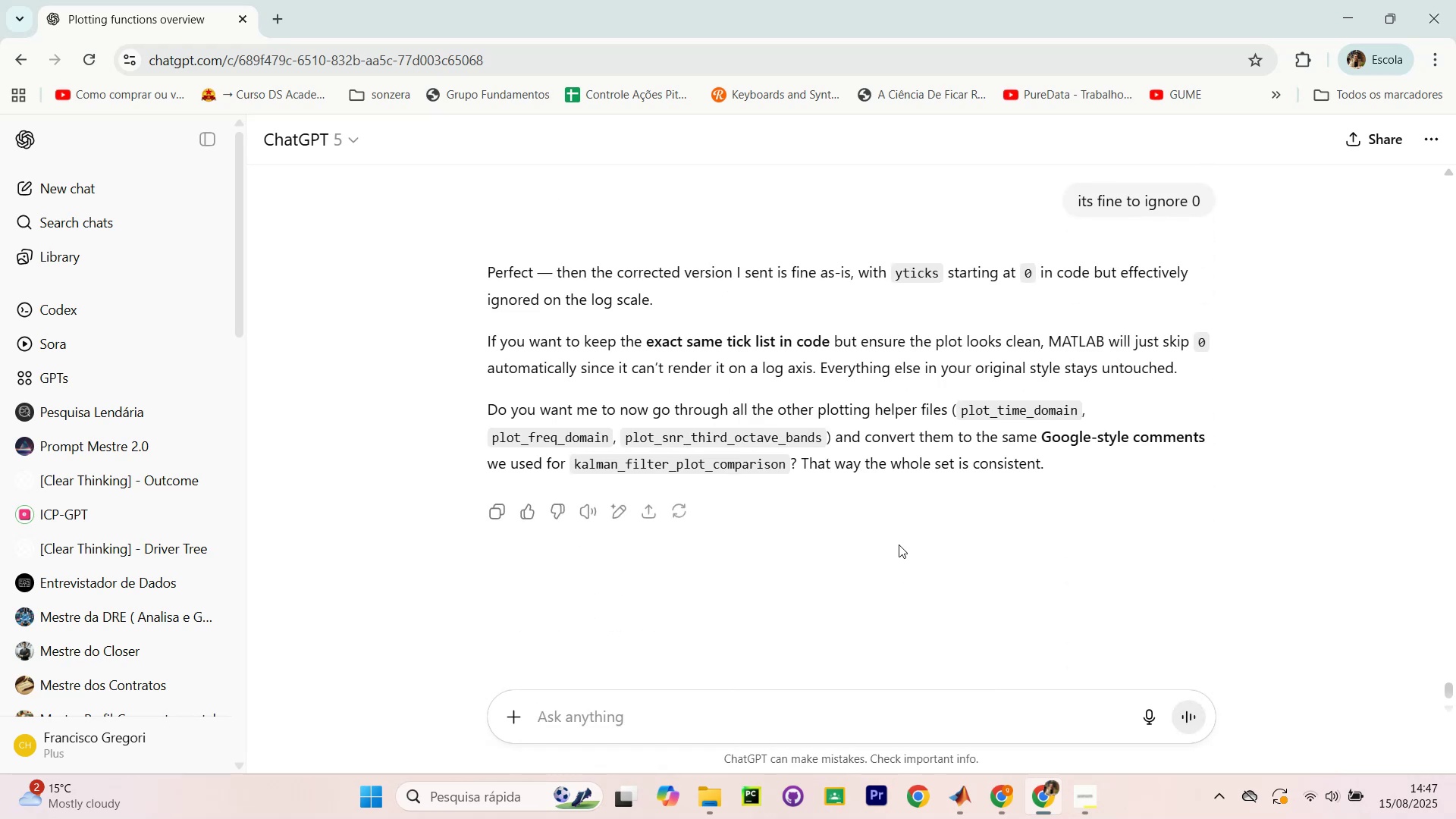 
scroll: coordinate [860, 453], scroll_direction: up, amount: 11.0
 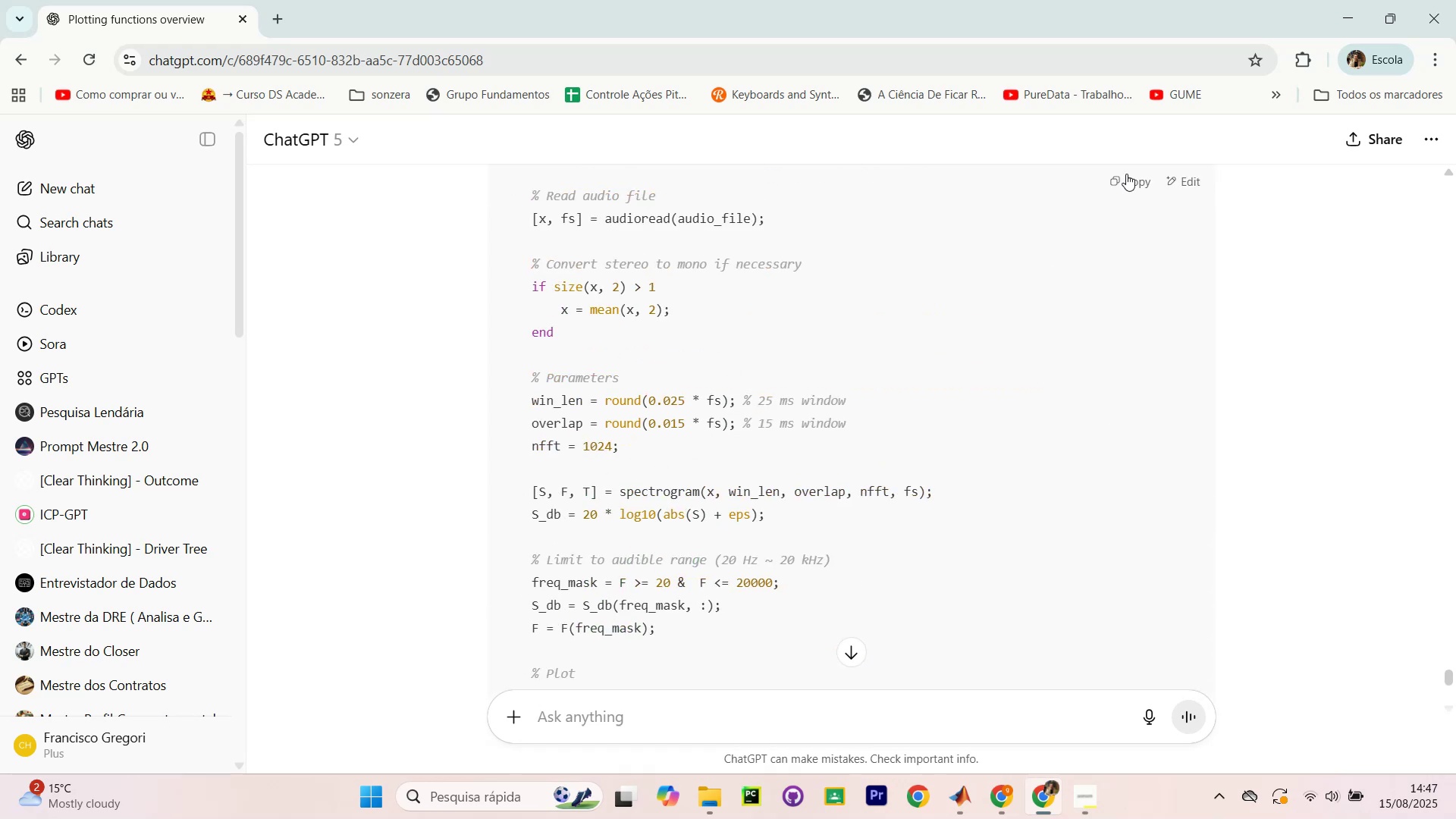 
left_click([1127, 173])
 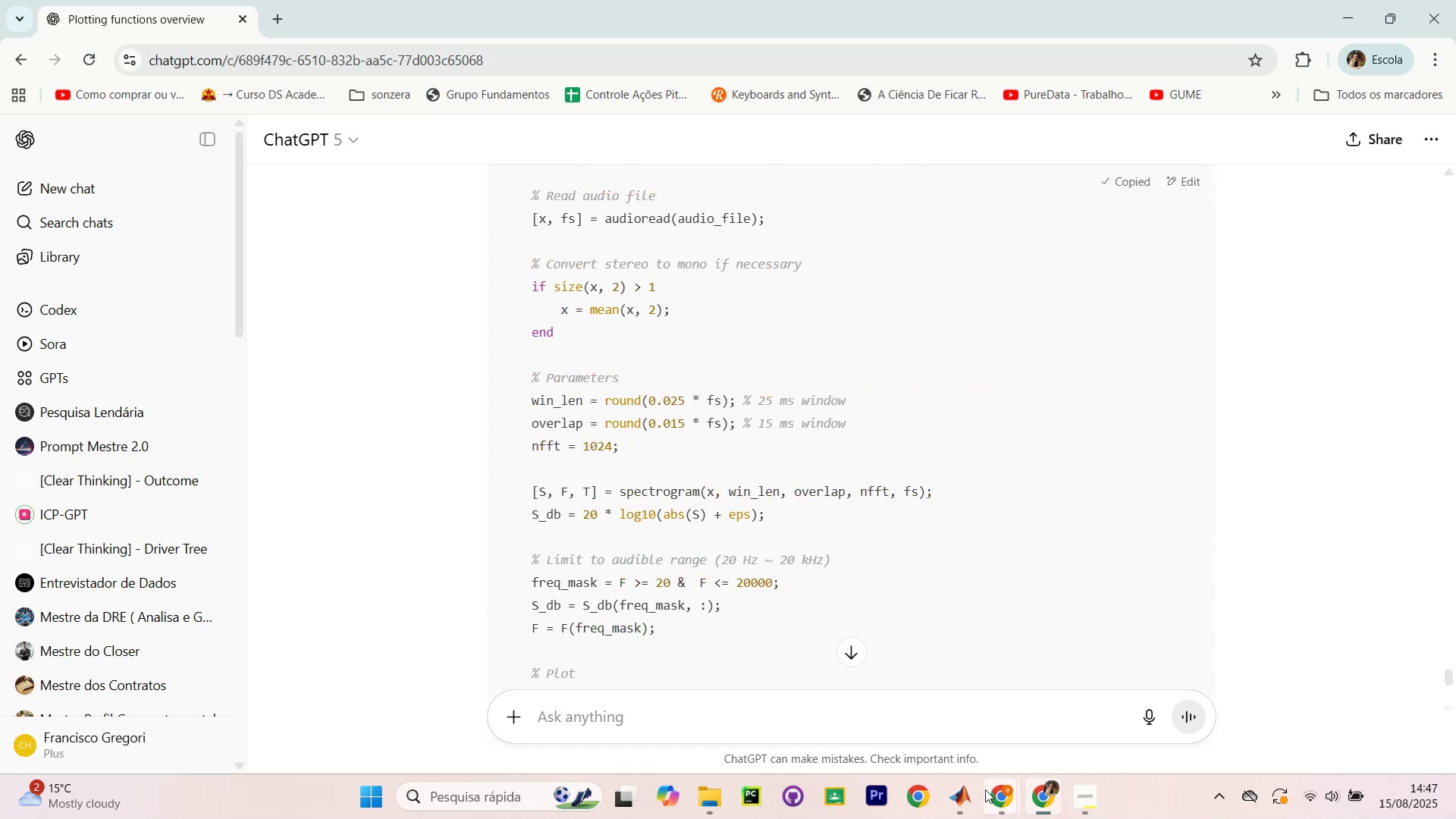 
left_click([944, 780])
 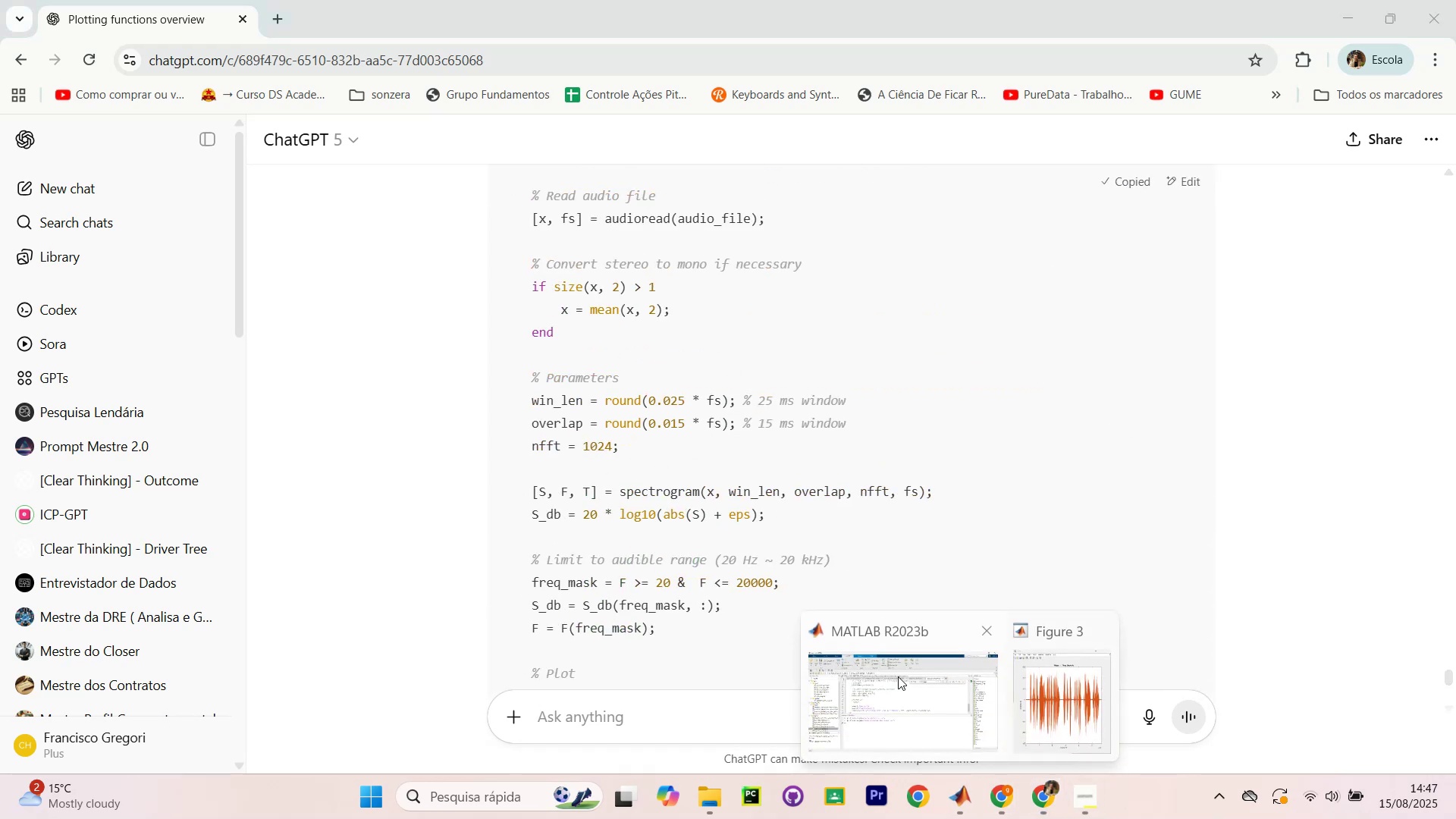 
left_click([909, 694])
 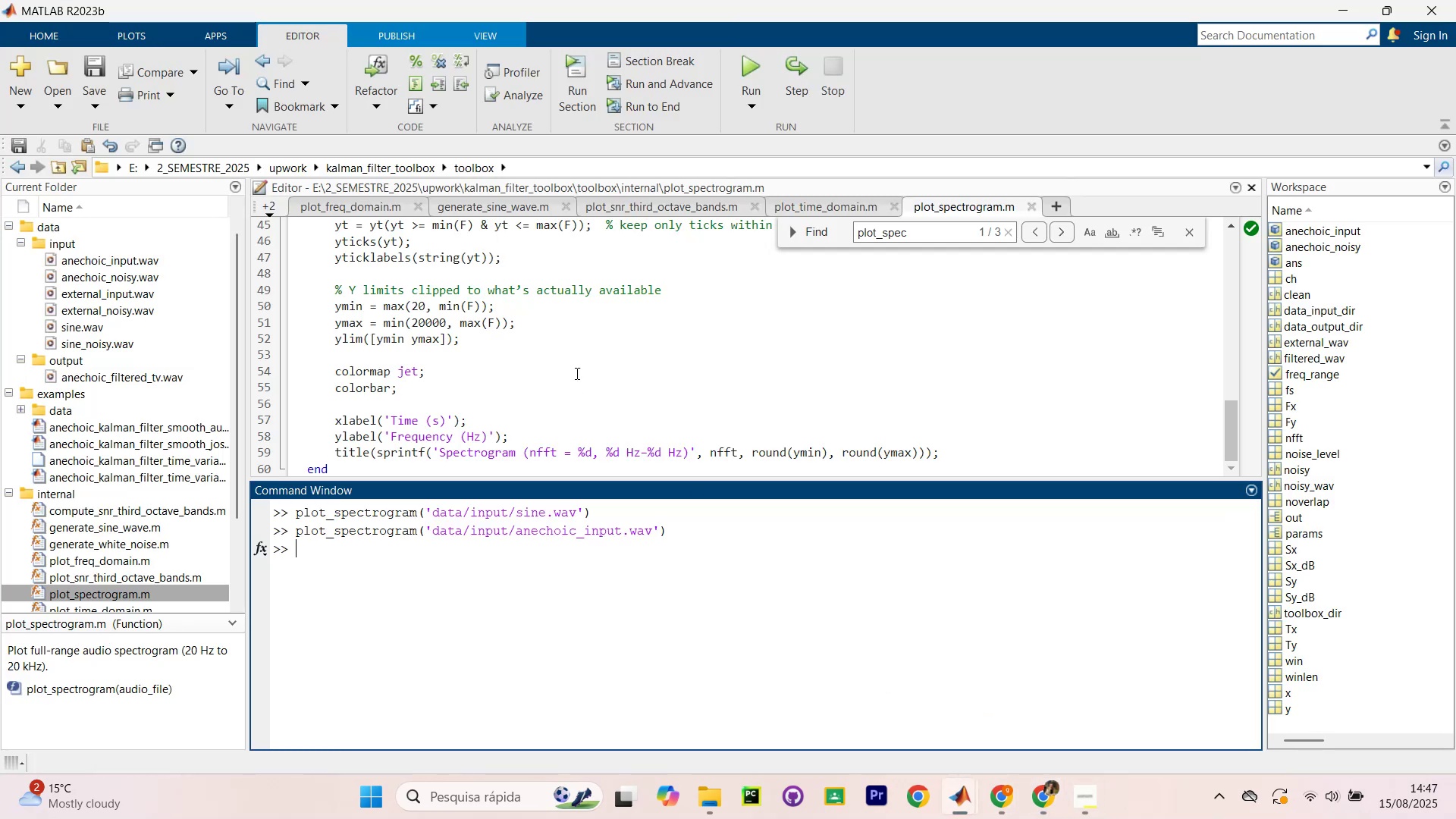 
double_click([573, 367])
 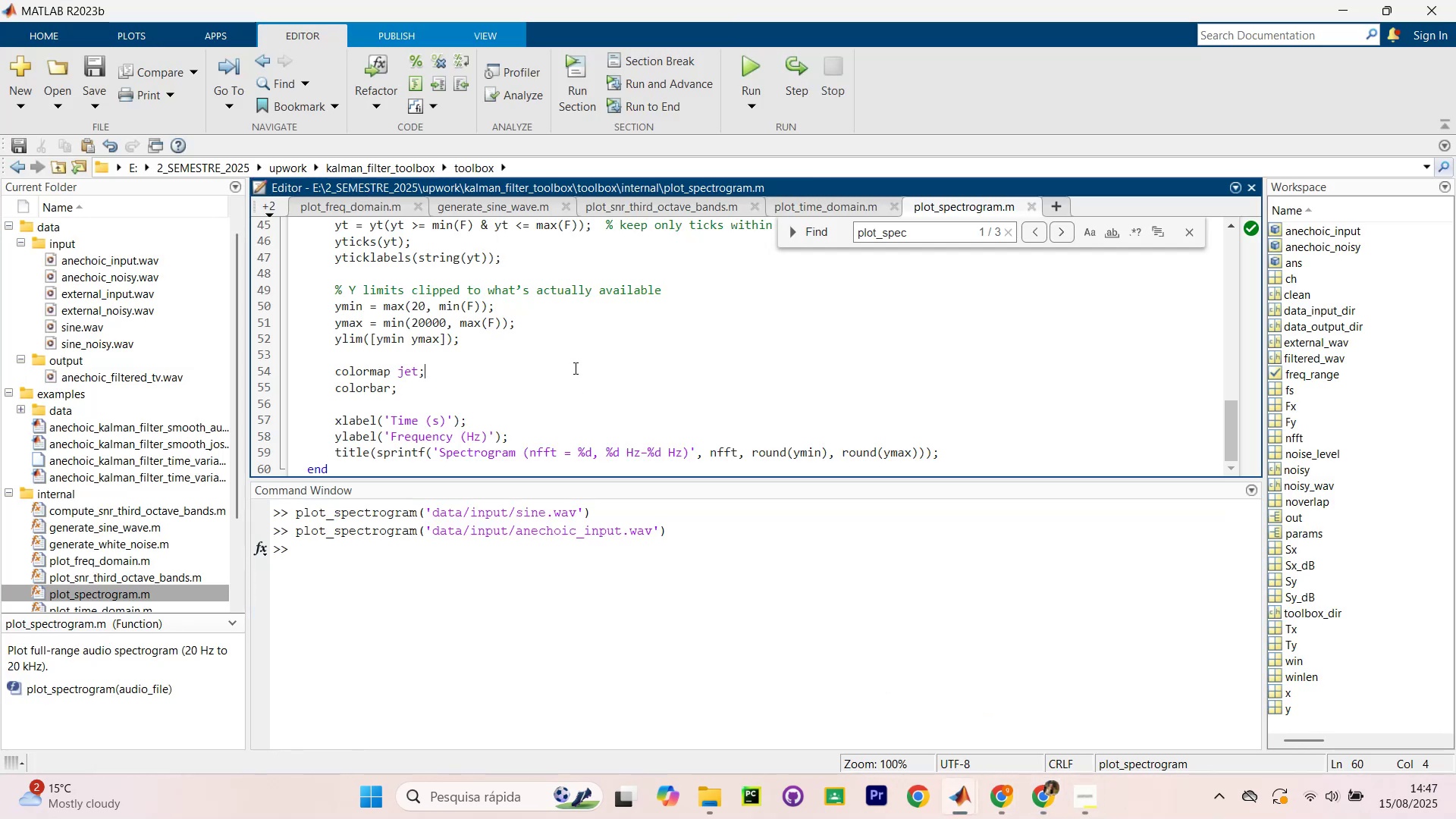 
key(Control+A)
 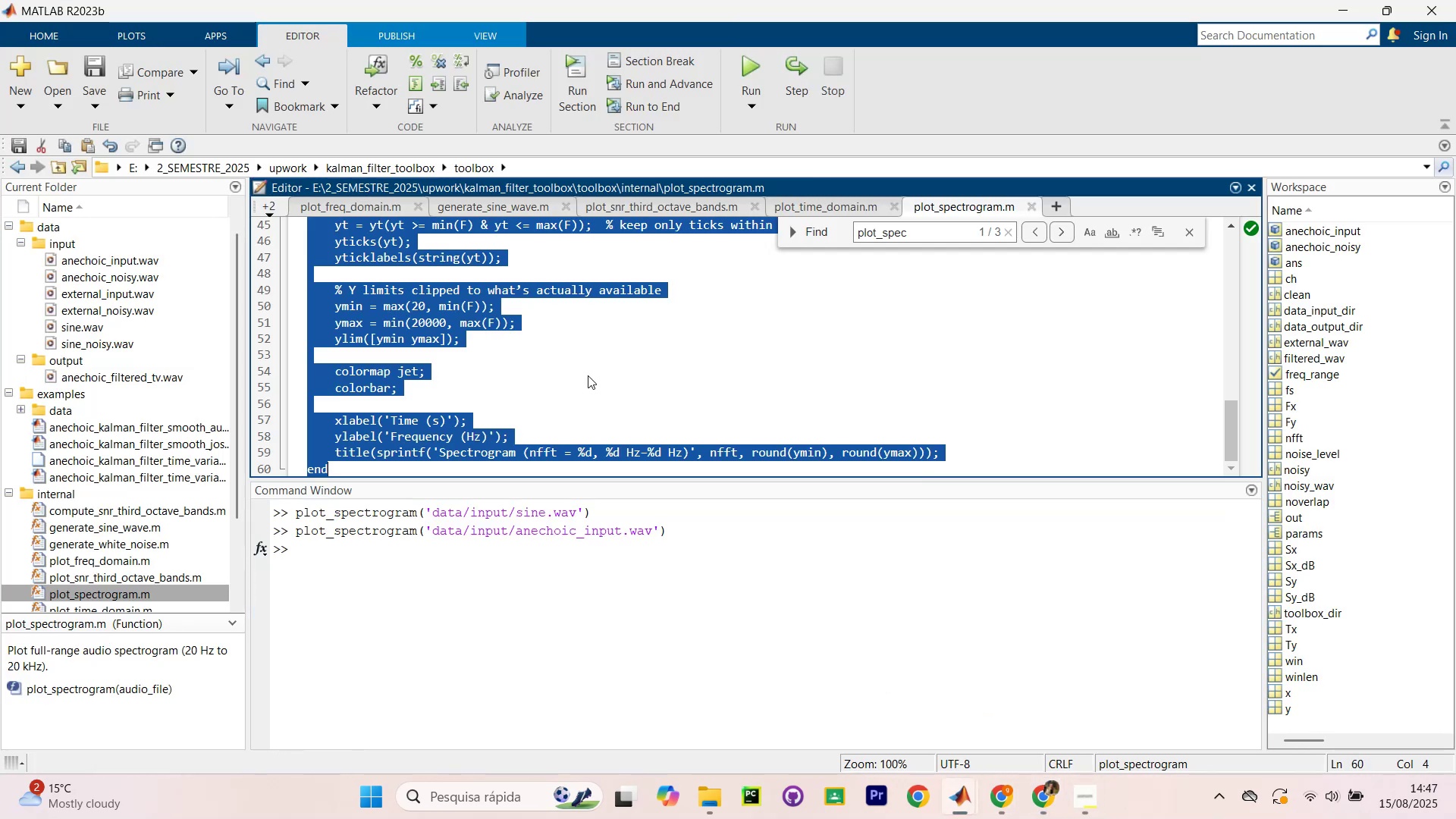 
key(Control+V)
 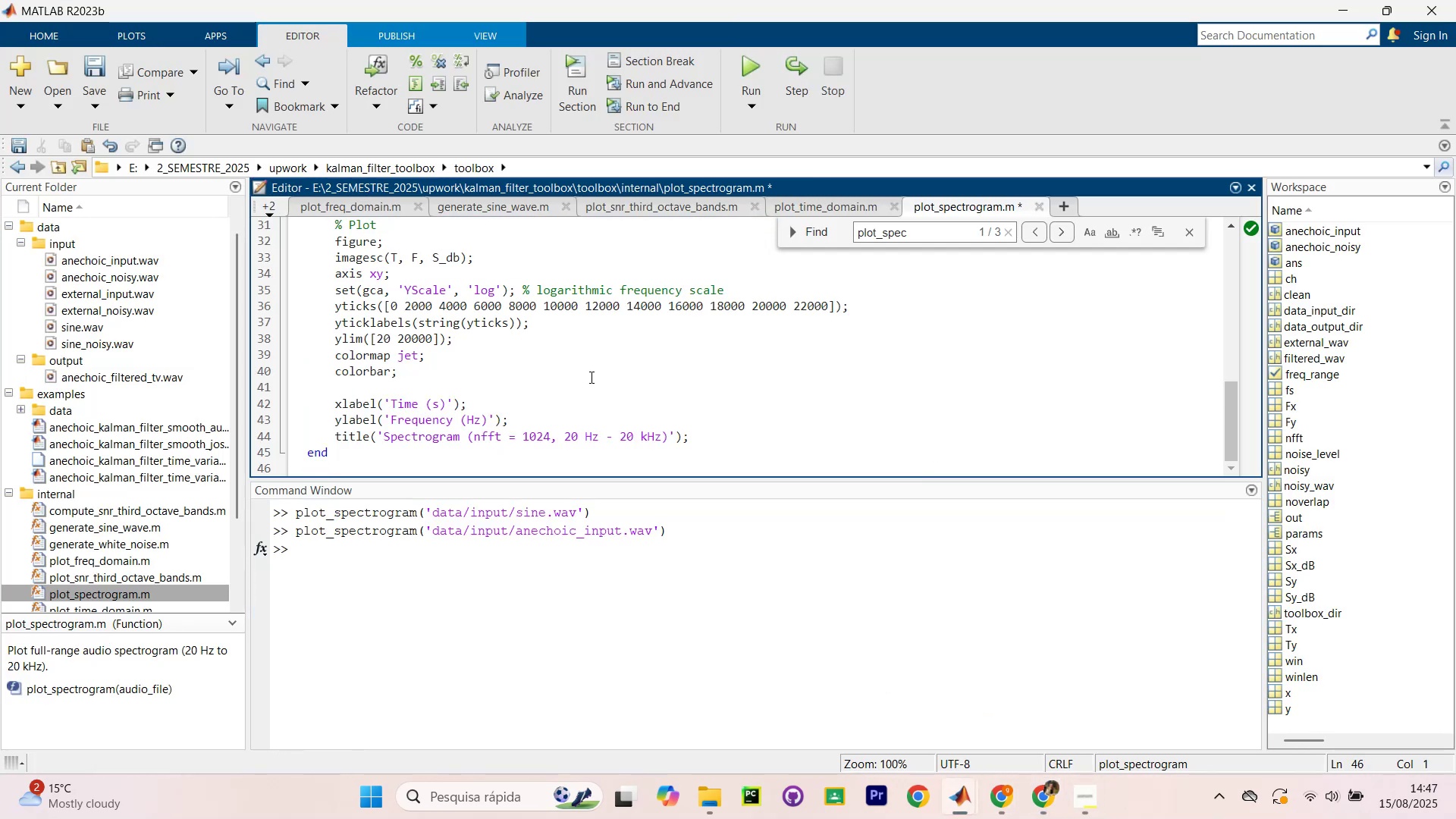 
key(Backspace)
 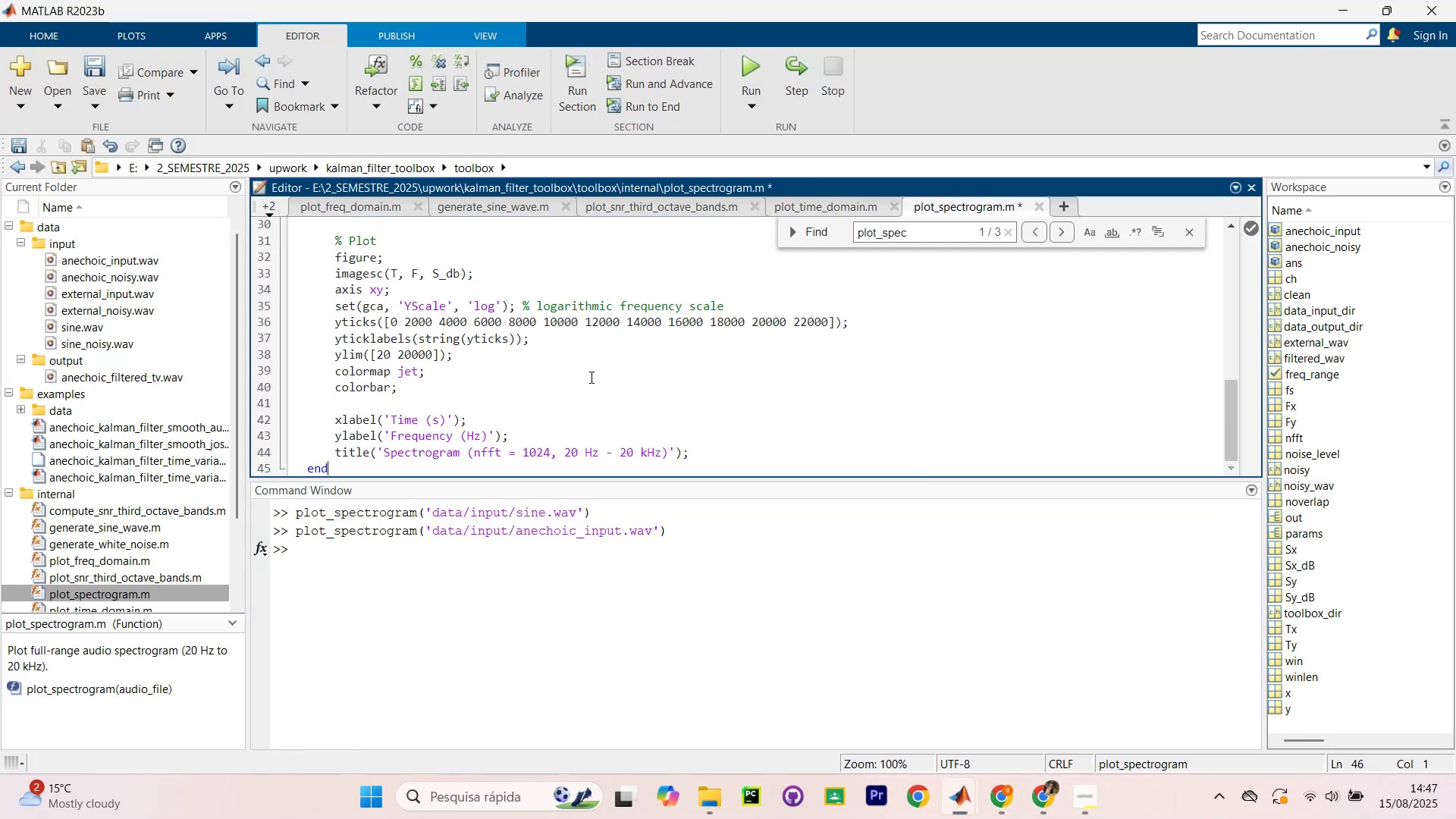 
key(Control+ControlLeft)
 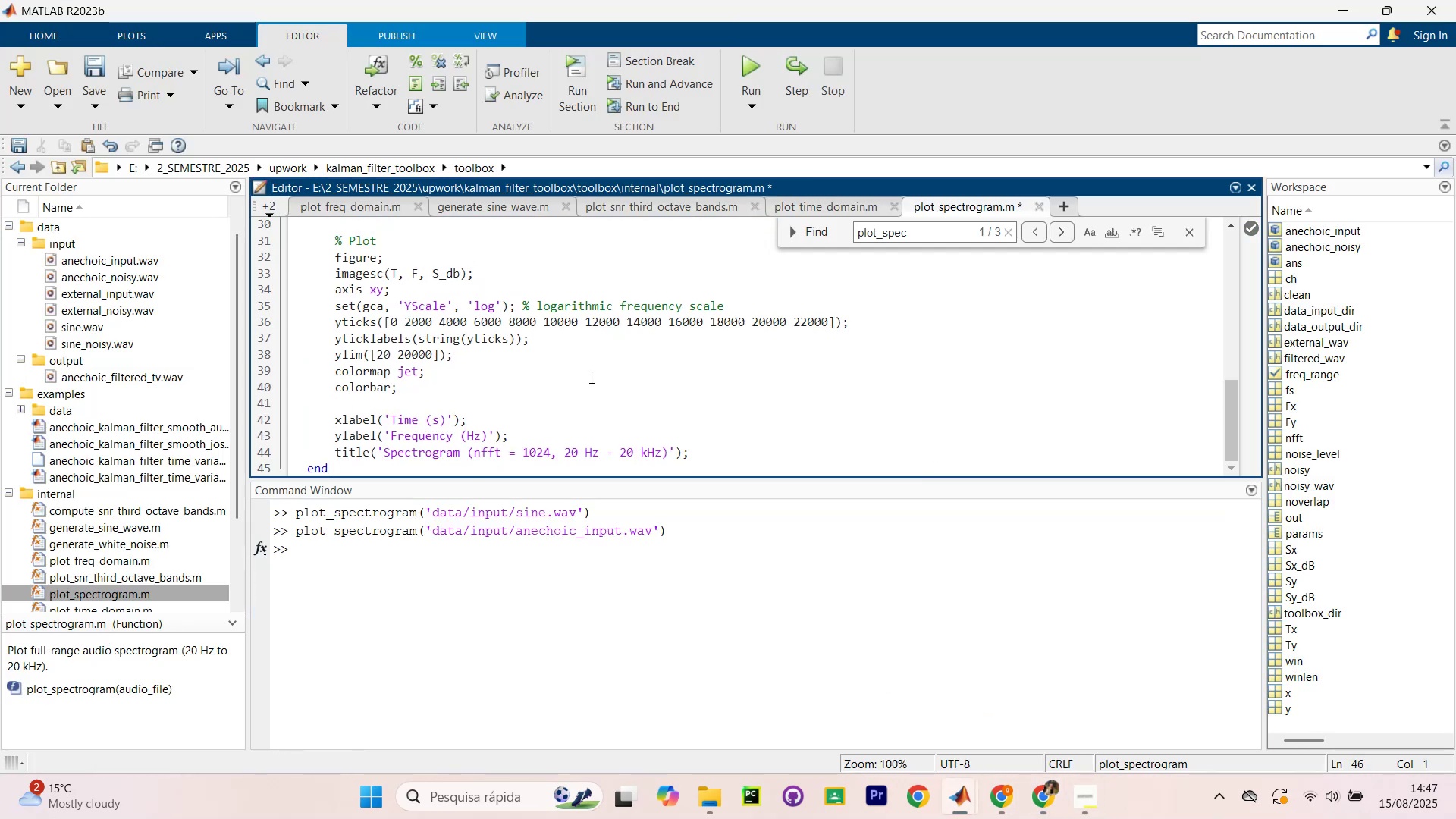 
key(Control+S)
 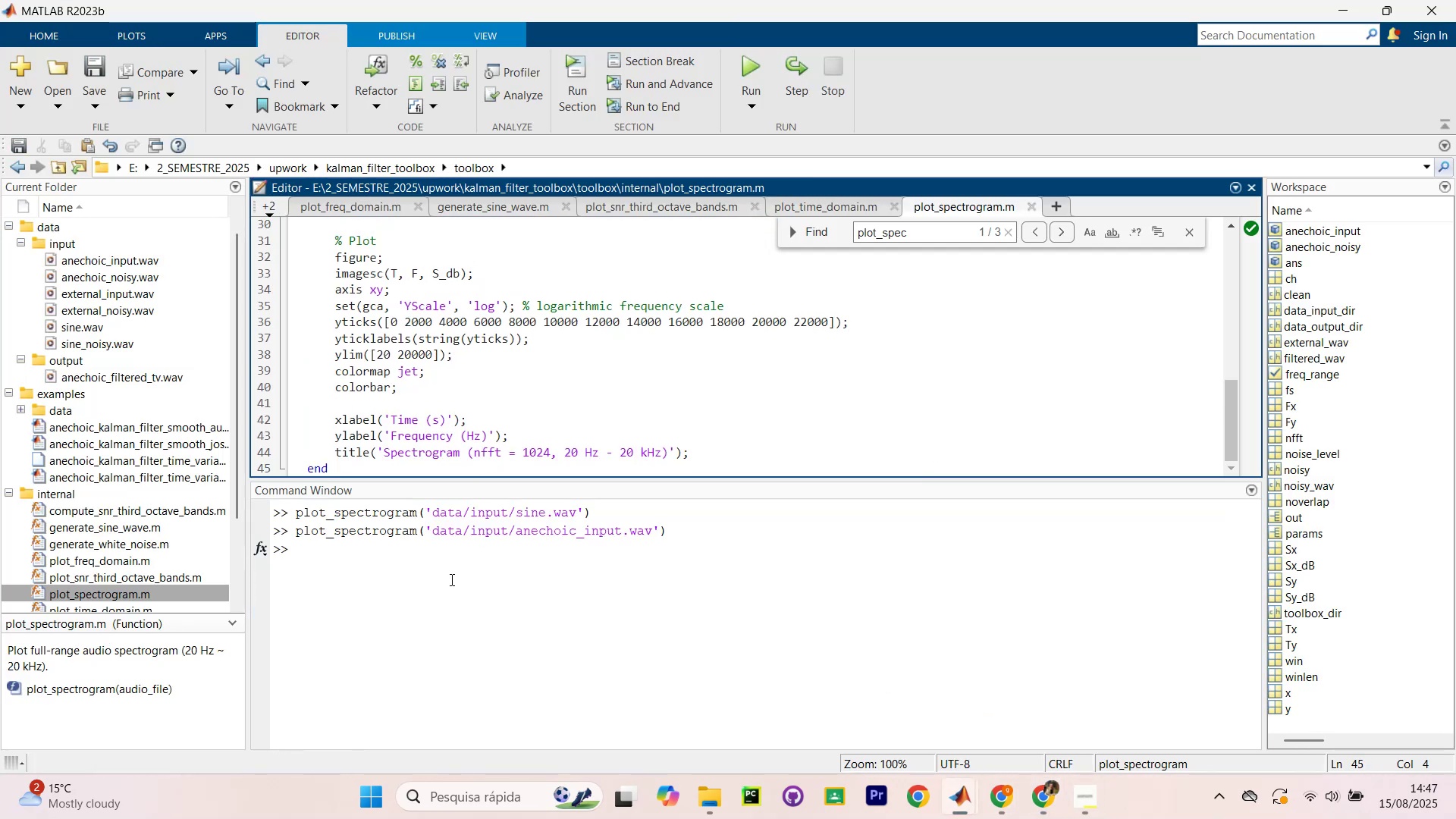 
left_click([428, 641])
 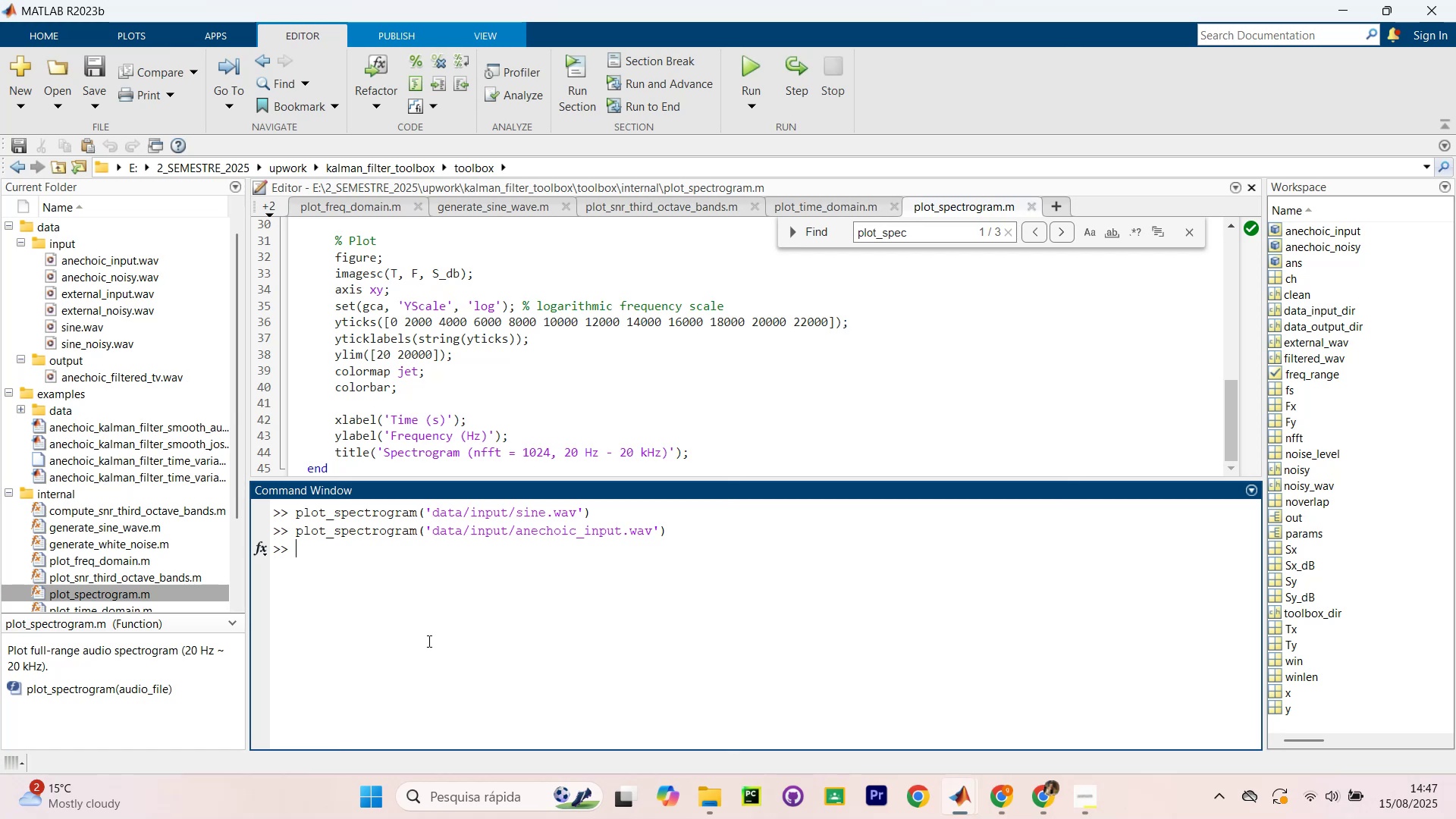 
key(P)
 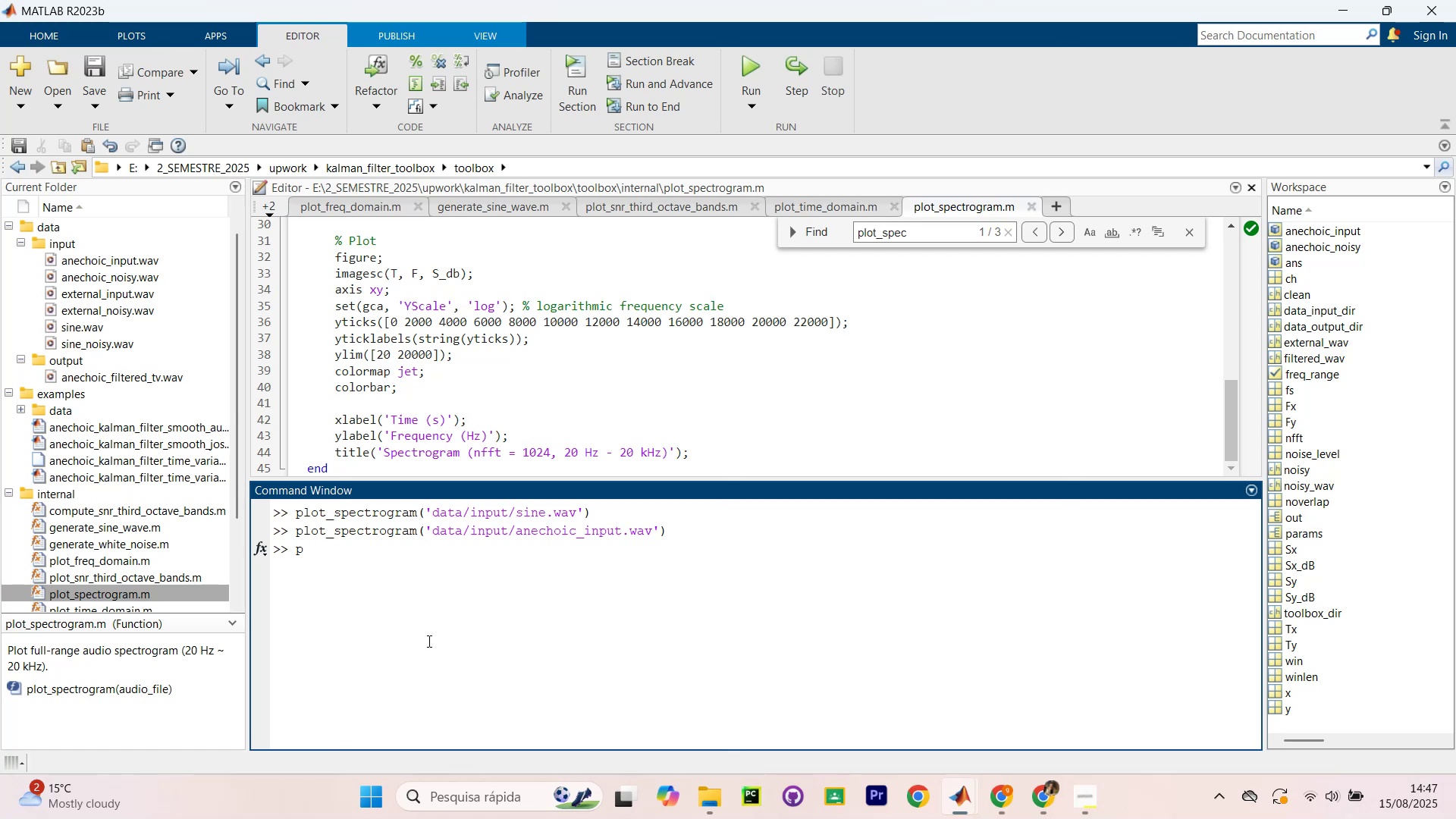 
key(ArrowUp)
 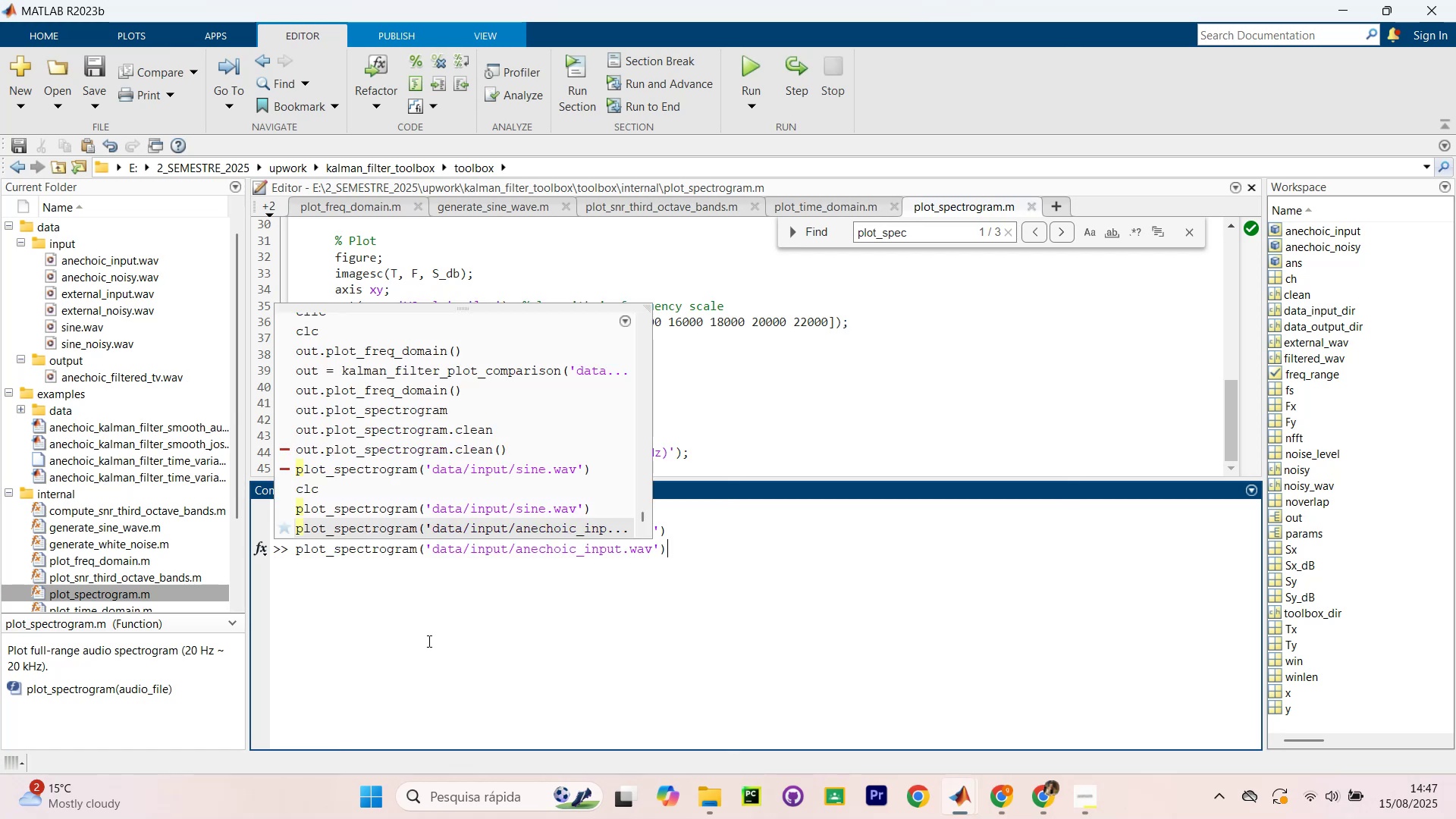 
key(Enter)
 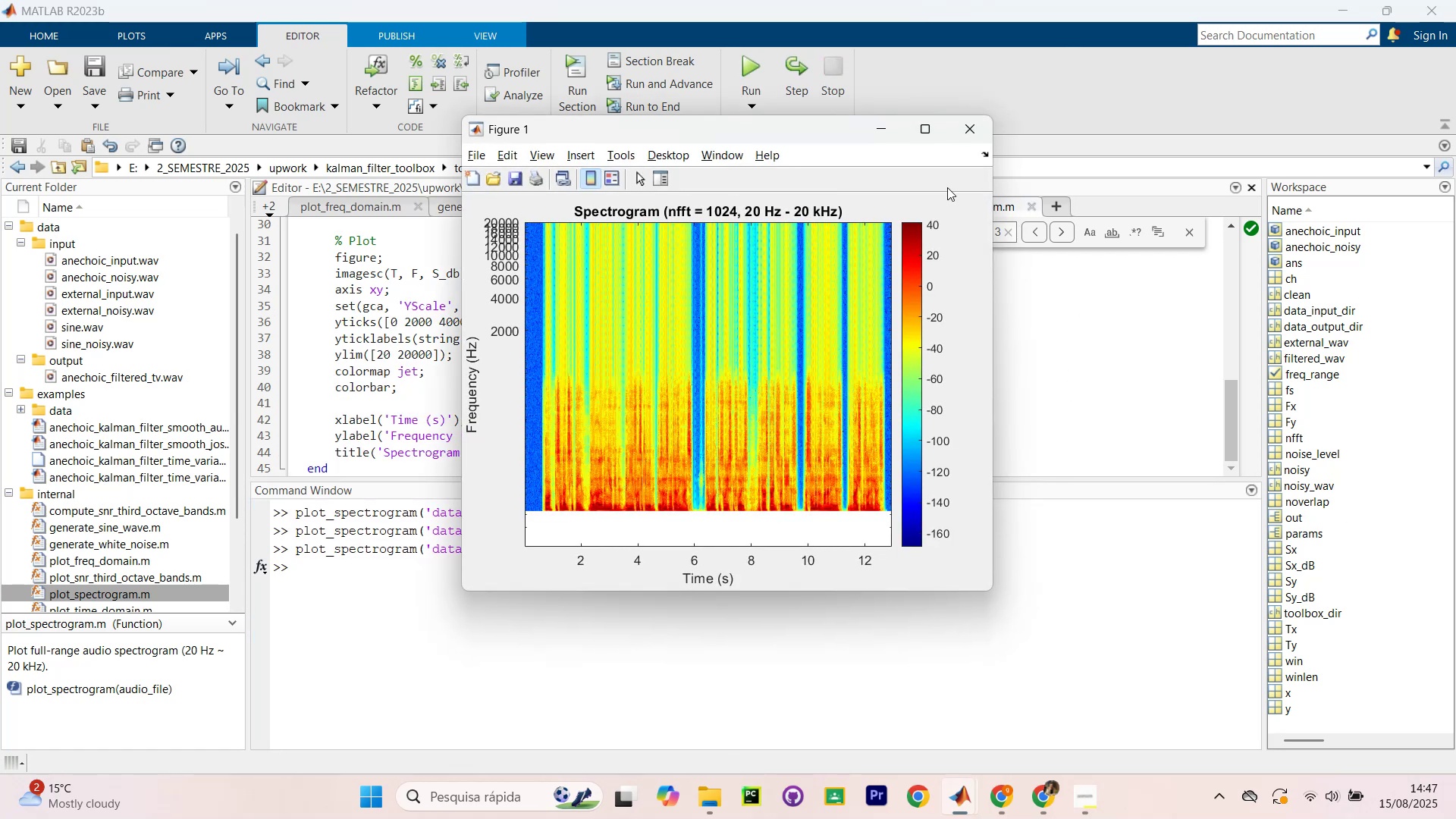 
left_click([969, 131])
 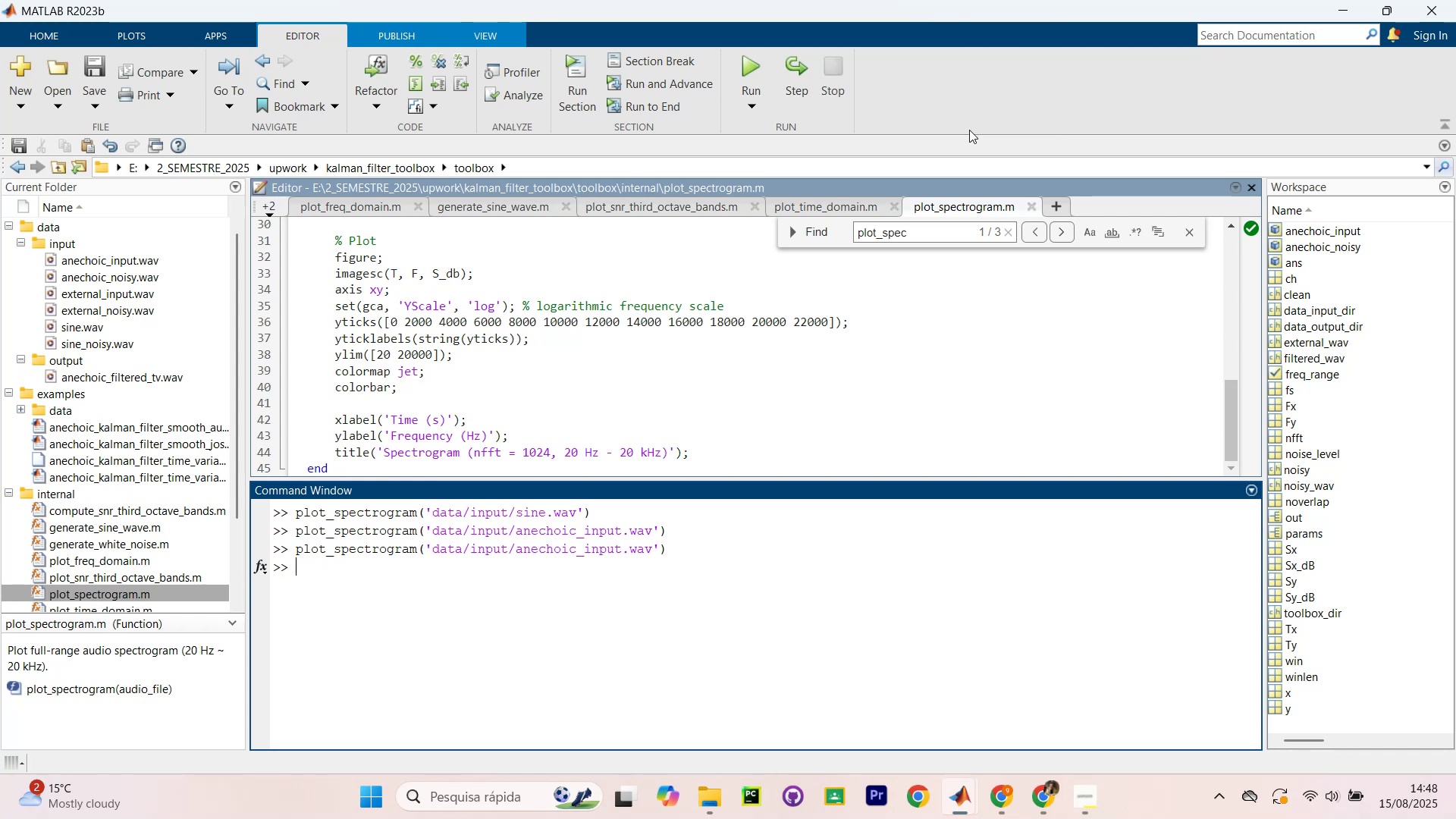 
wait(41.61)
 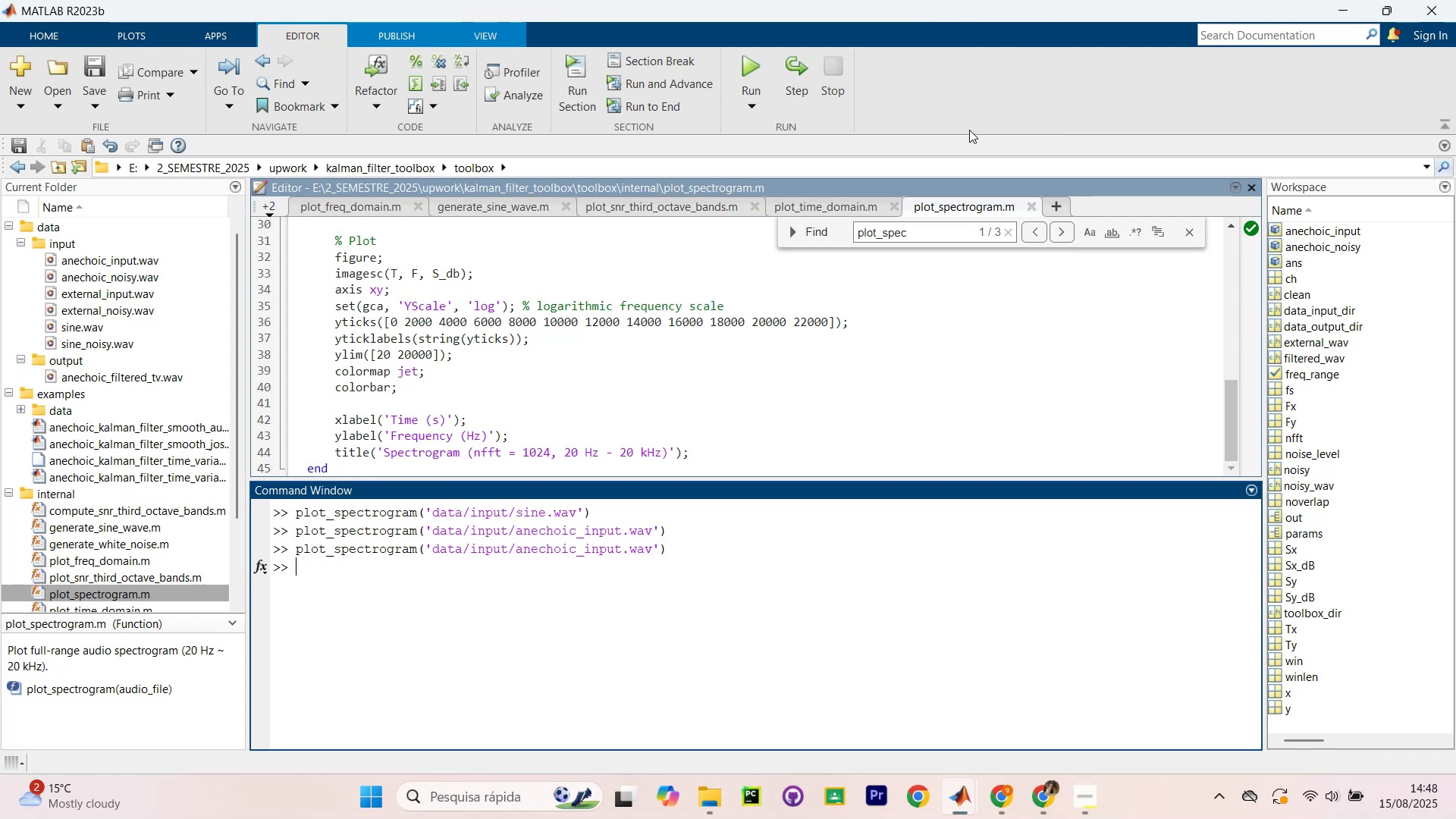 
scroll: coordinate [788, 301], scroll_direction: up, amount: 12.0
 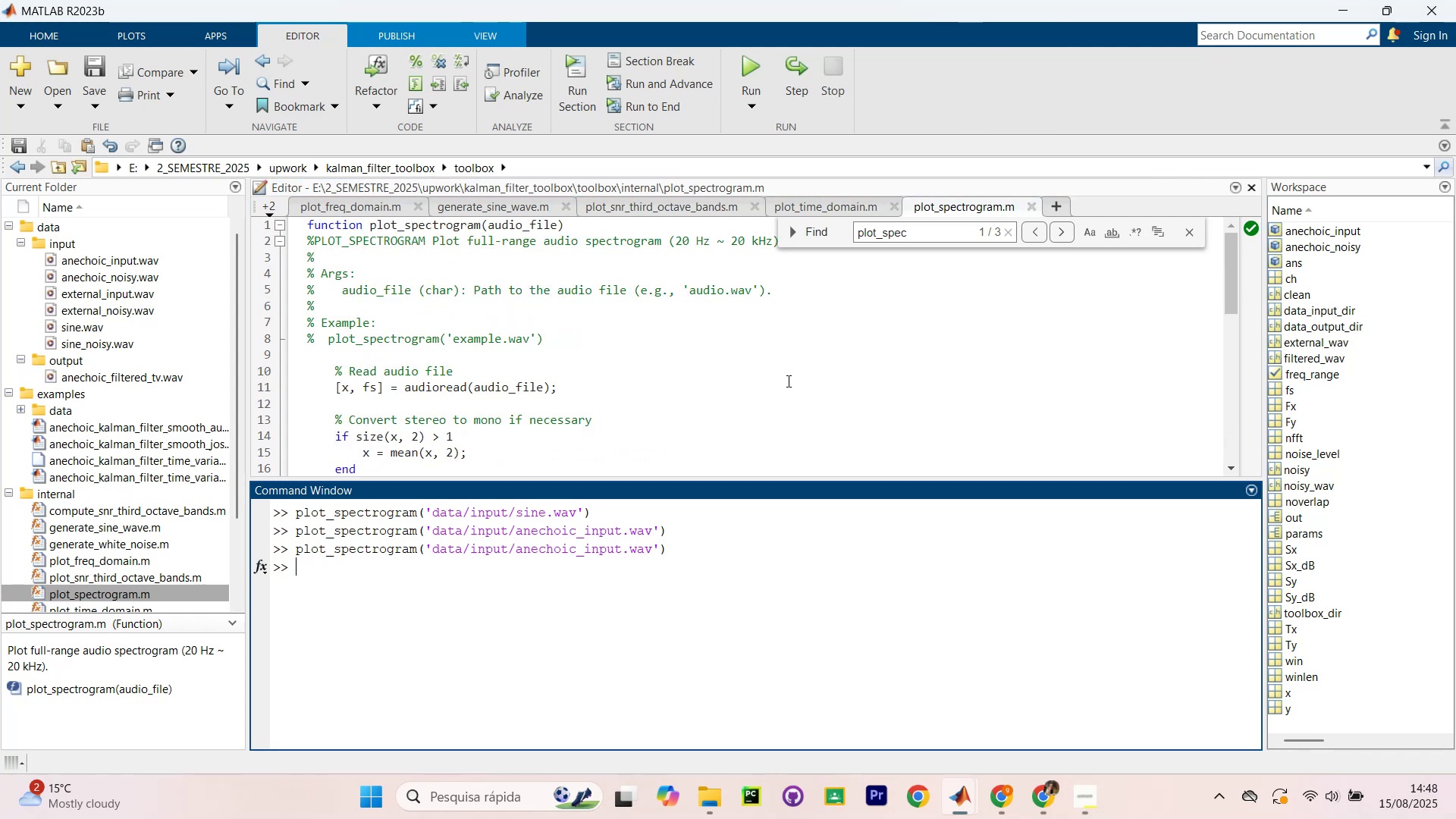 
scroll: coordinate [695, 439], scroll_direction: down, amount: 14.0
 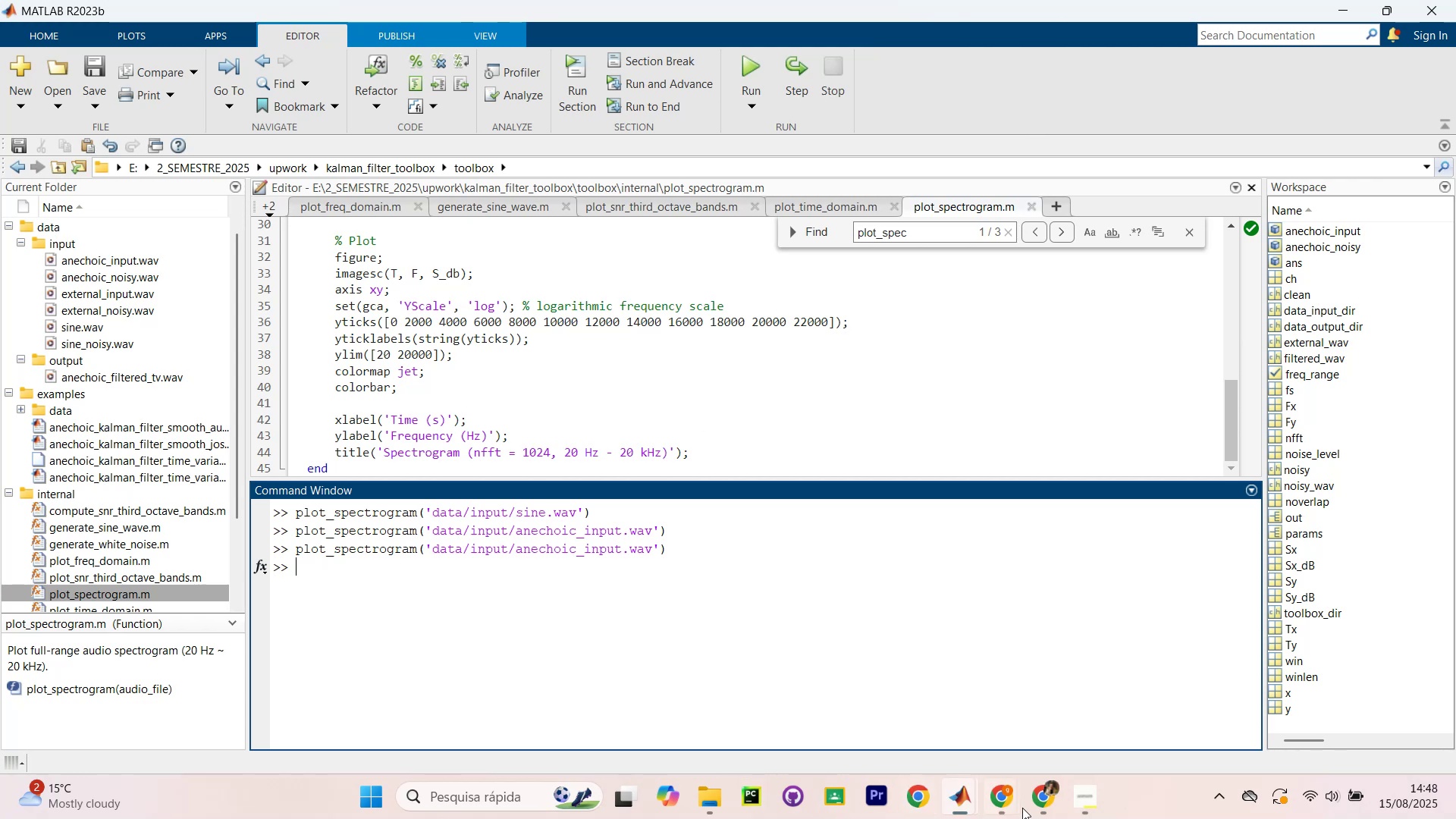 
left_click([996, 800])
 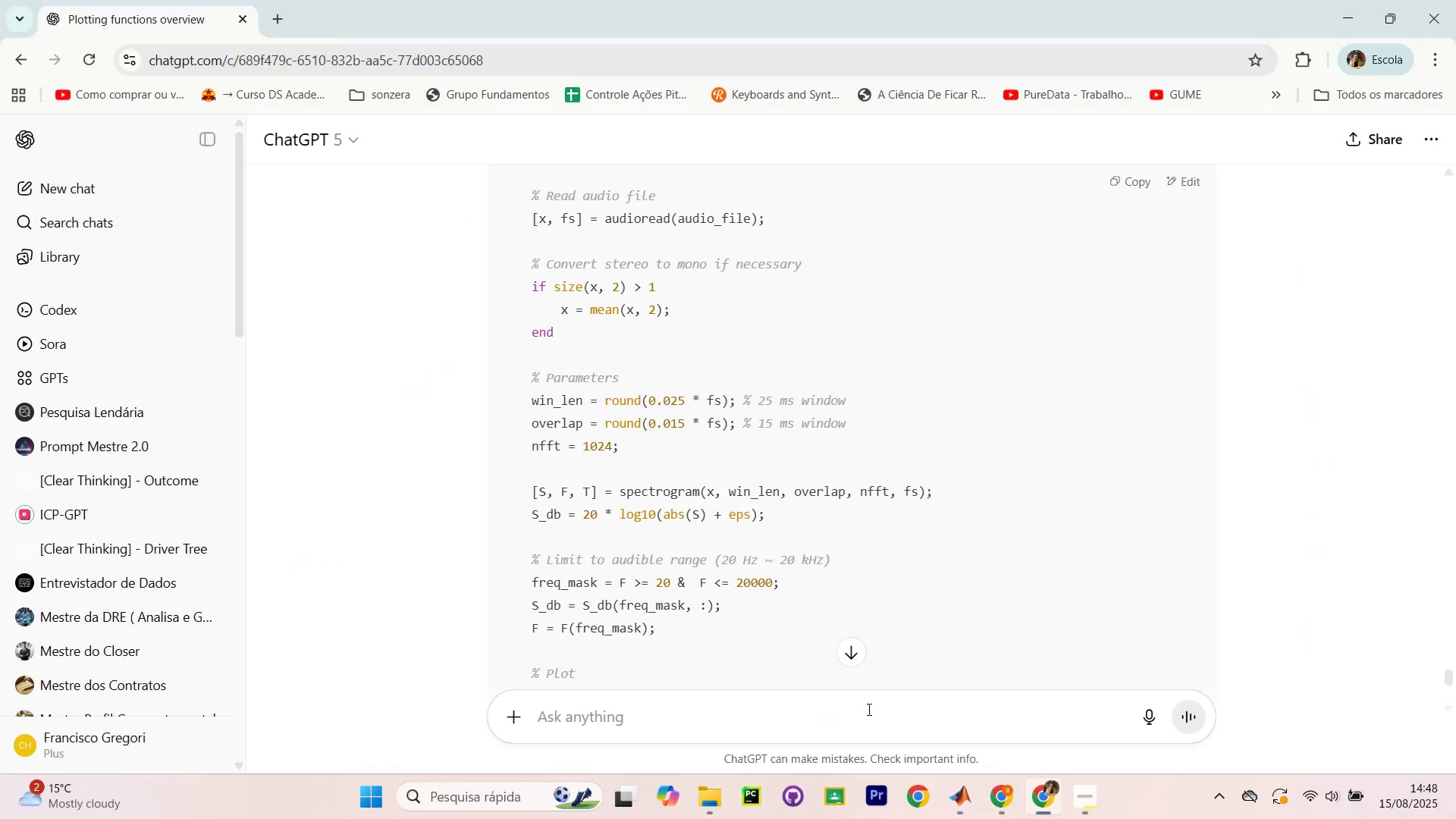 
type(in)
key(Backspace)
key(Backspace)
type(mii)
key(Backspace)
type(nnima)
key(Backspace)
key(Backspace)
key(Backspace)
key(Backspace)
type(imal function for ploting spectrogram of audio w)
key(Backspace)
type(file, y axis is freequenc)
key(Backspace)
key(Backspace)
key(Backspace)
key(Backspace)
key(Backspace)
key(Backspace)
type(quency )
key(Backspace)
type(, x is timme)
key(Backspace)
key(Backspace)
type(e, colorbar on d[Break]B)
key(Backspace)
key(Backspace)
type(B, axis are kept as t)
key(Backspace)
key(Backspace)
key(Backspace)
key(Backspace)
type(as the ones I've )
key(Backspace)
key(Backspace)
key(Backspace)
key(Backspace)
type(`ve already rp)
key(Backspace)
key(Backspace)
type(provided)
 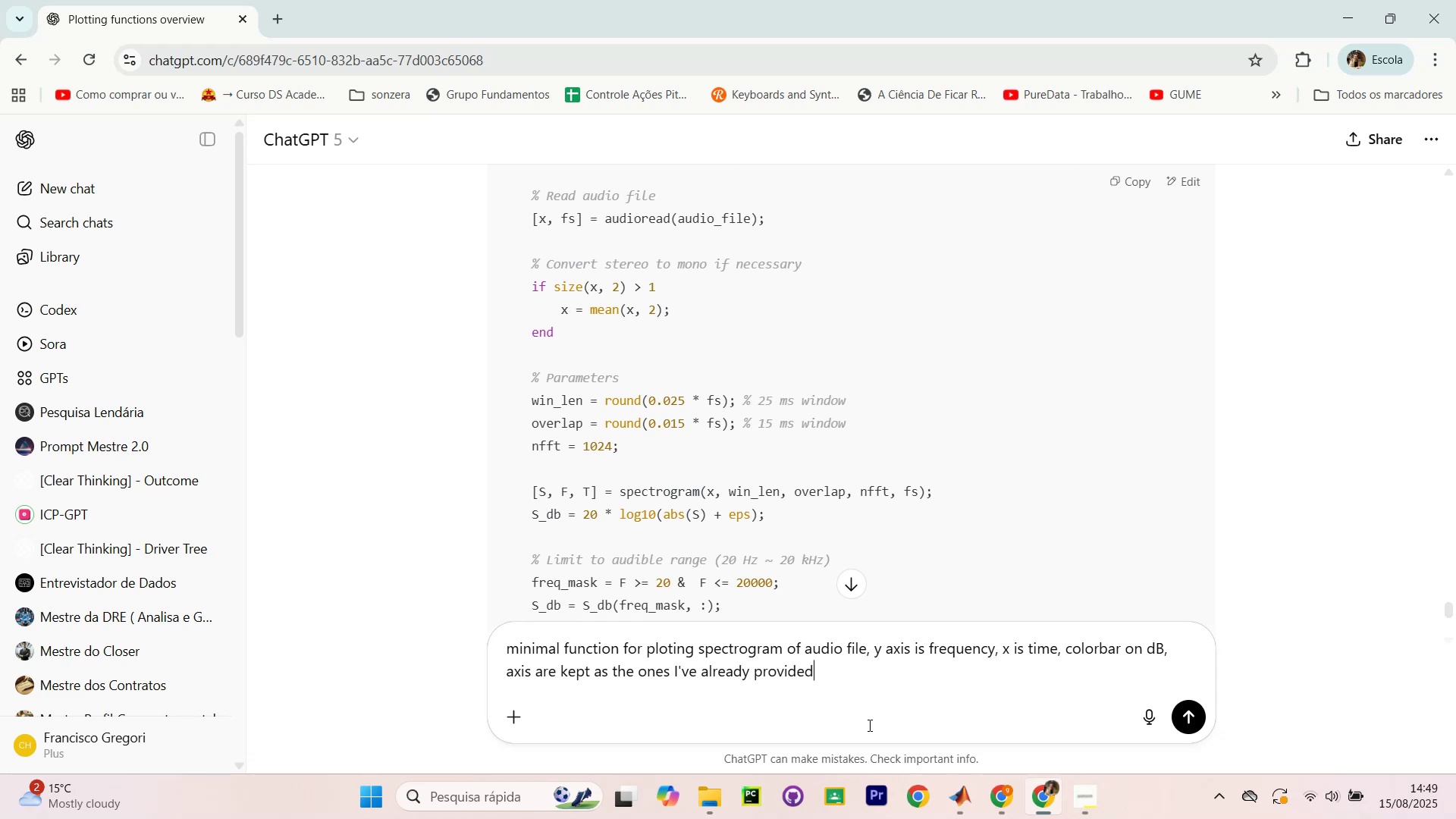 
key(Enter)
 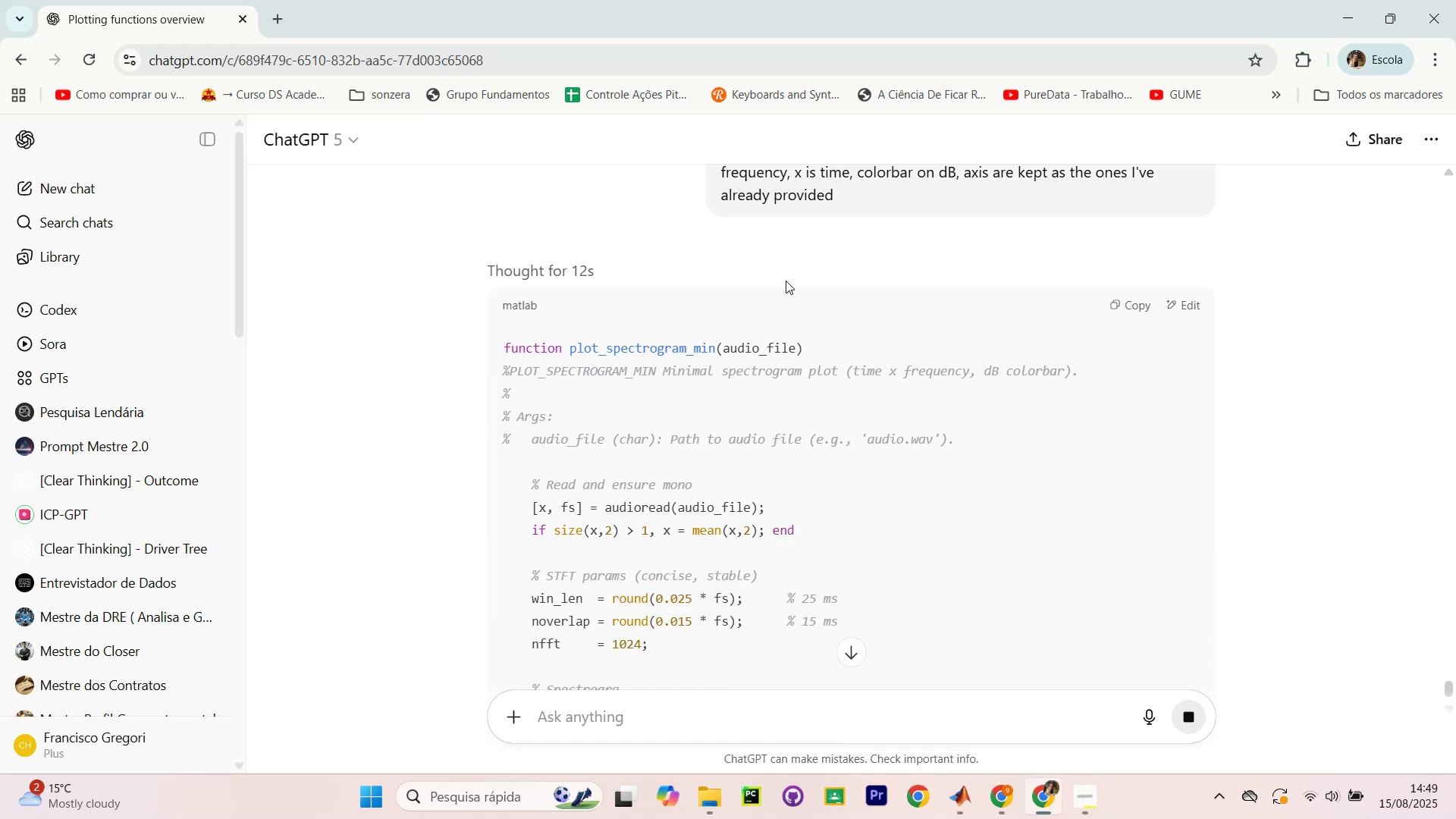 
wait(28.54)
 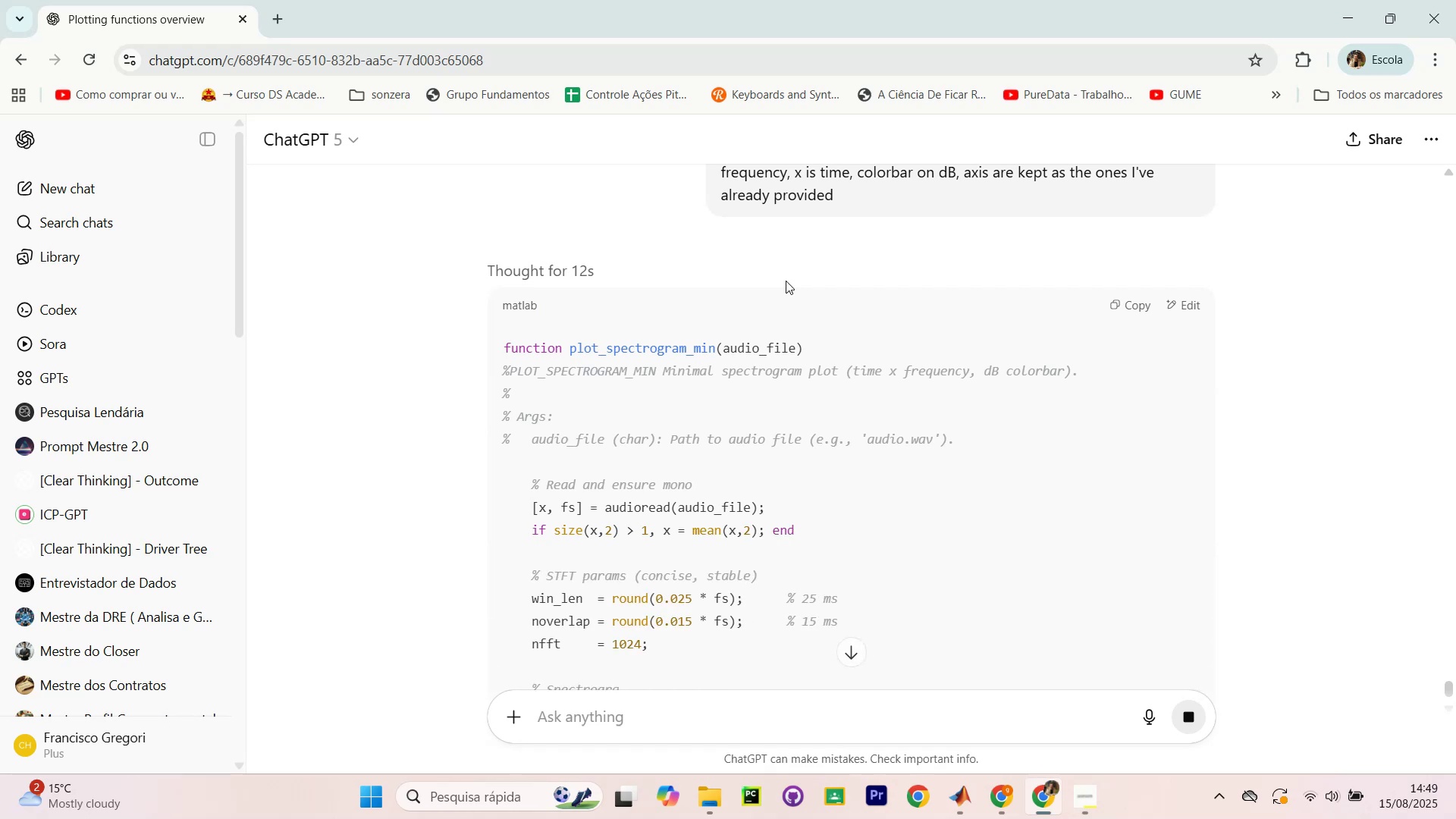 
scroll: coordinate [776, 497], scroll_direction: down, amount: 8.0
 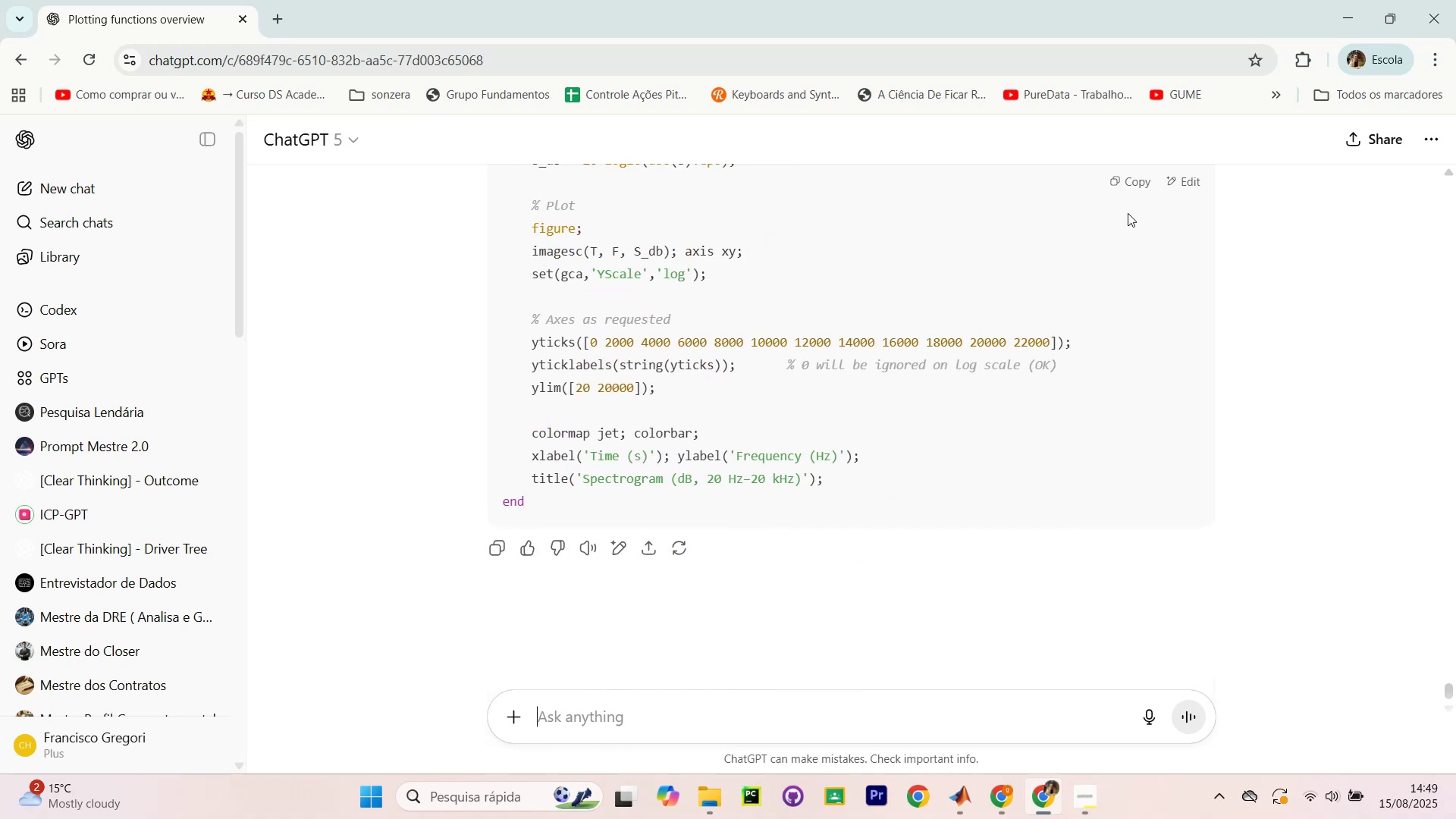 
left_click([1131, 189])
 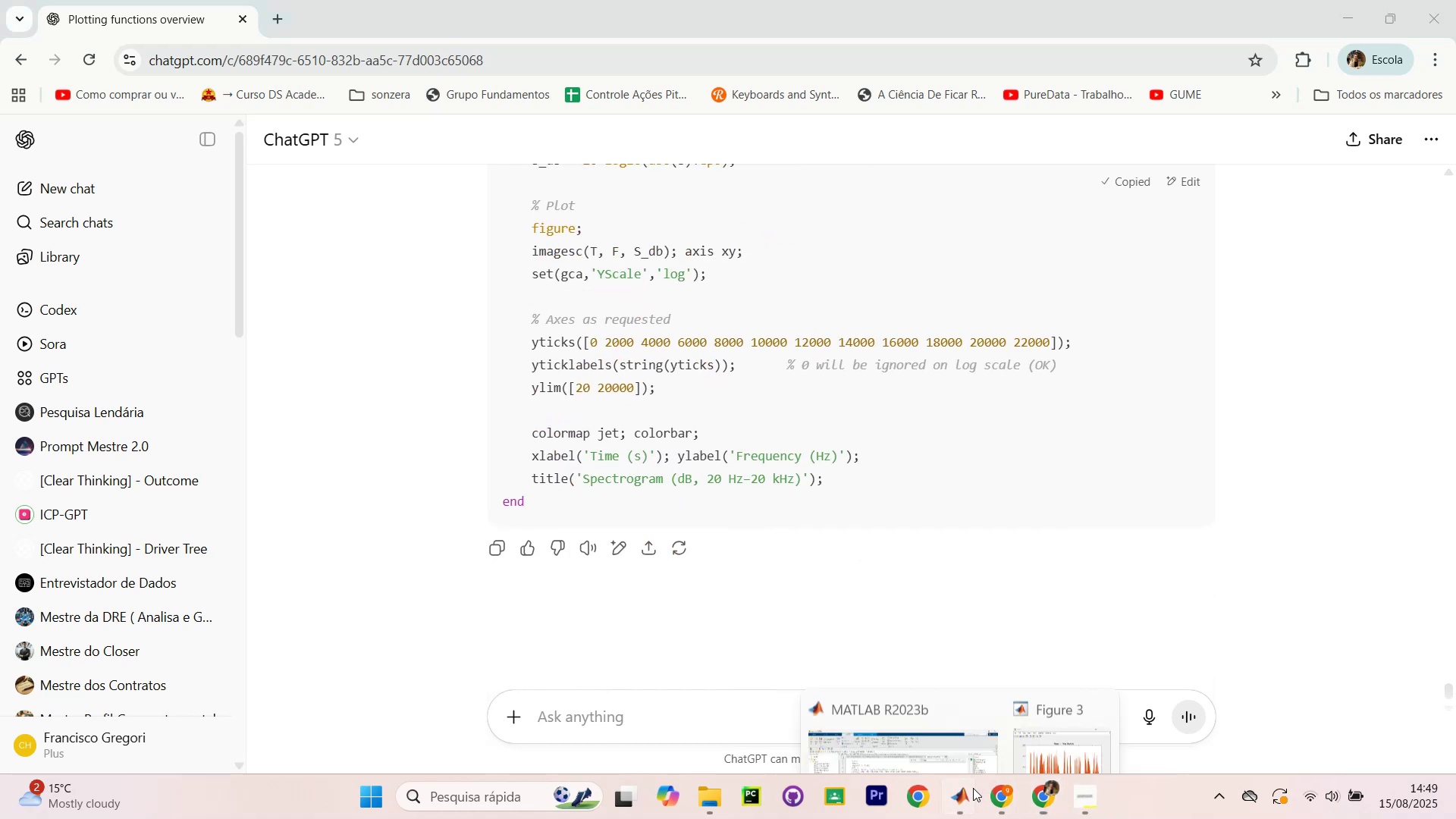 
double_click([901, 718])
 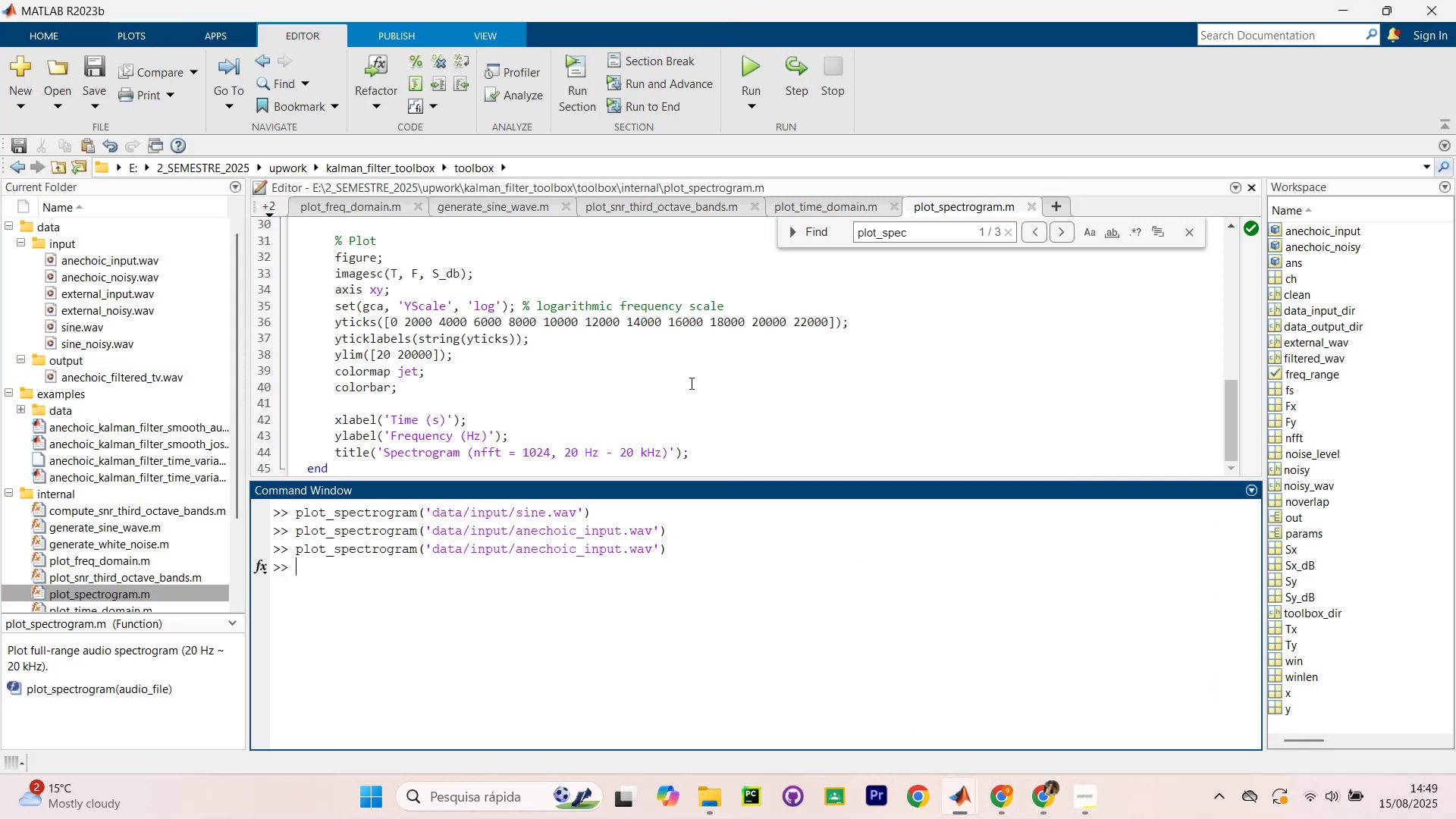 
left_click([686, 372])
 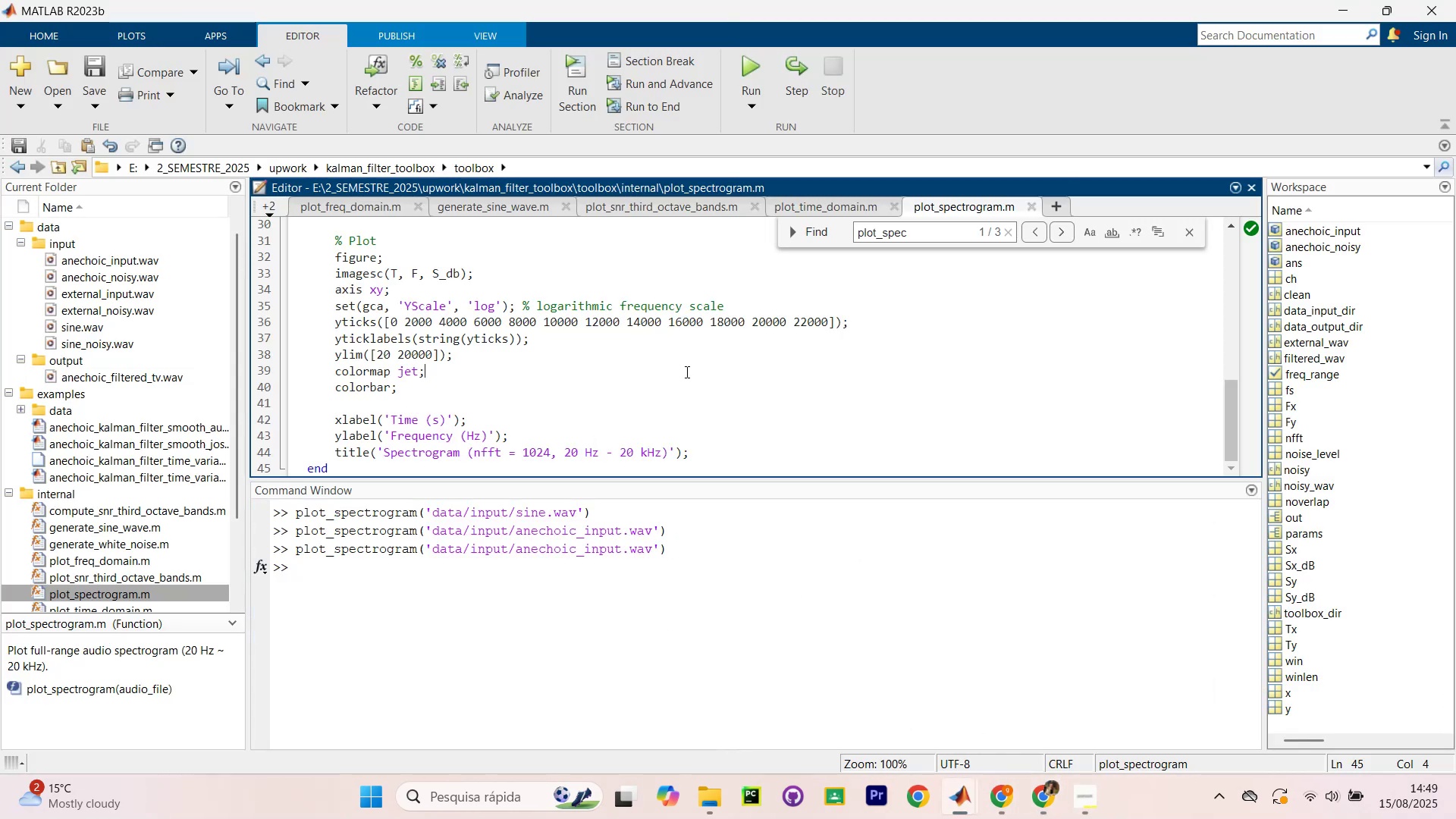 
key(Control+A)
 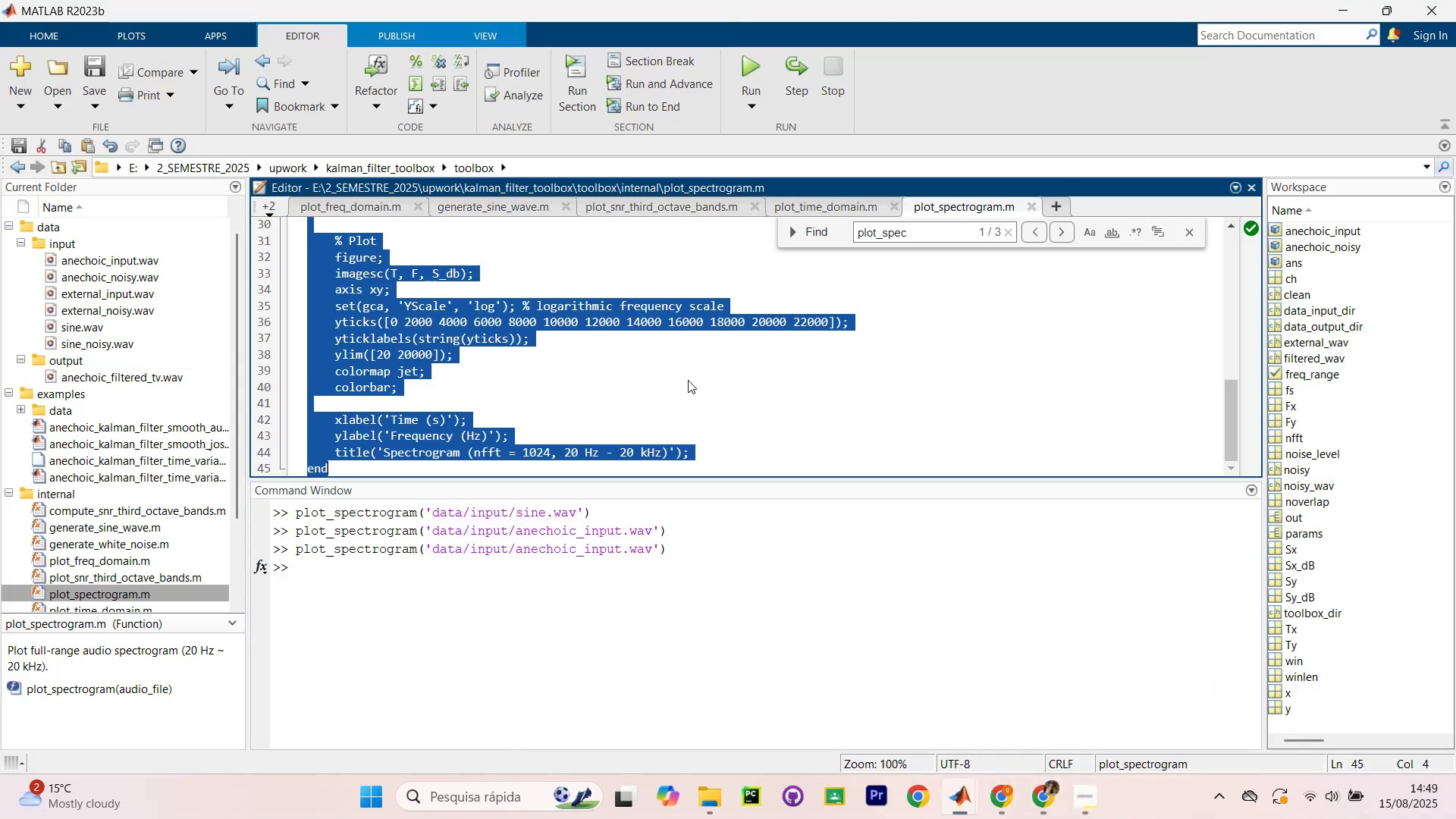 
key(Control+V)
 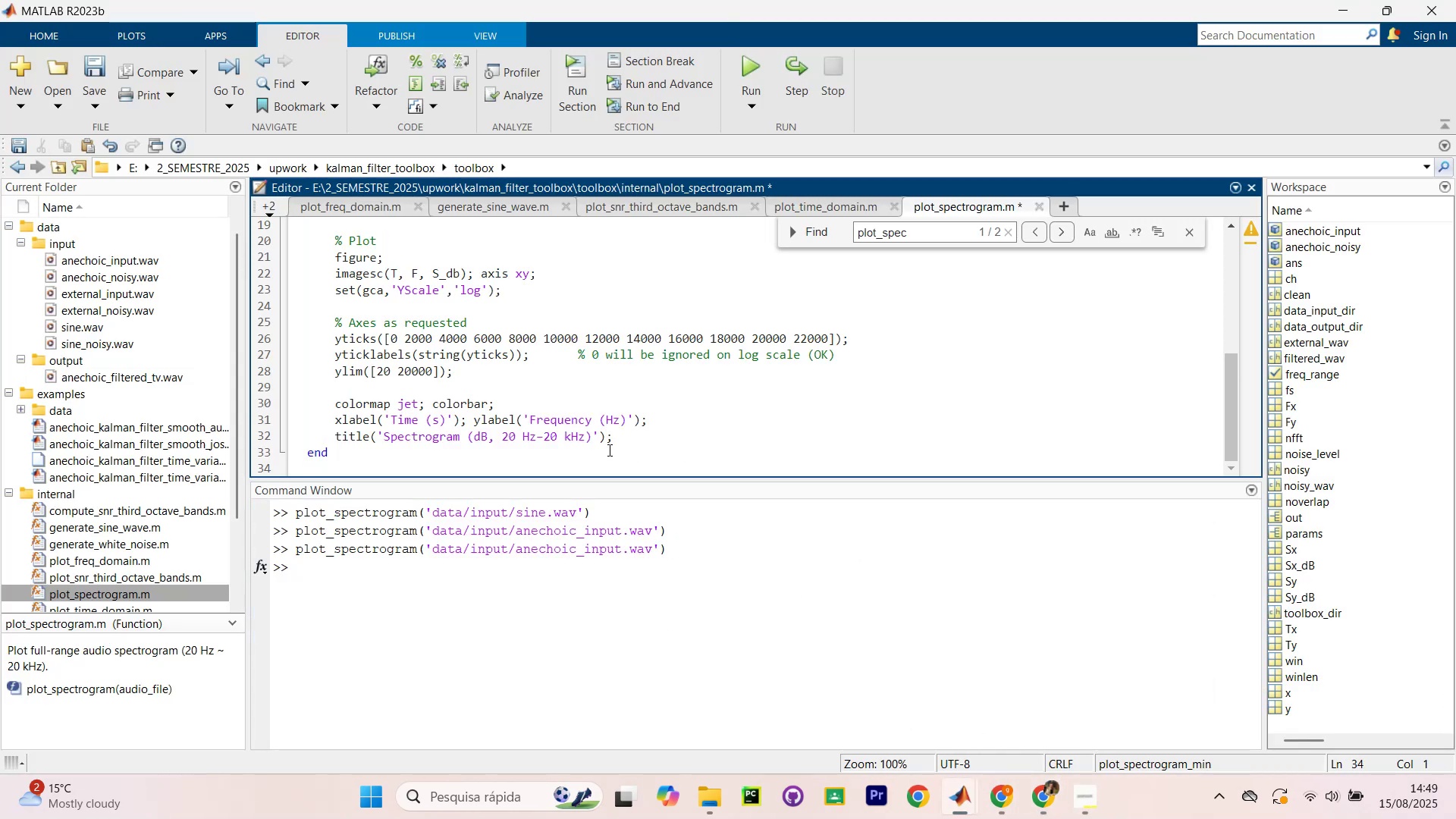 
key(Backspace)
 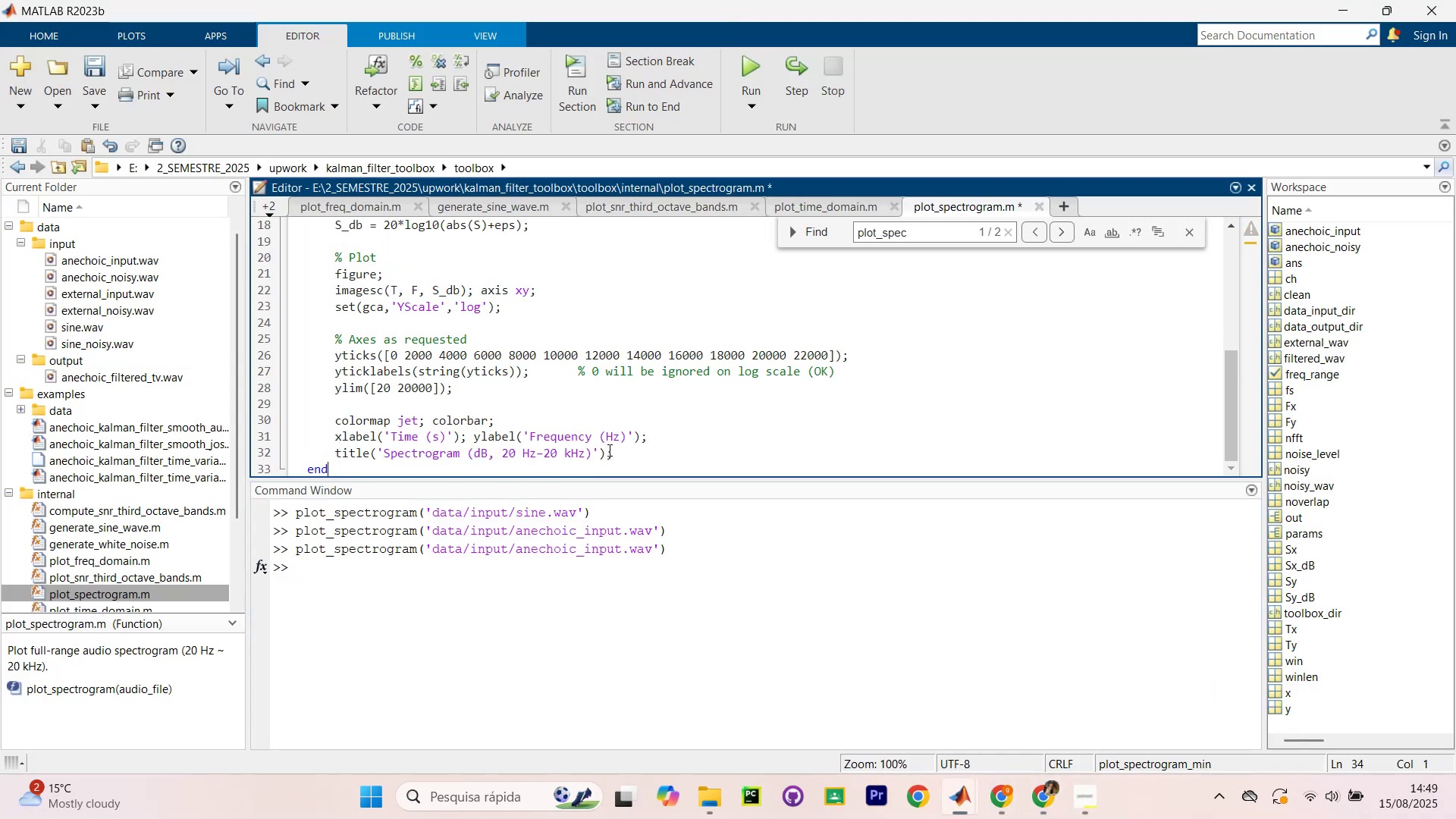 
key(Control+ControlLeft)
 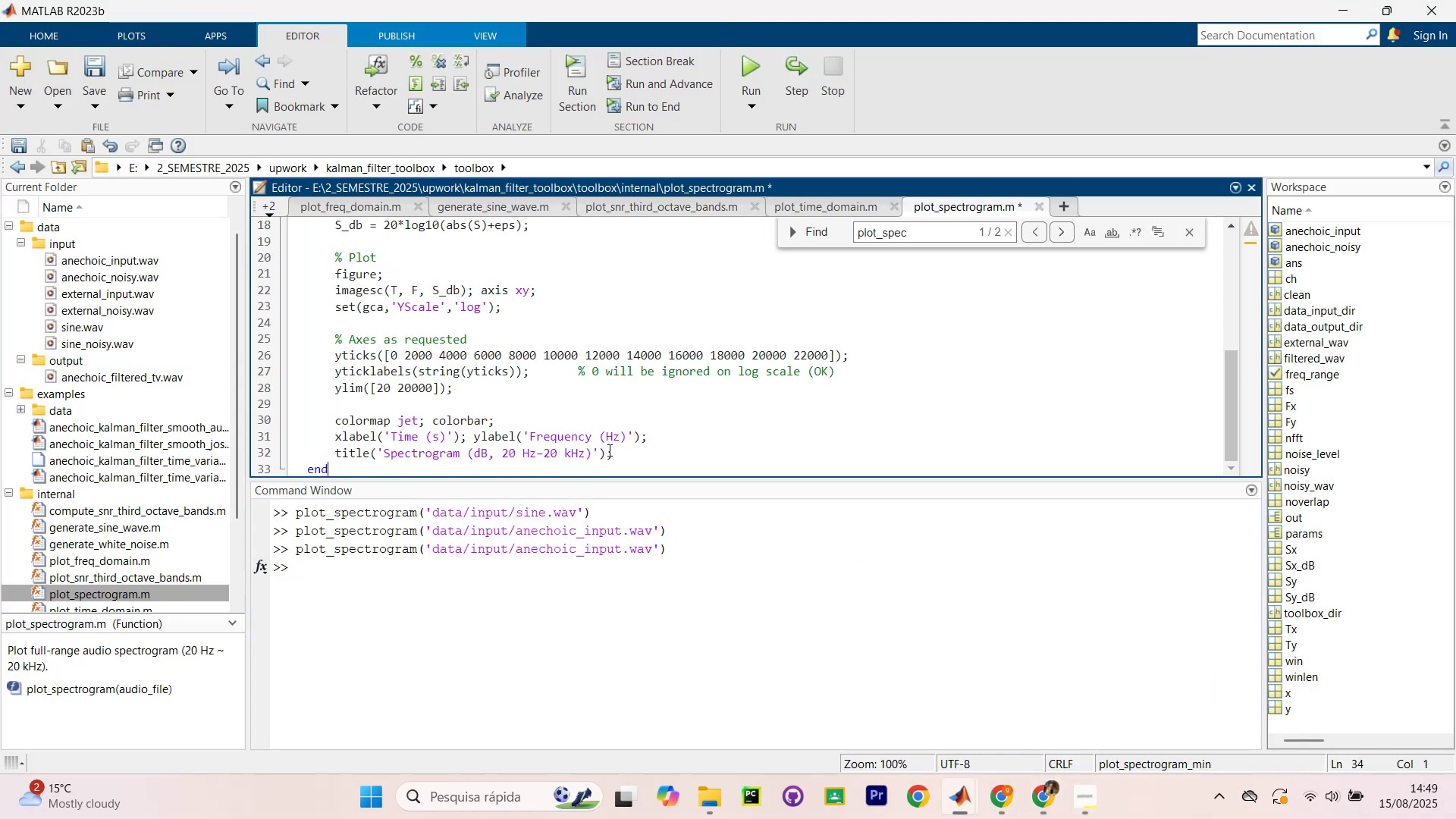 
key(Control+S)
 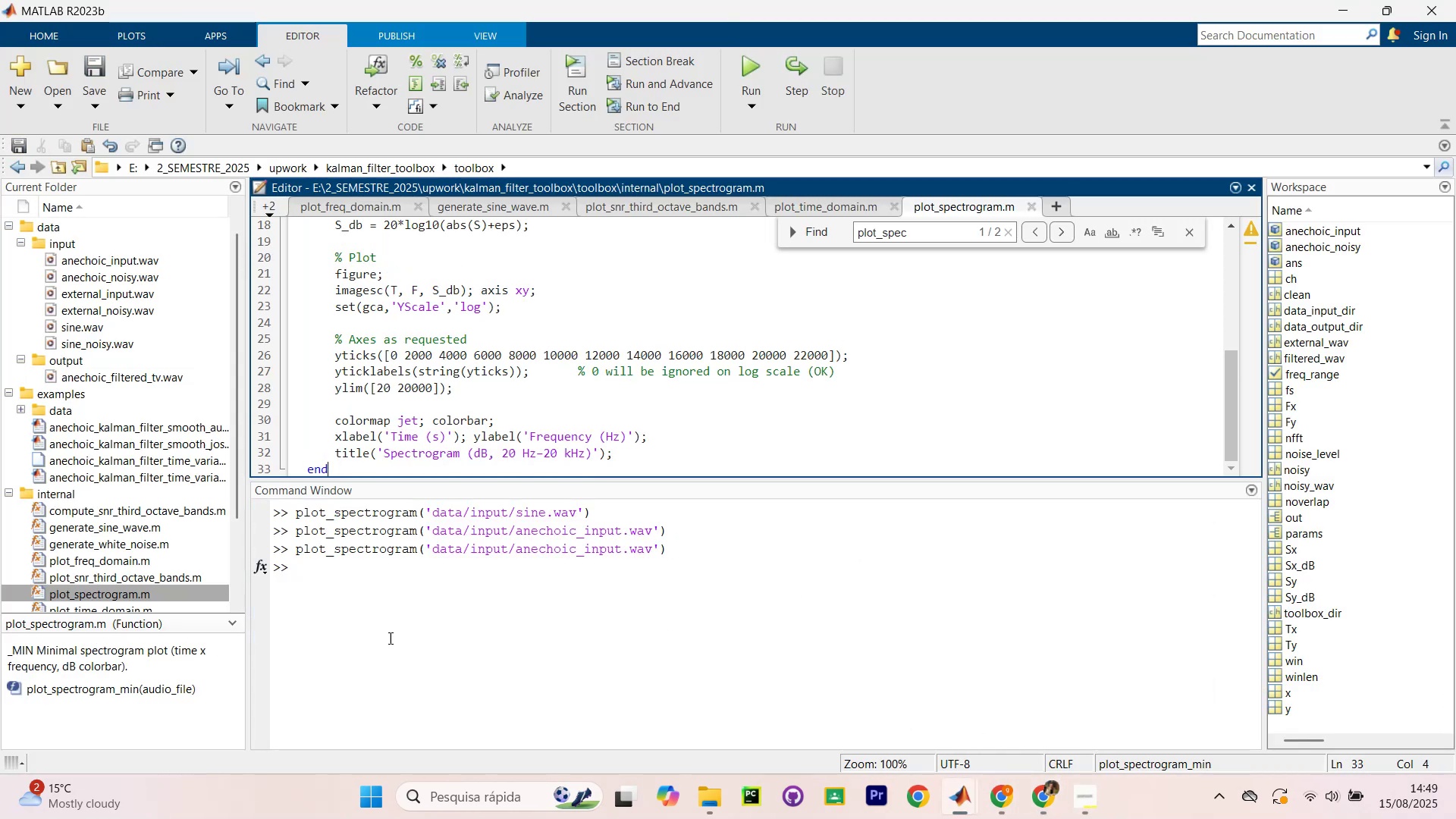 
left_click([384, 685])
 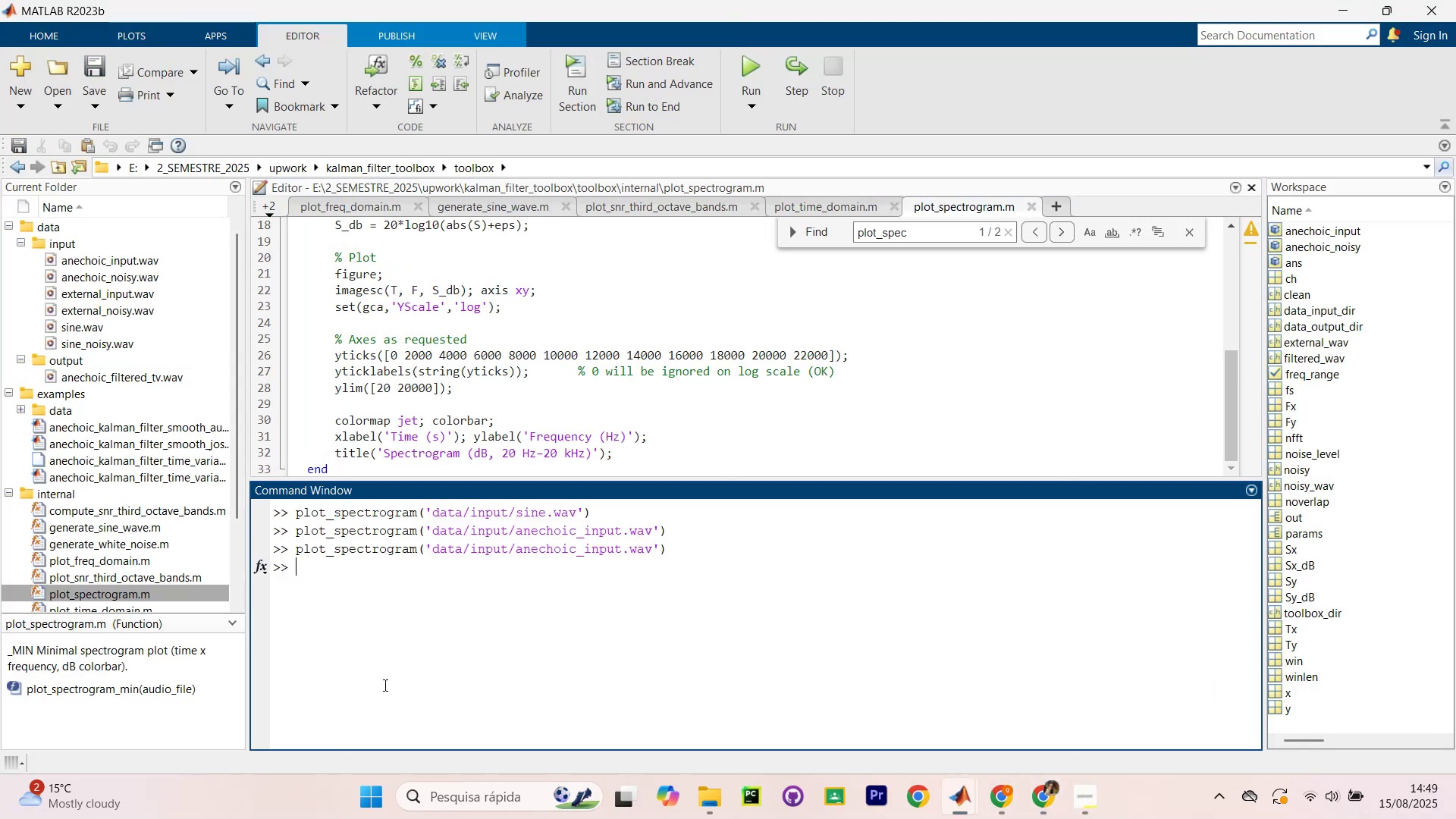 
type(clc)
 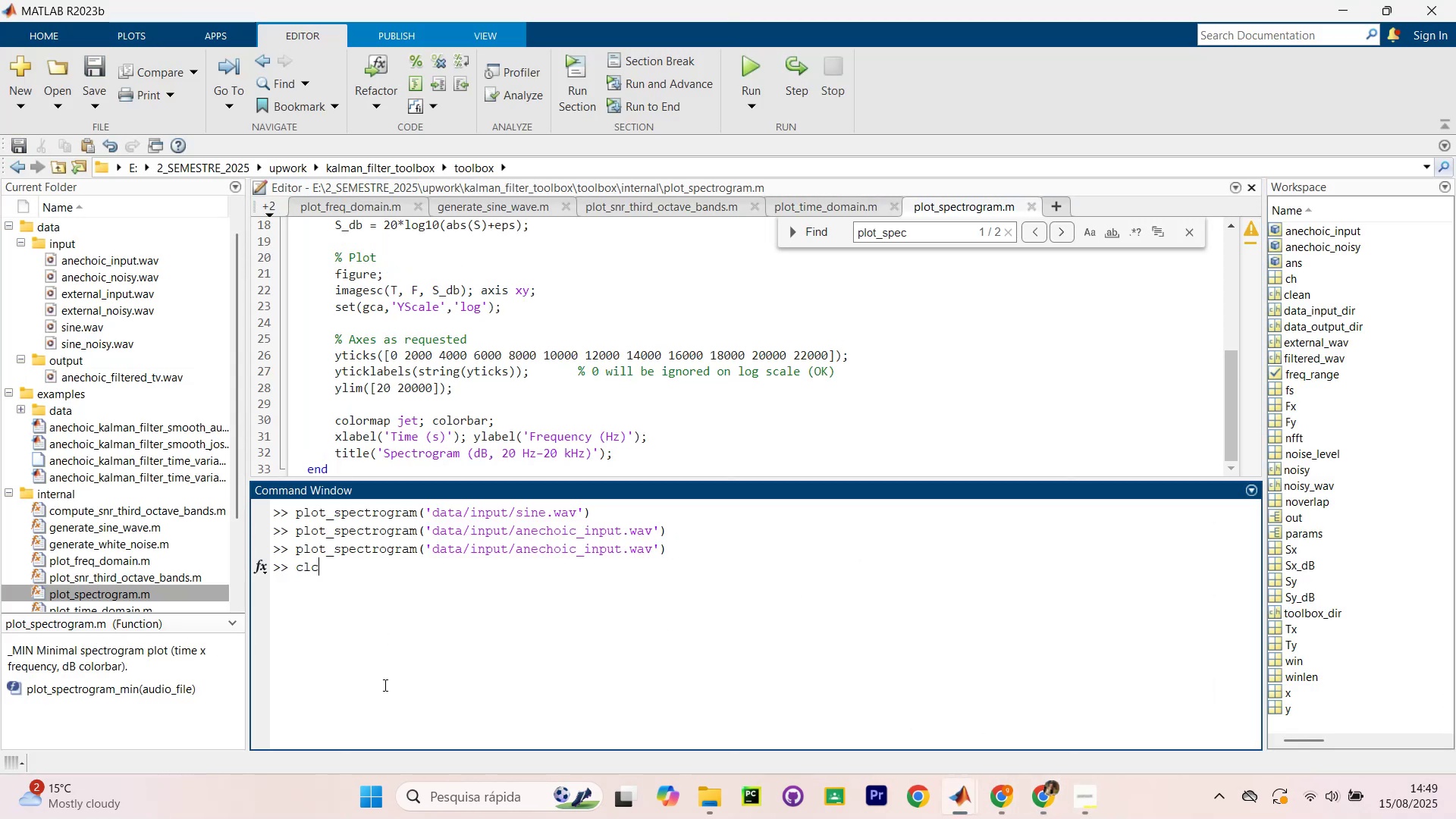 
key(Enter)
 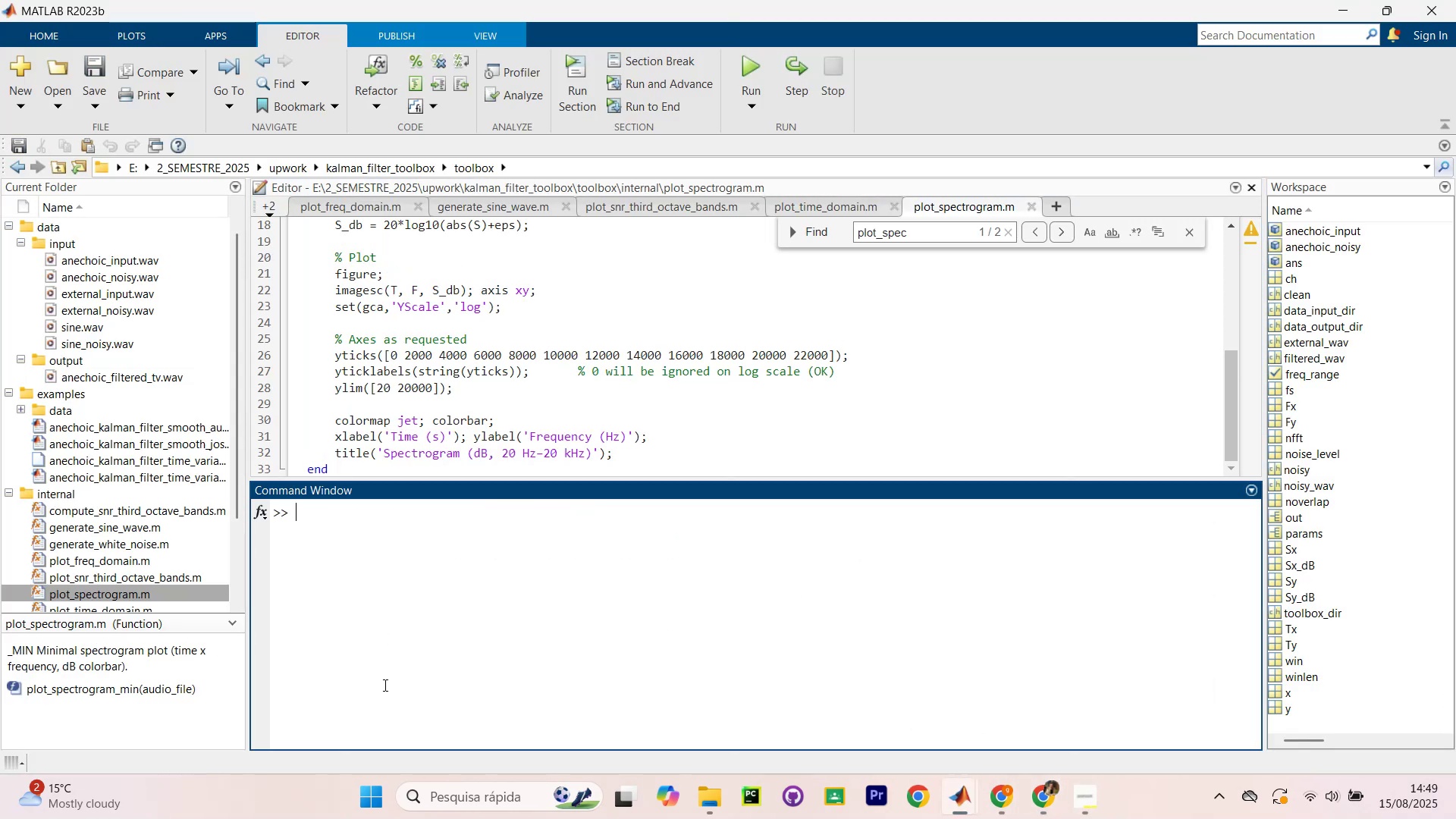 
type(po)
key(Backspace)
type(lots)
key(Backspace)
type(_spectro)
key(Tab)
 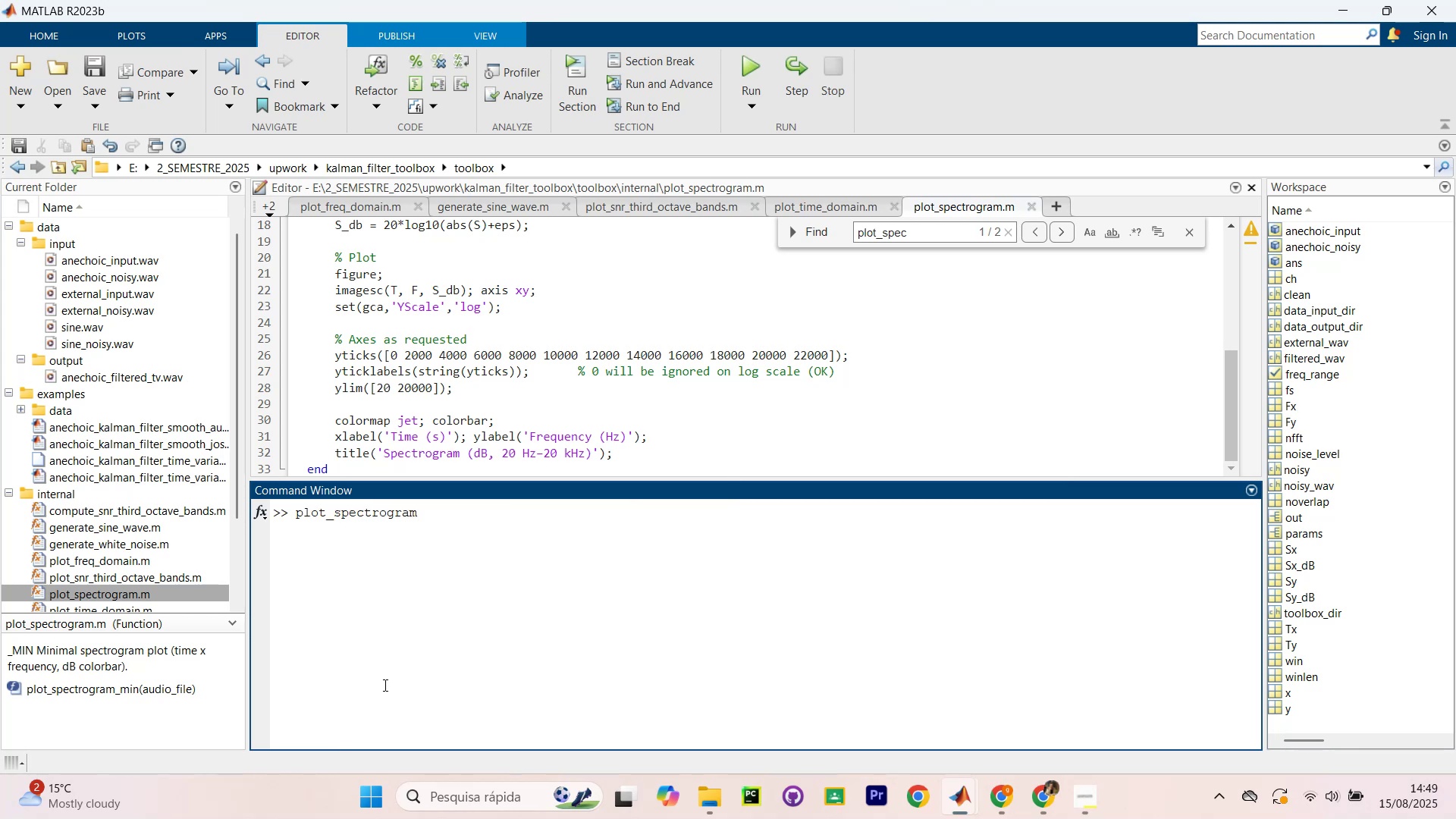 
key(ArrowUp)
 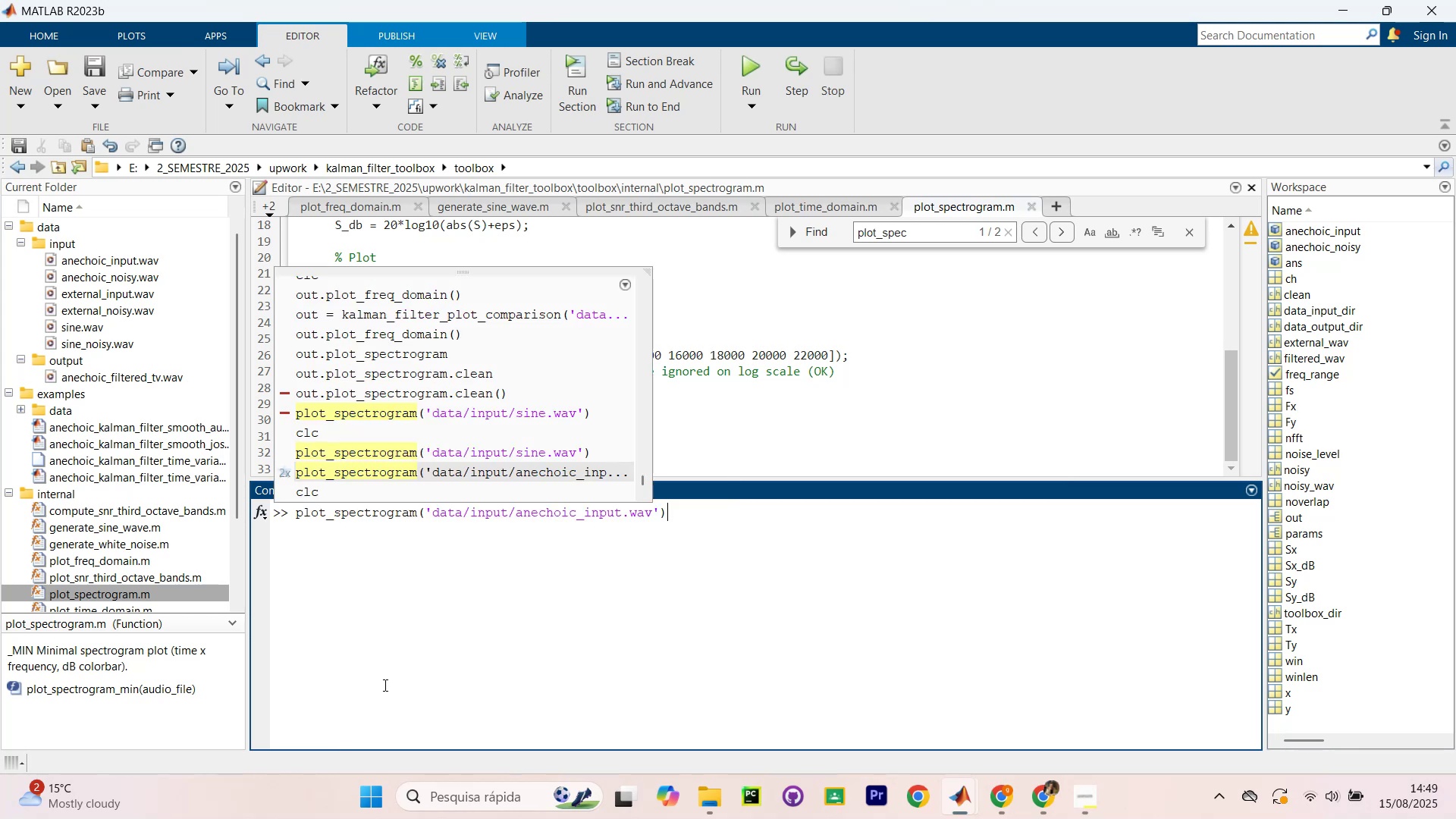 
key(Backslash)
 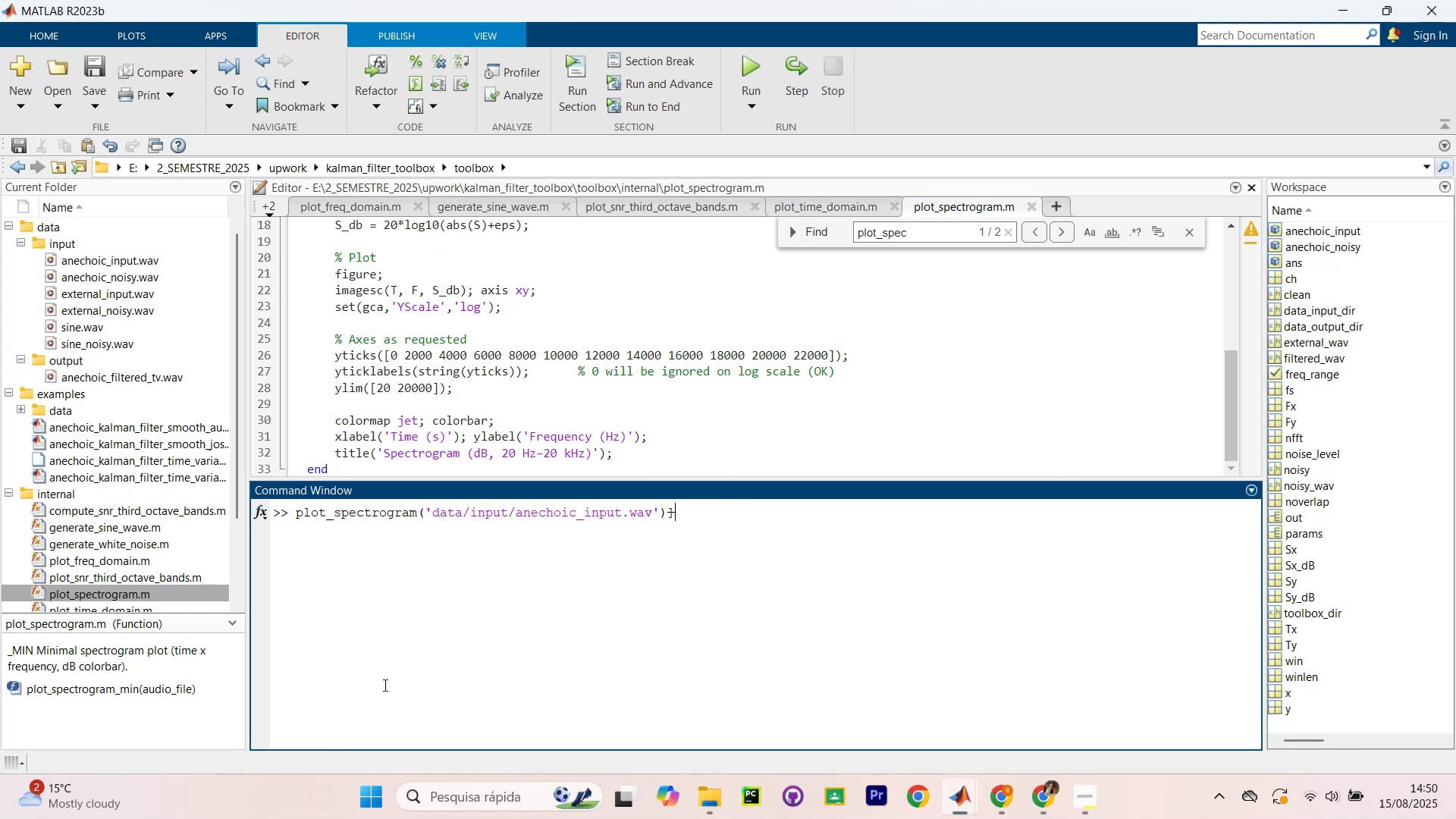 
key(Backspace)
 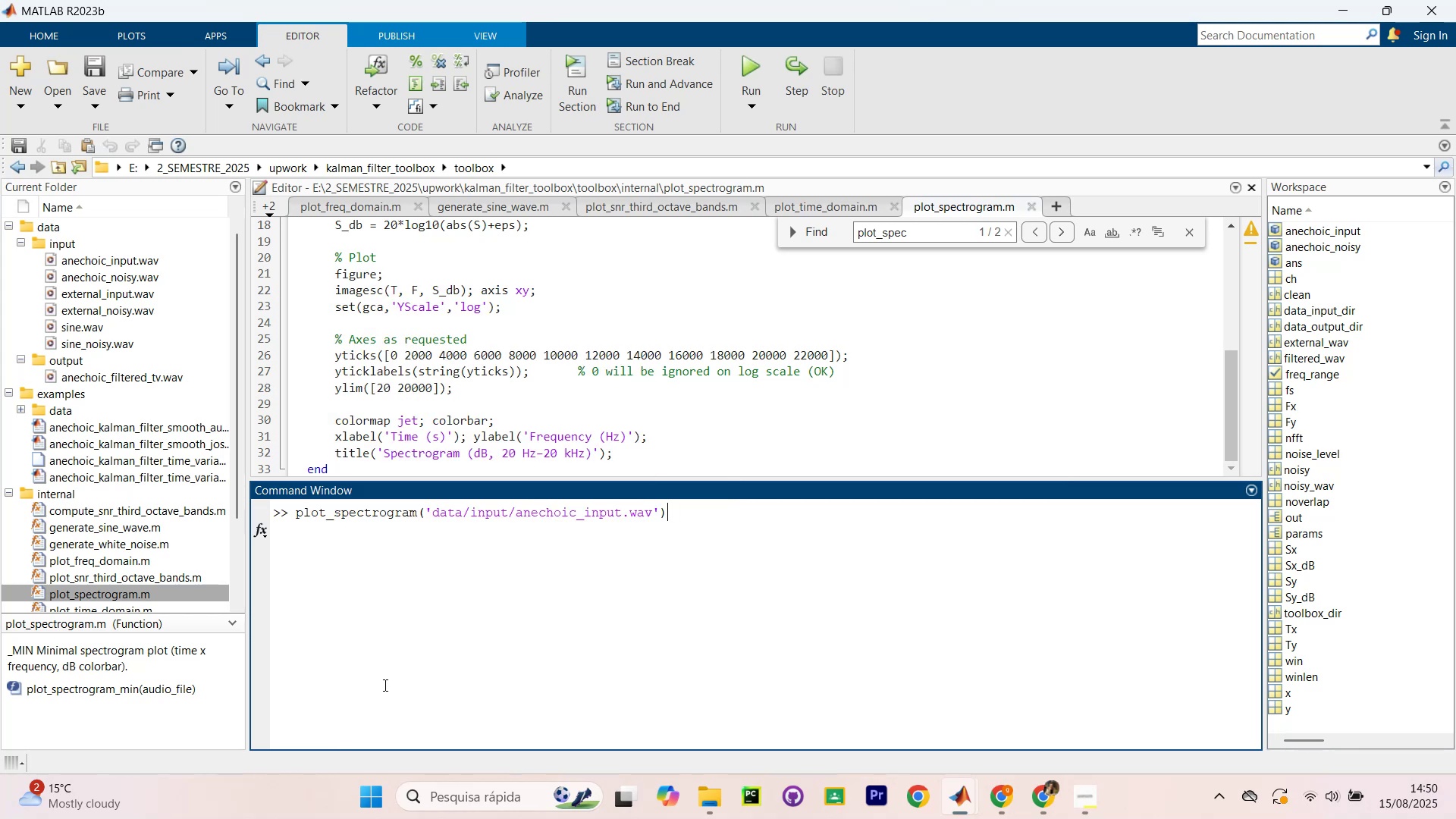 
key(Enter)
 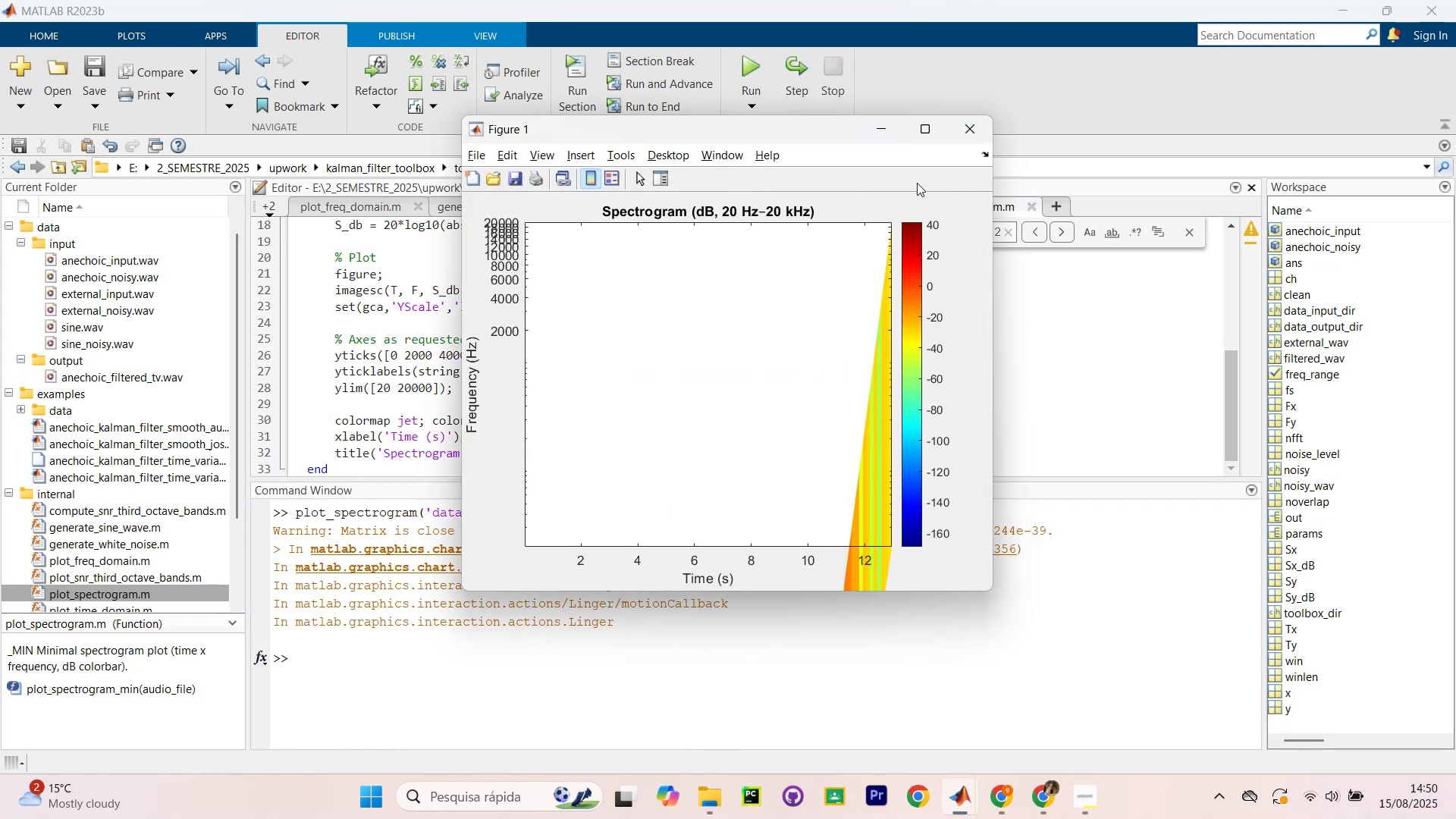 
left_click([974, 127])
 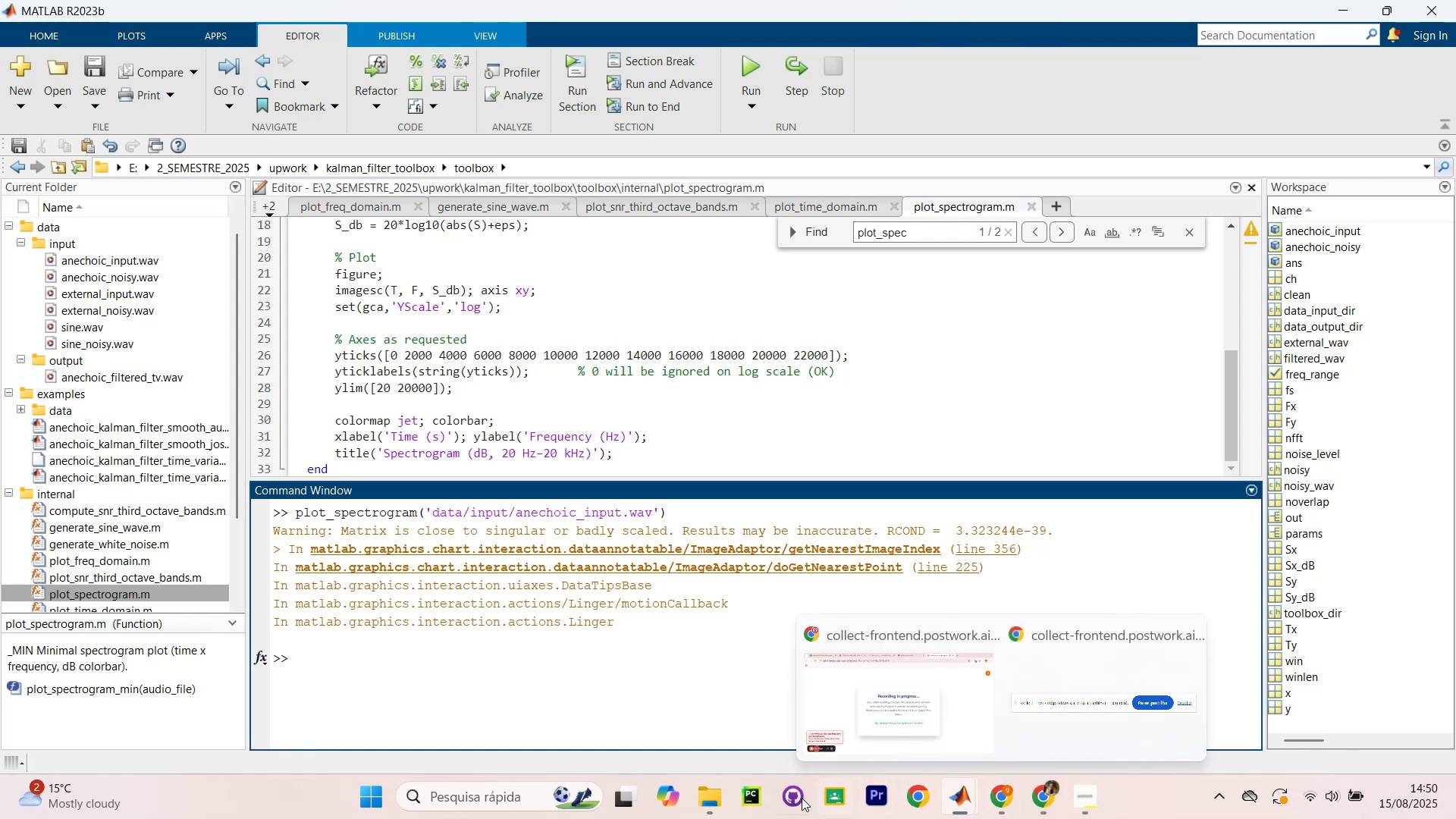 
key(Alt+AltLeft)
 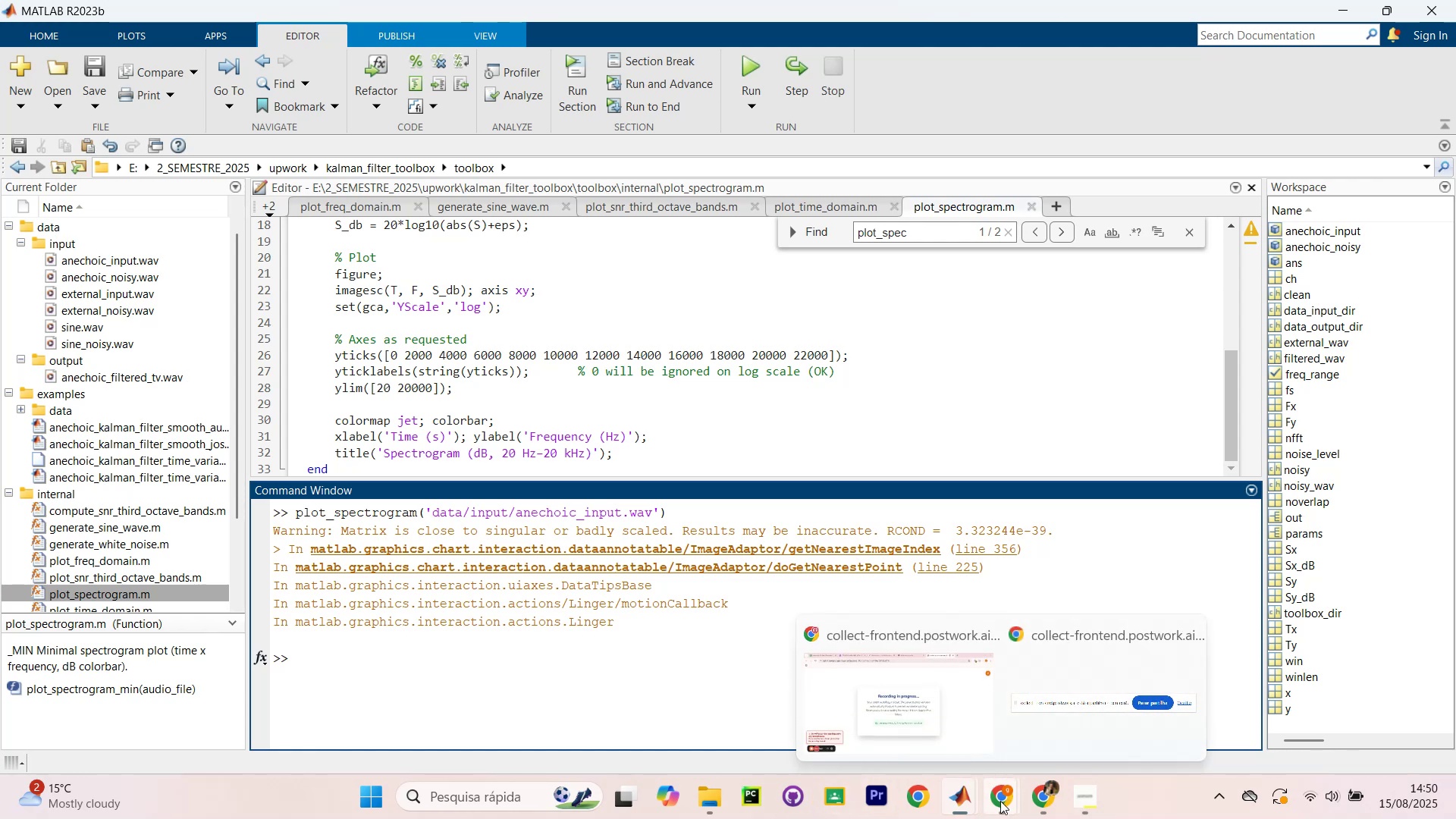 
key(Alt+Tab)
 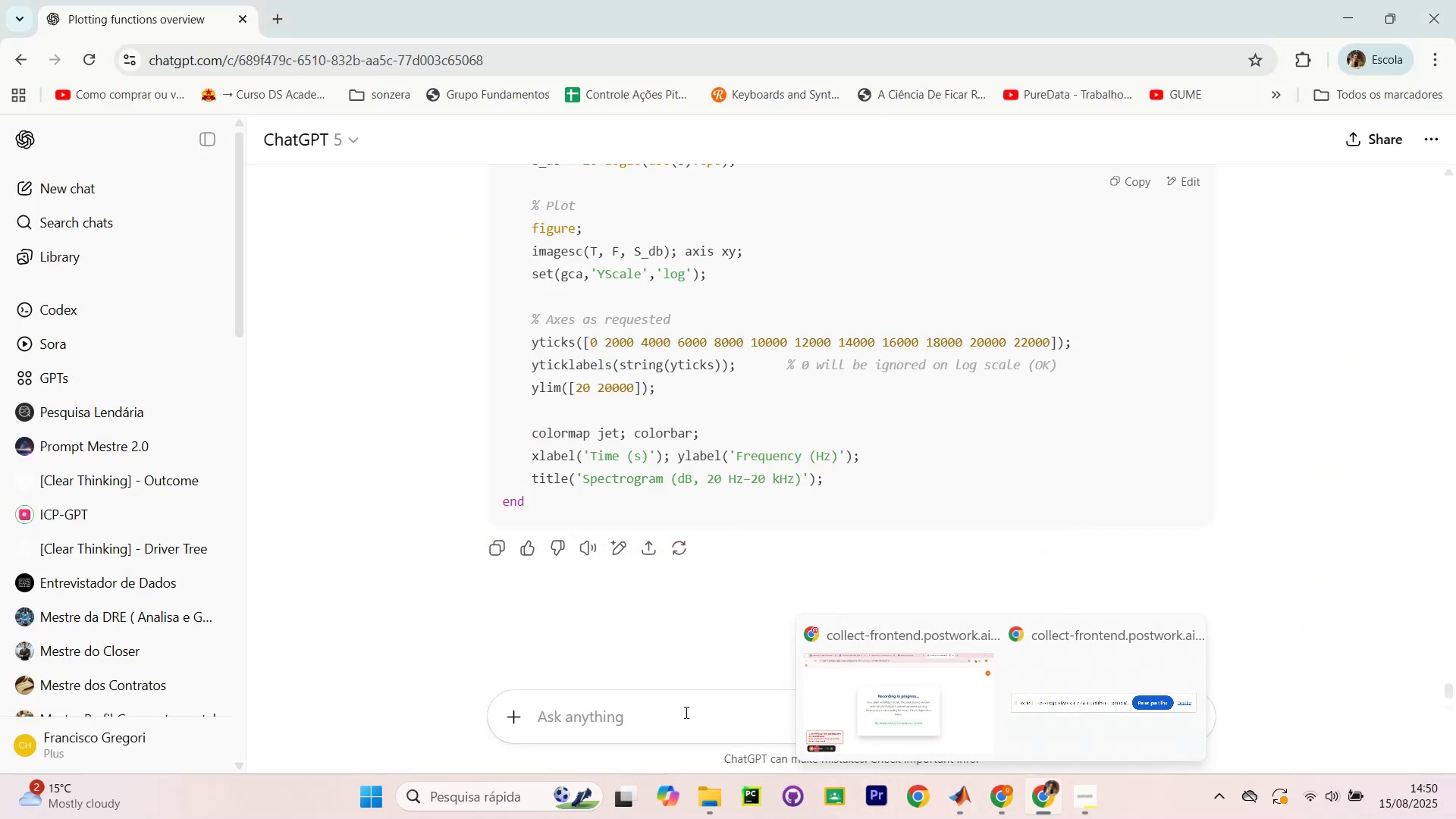 
left_click([675, 712])
 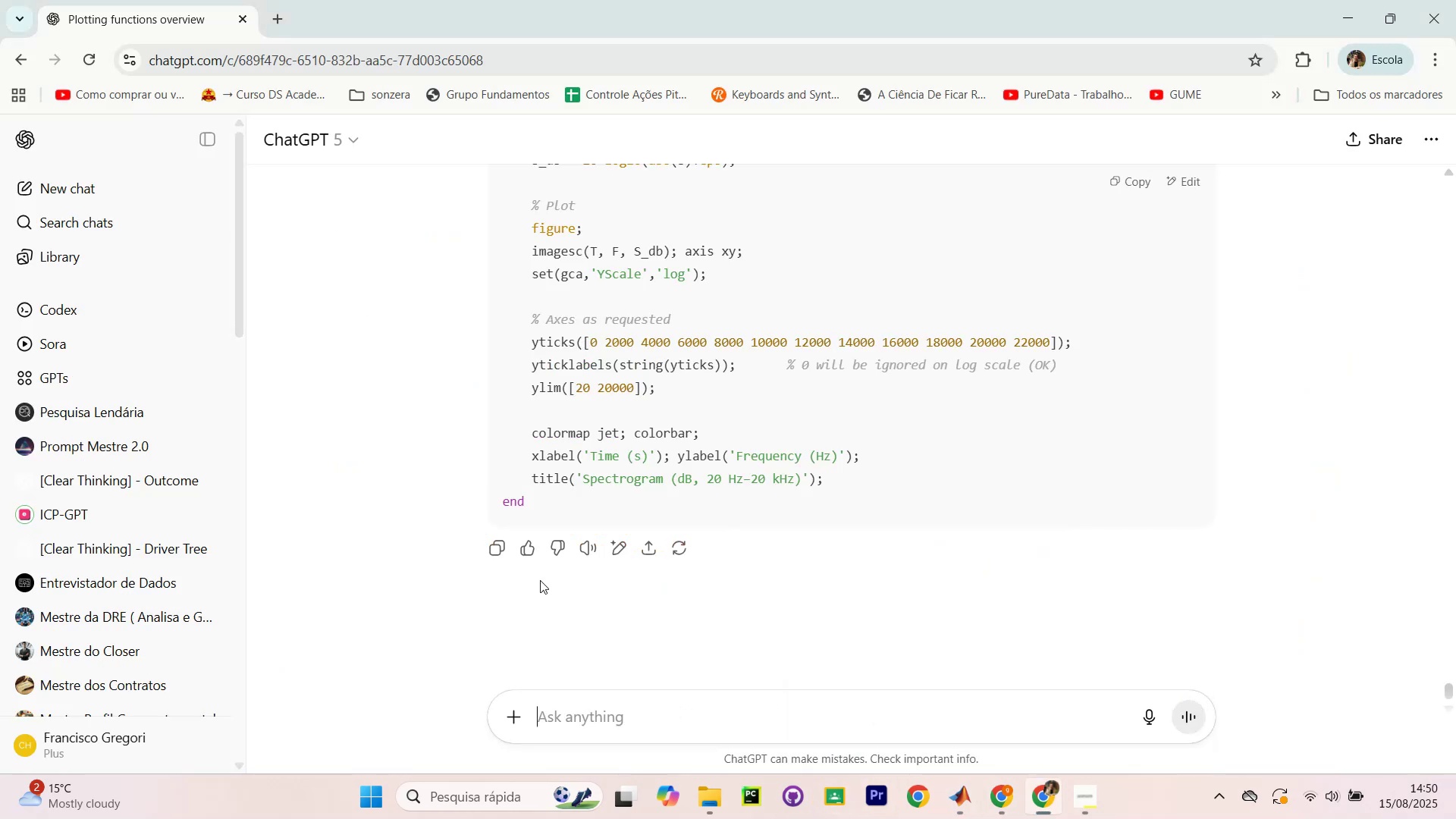 
type(plo)
key(Backspace)
key(Backspace)
key(Backspace)
type(forget everything, lets start fom)
key(Backspace)
key(Backspace)
type(rom the begining for the spectrogram. I want to plot the spectrogram of an audio file so the freqs betweeen)
key(Backspace)
key(Backspace)
type(n 20 and 2)
key(Backspace)
type(20kz)
key(Backspace)
type(hz are important and must appear  on y axis.)
 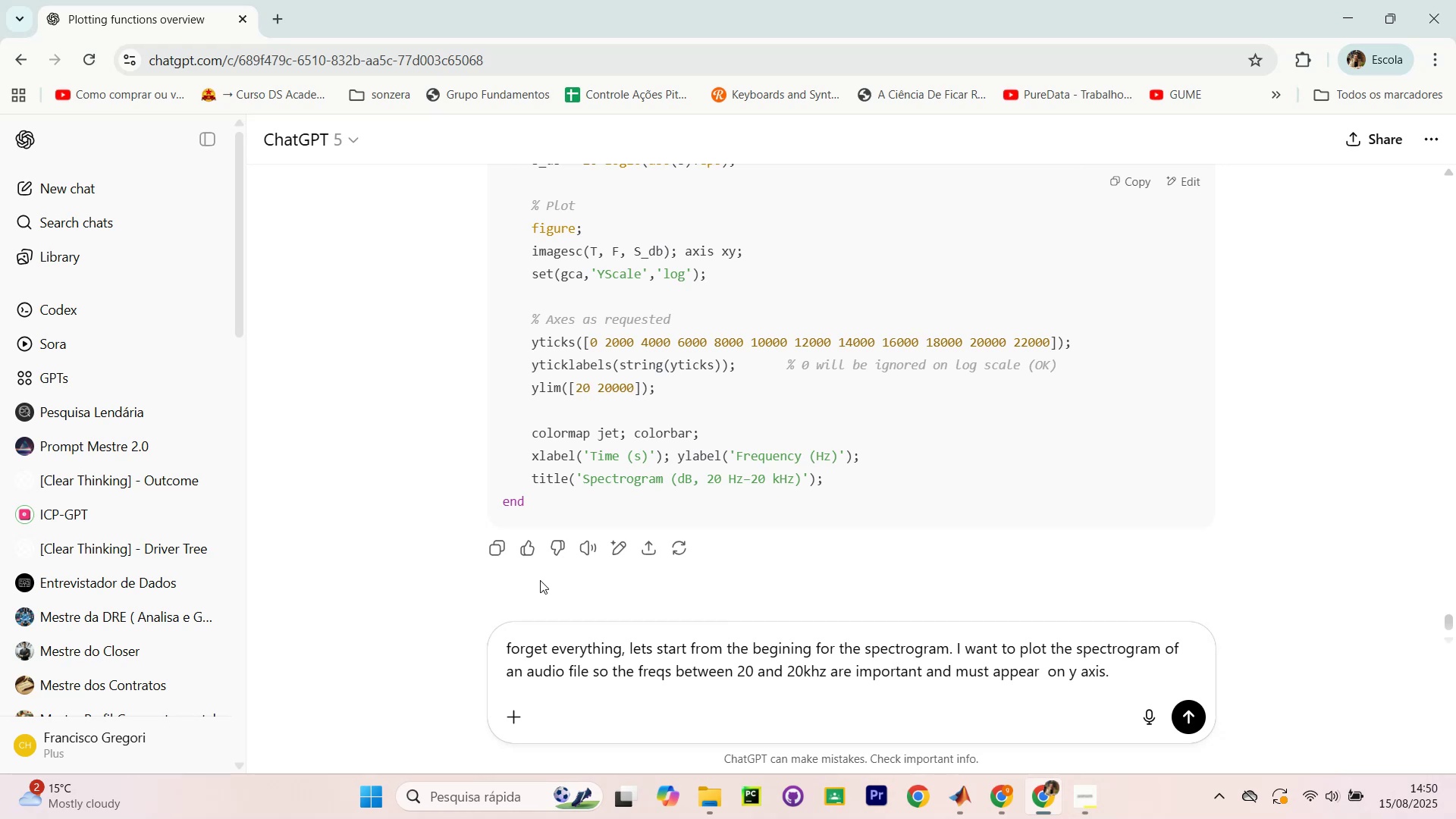 
key(Shift+Enter)
 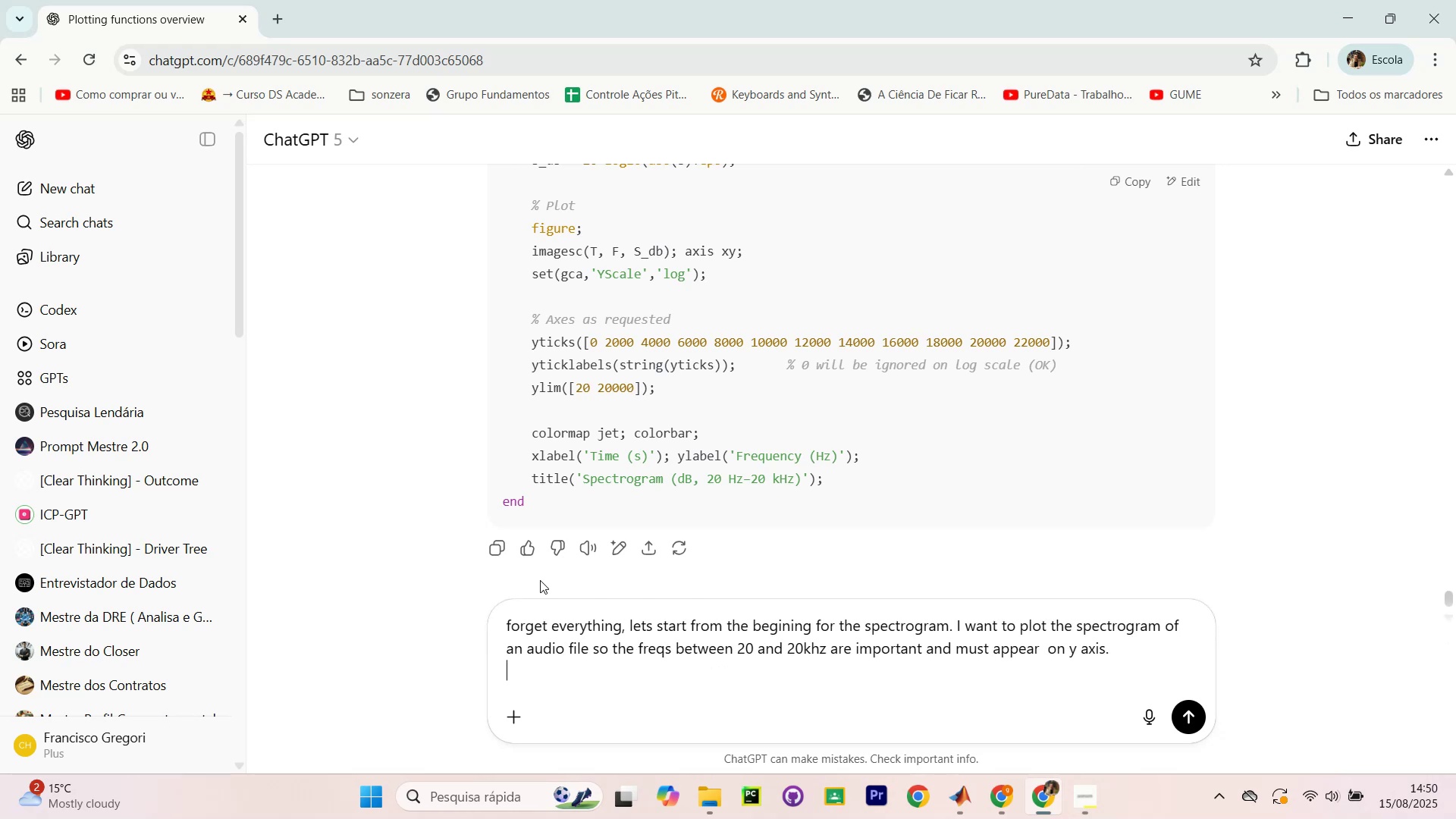 
key(Shift+Enter)
 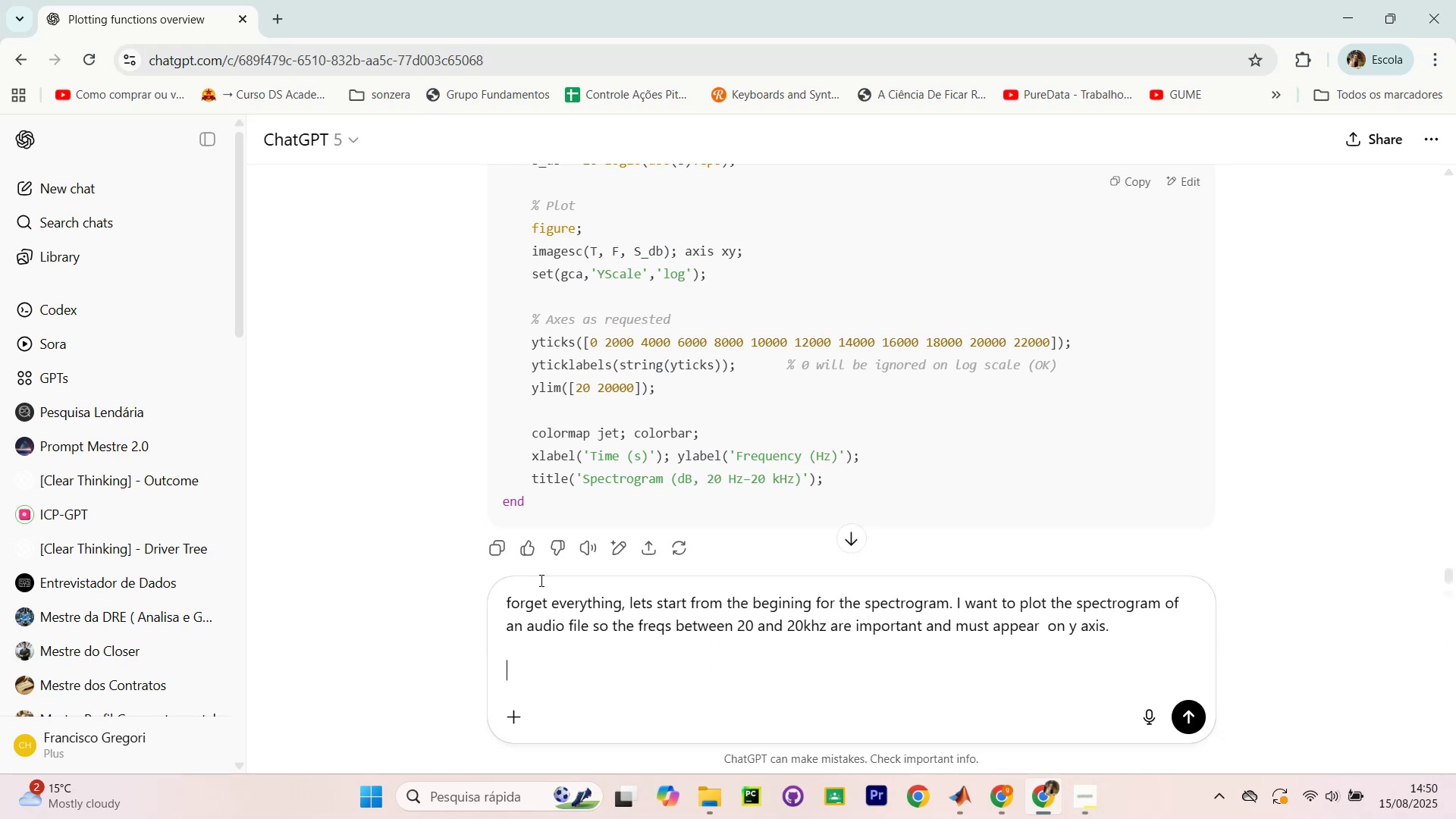 
type(x ais)
key(Backspace)
key(Backspace)
type(xis is time as usual. b)
key(Backspace)
type(b)
key(Backspace)
type(dB oon )
key(Backspace)
key(Backspace)
key(Backspace)
type(n colora)
key(Backspace)
type(b)
key(Backspace)
key(Backspace)
key(Backspace)
key(Backspace)
key(Backspace)
key(Backspace)
key(Backspace)
key(Backspace)
key(Backspace)
type(on colorbar)
 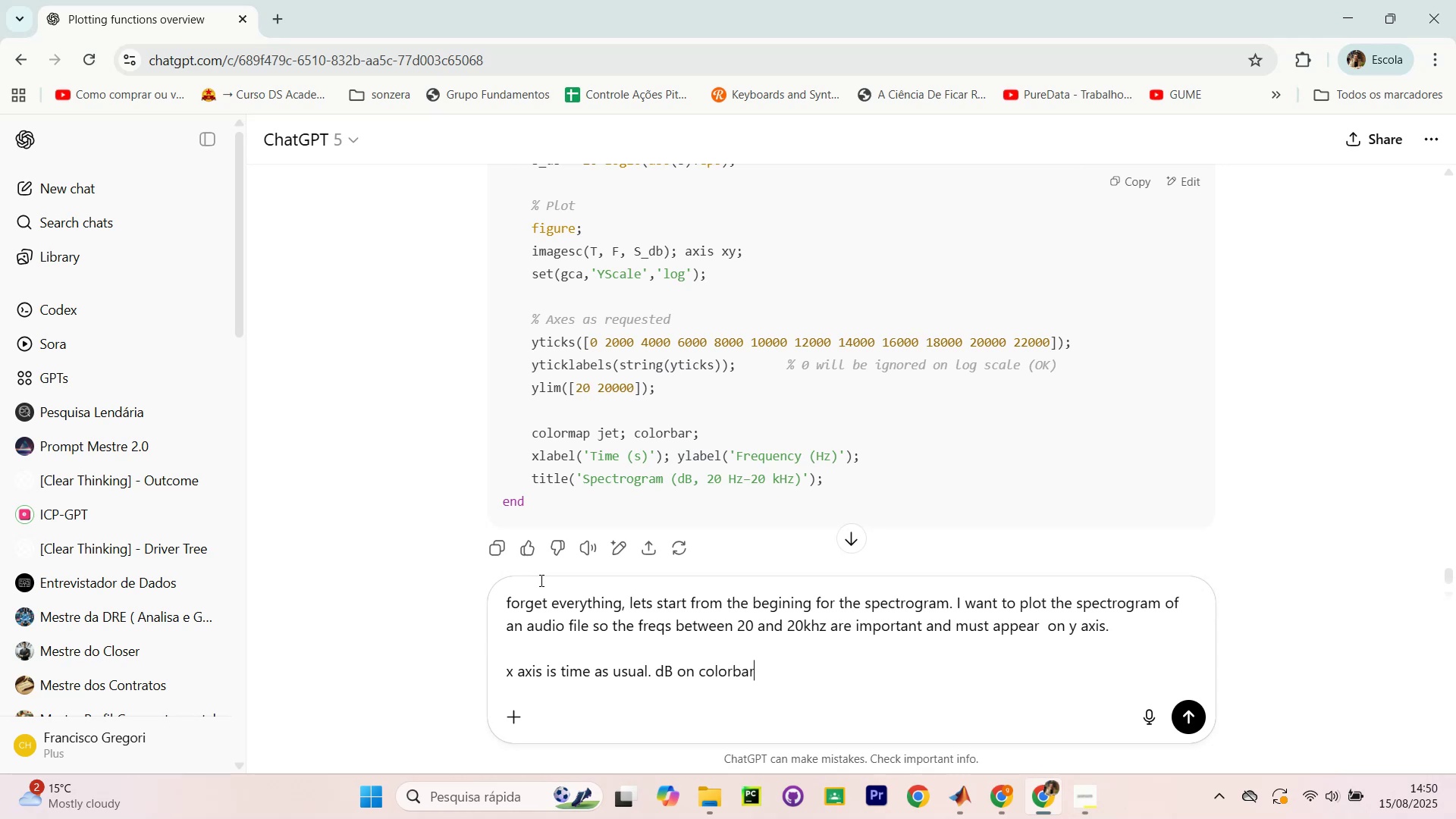 
key(Enter)
 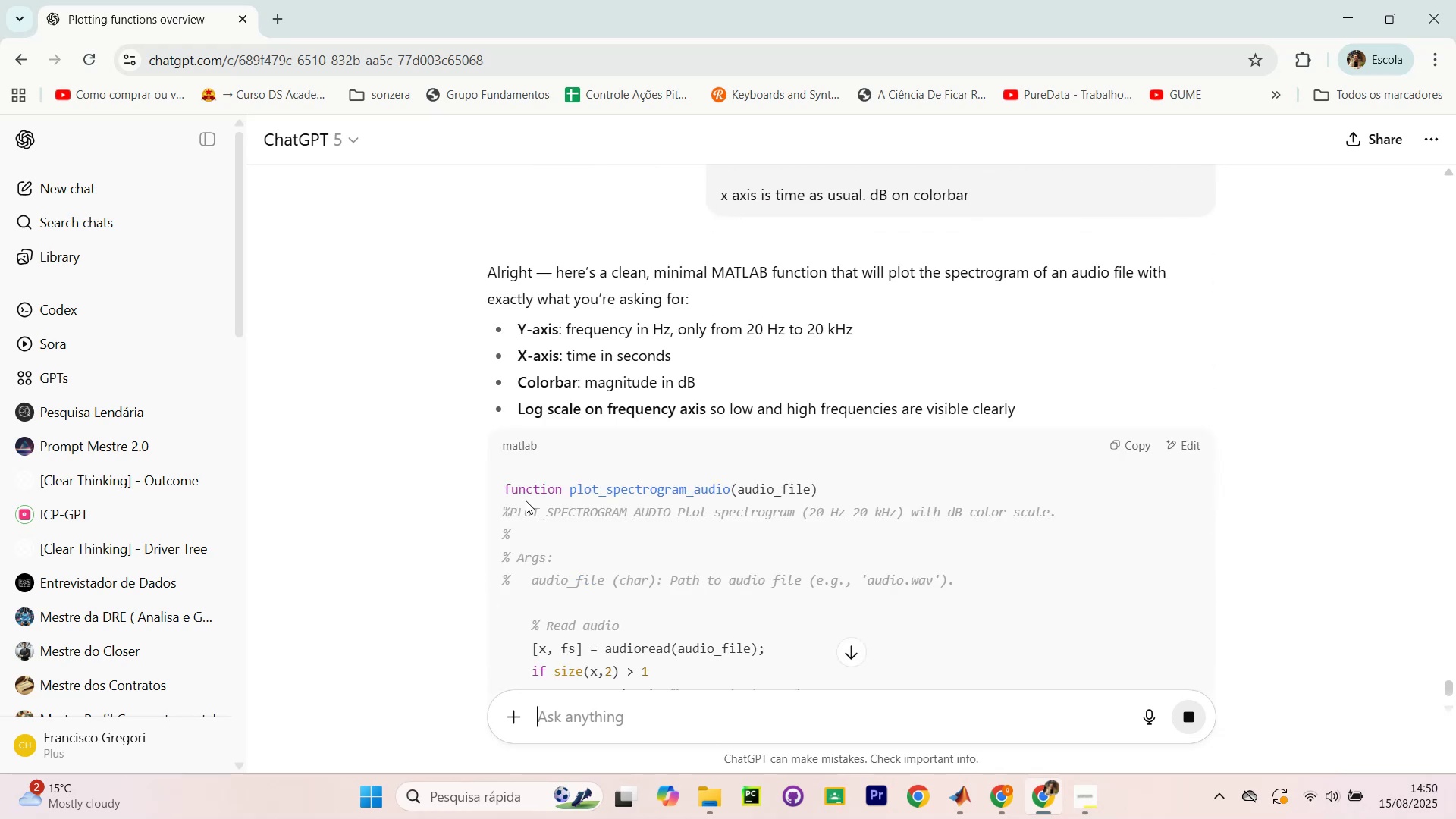 
wait(5.04)
 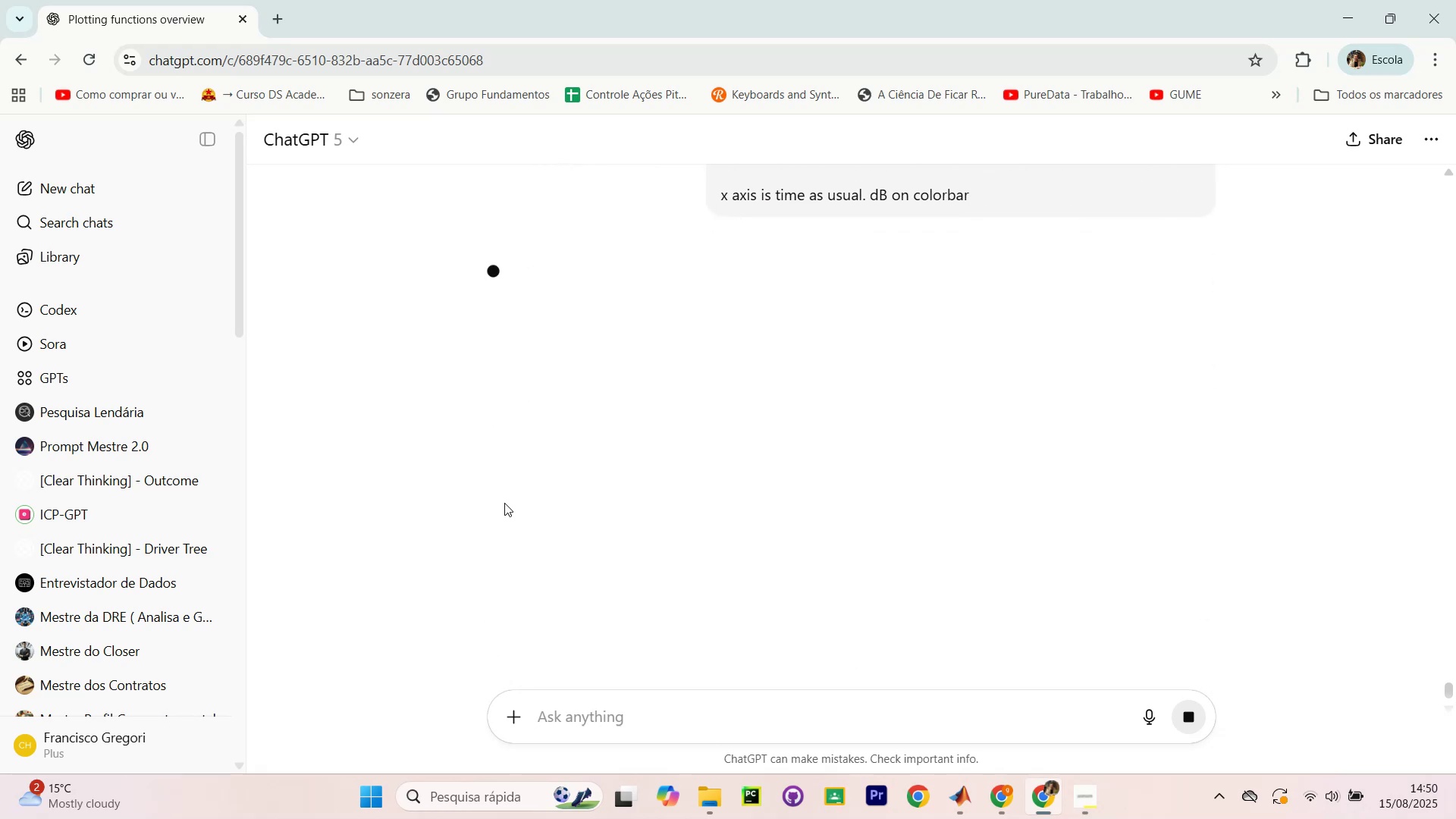 
scroll: coordinate [829, 390], scroll_direction: down, amount: 9.0
 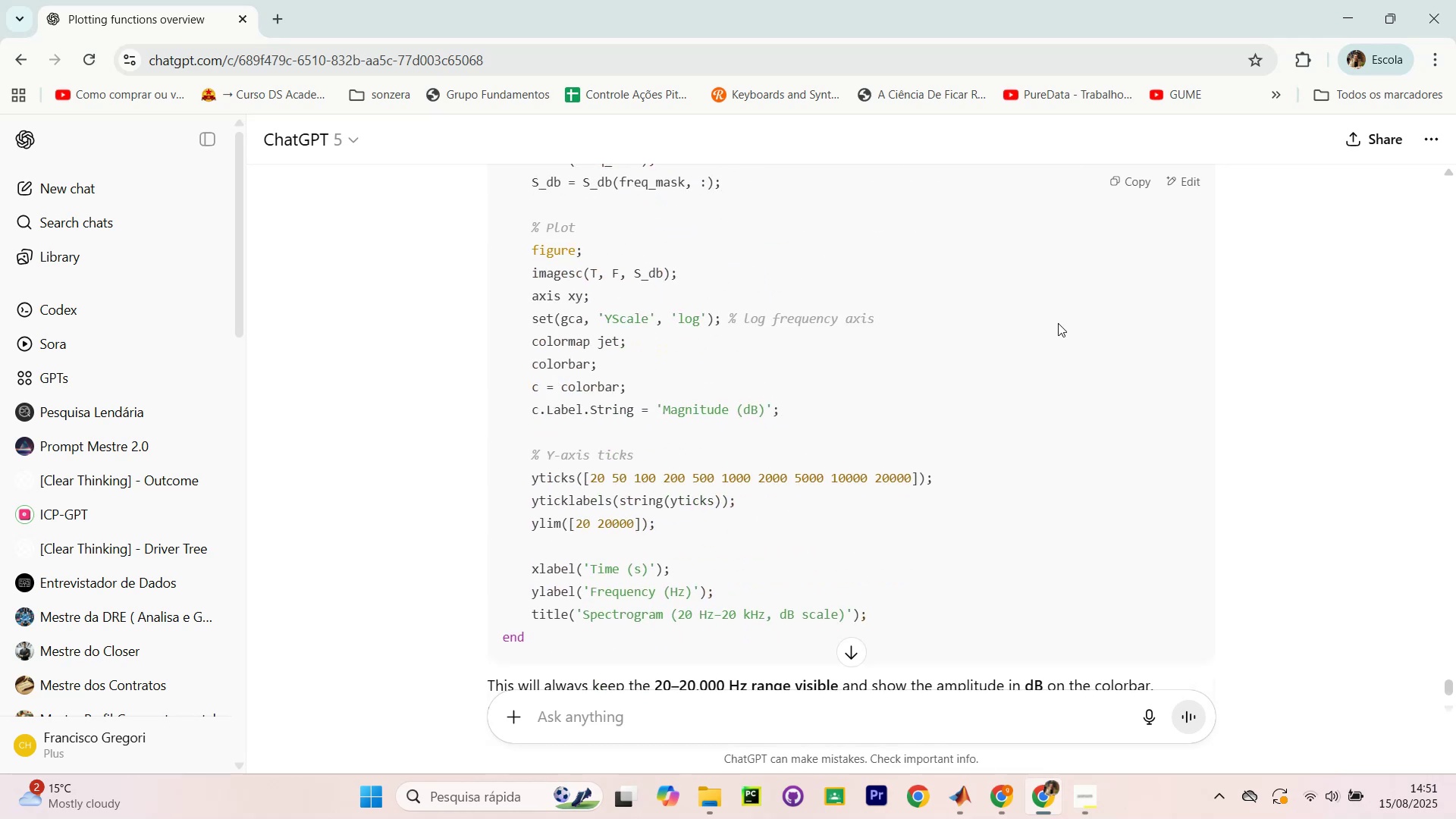 
left_click([1115, 187])
 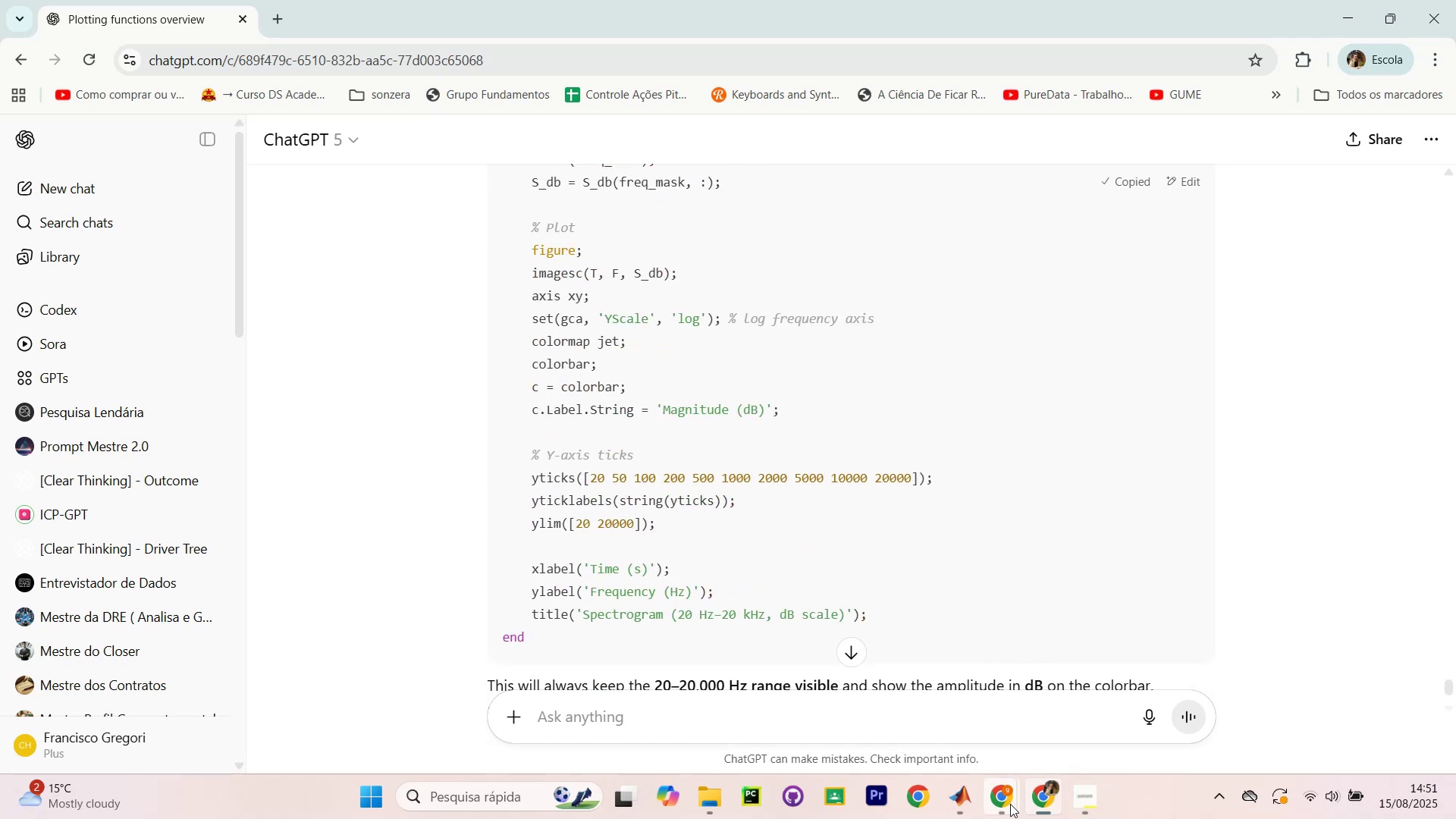 
left_click([985, 805])
 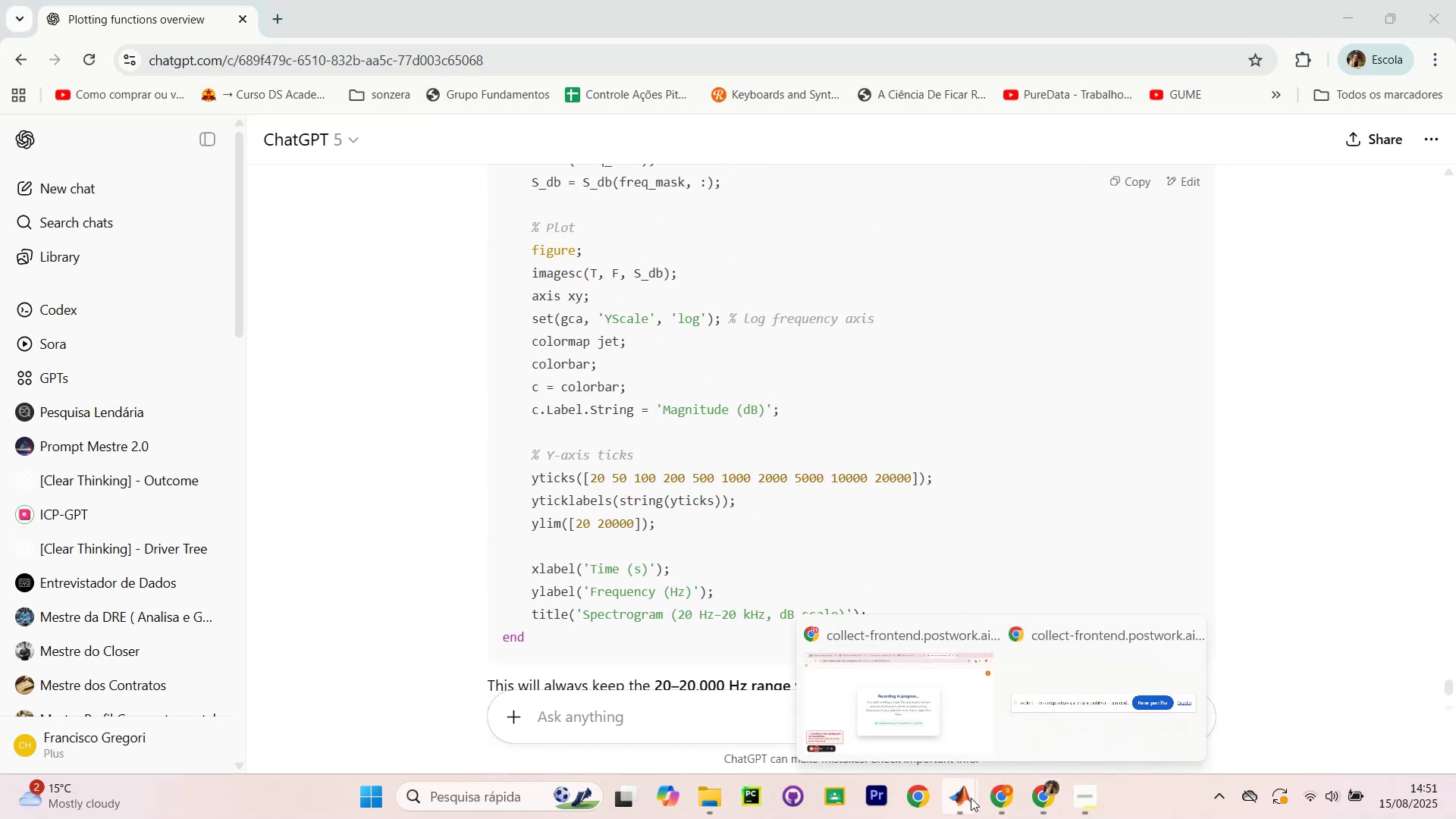 
left_click([971, 798])
 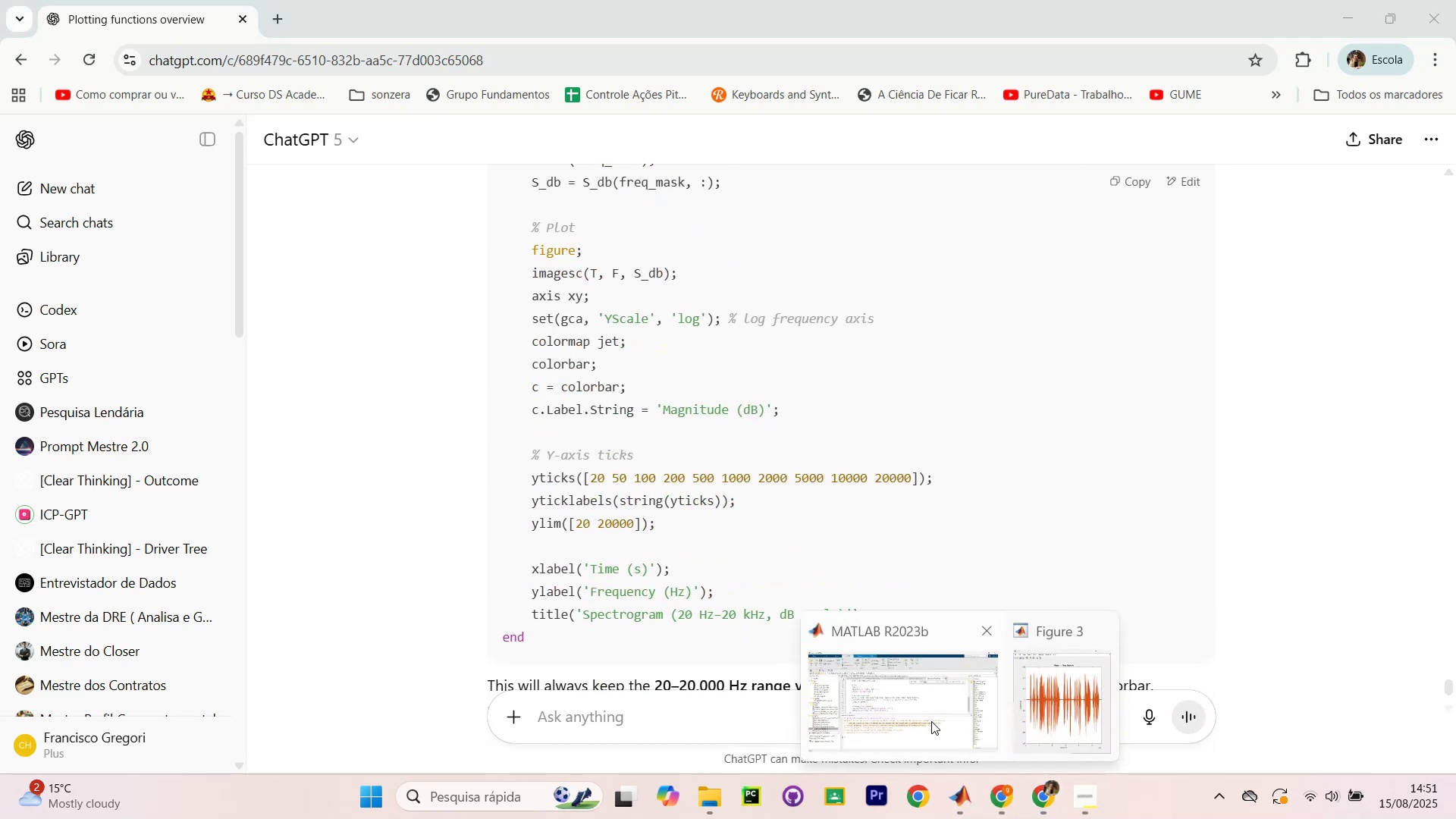 
left_click([938, 721])
 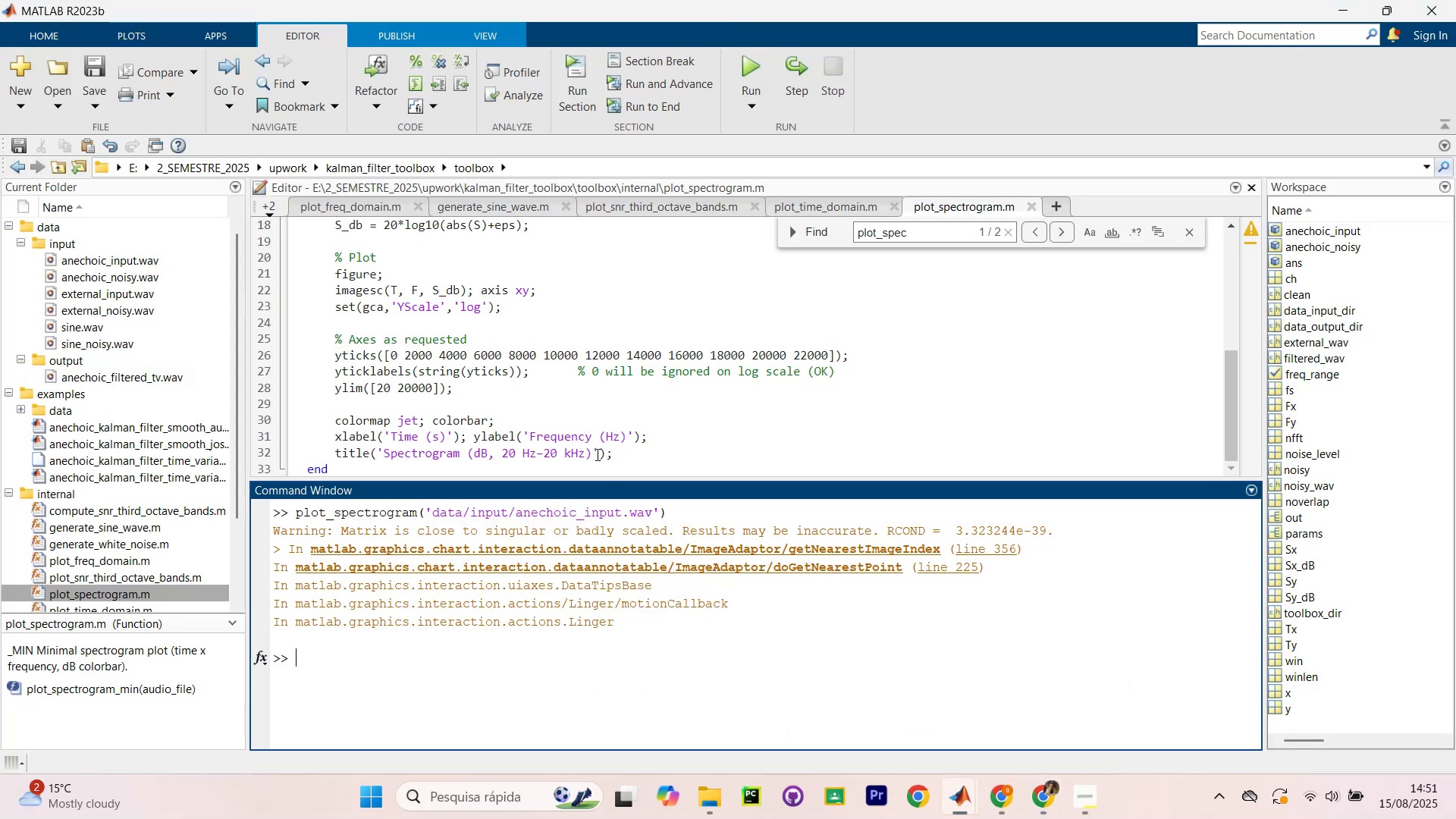 
left_click([585, 416])
 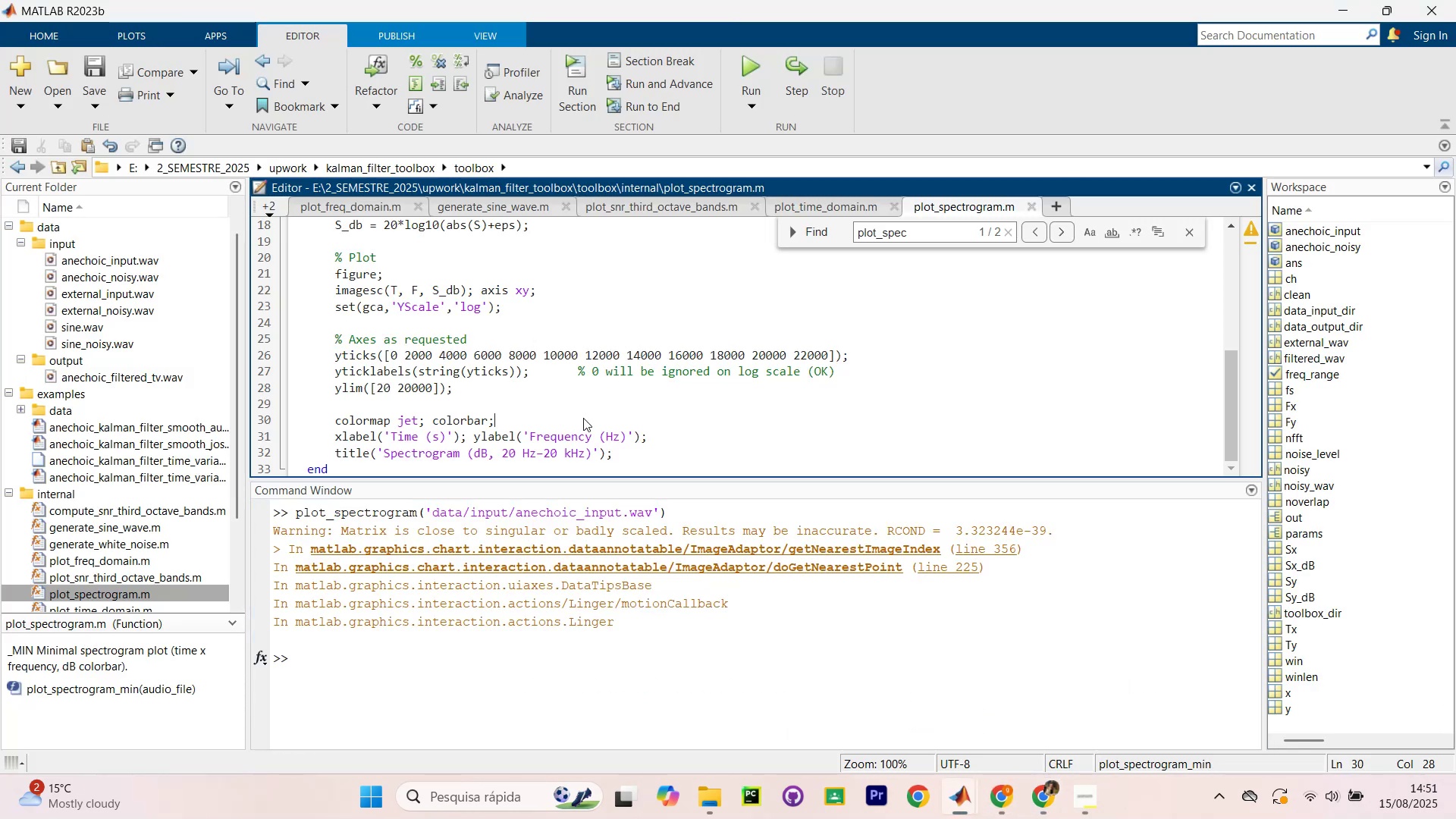 
key(Control+A)
 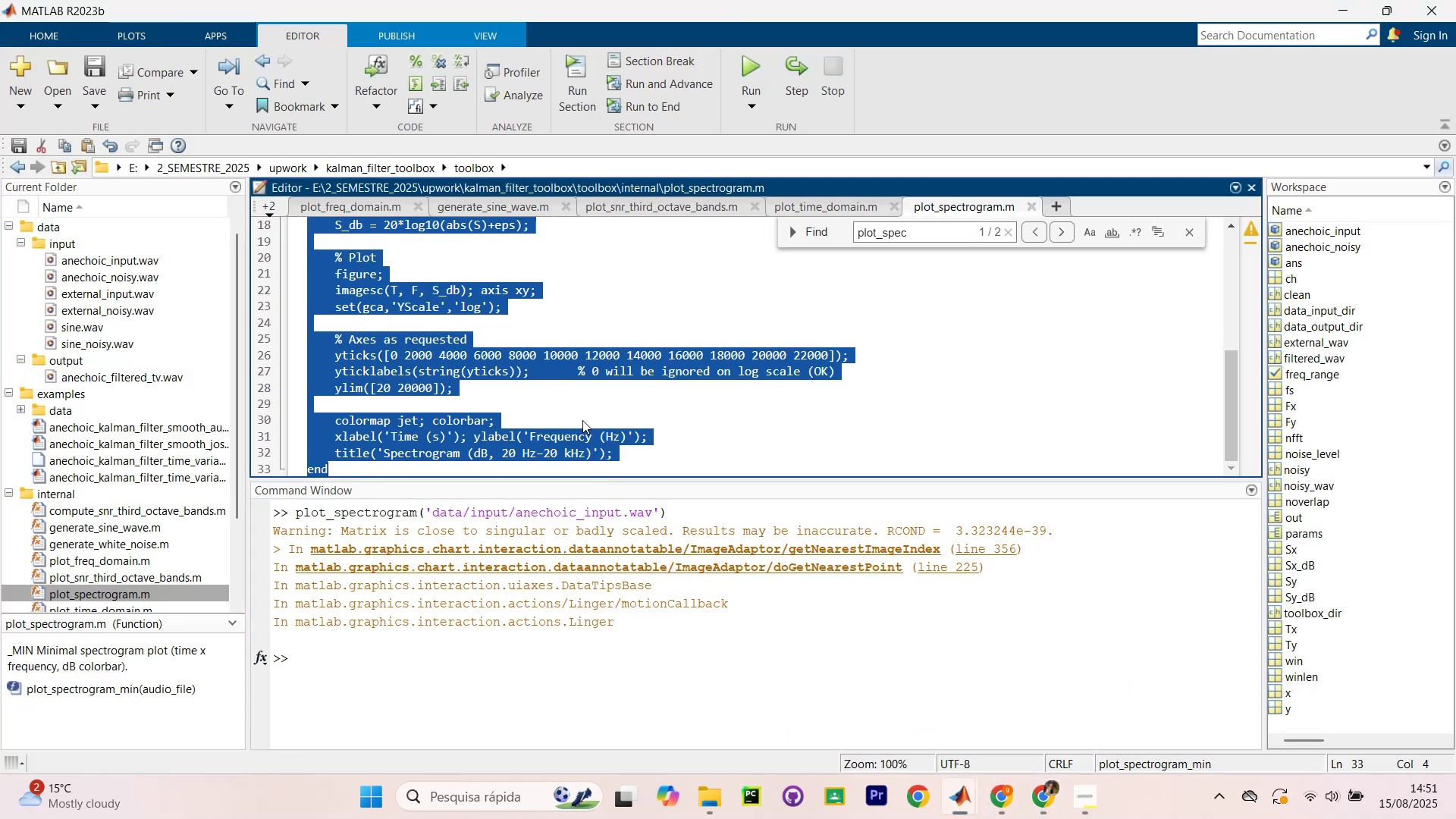 
key(Control+V)
 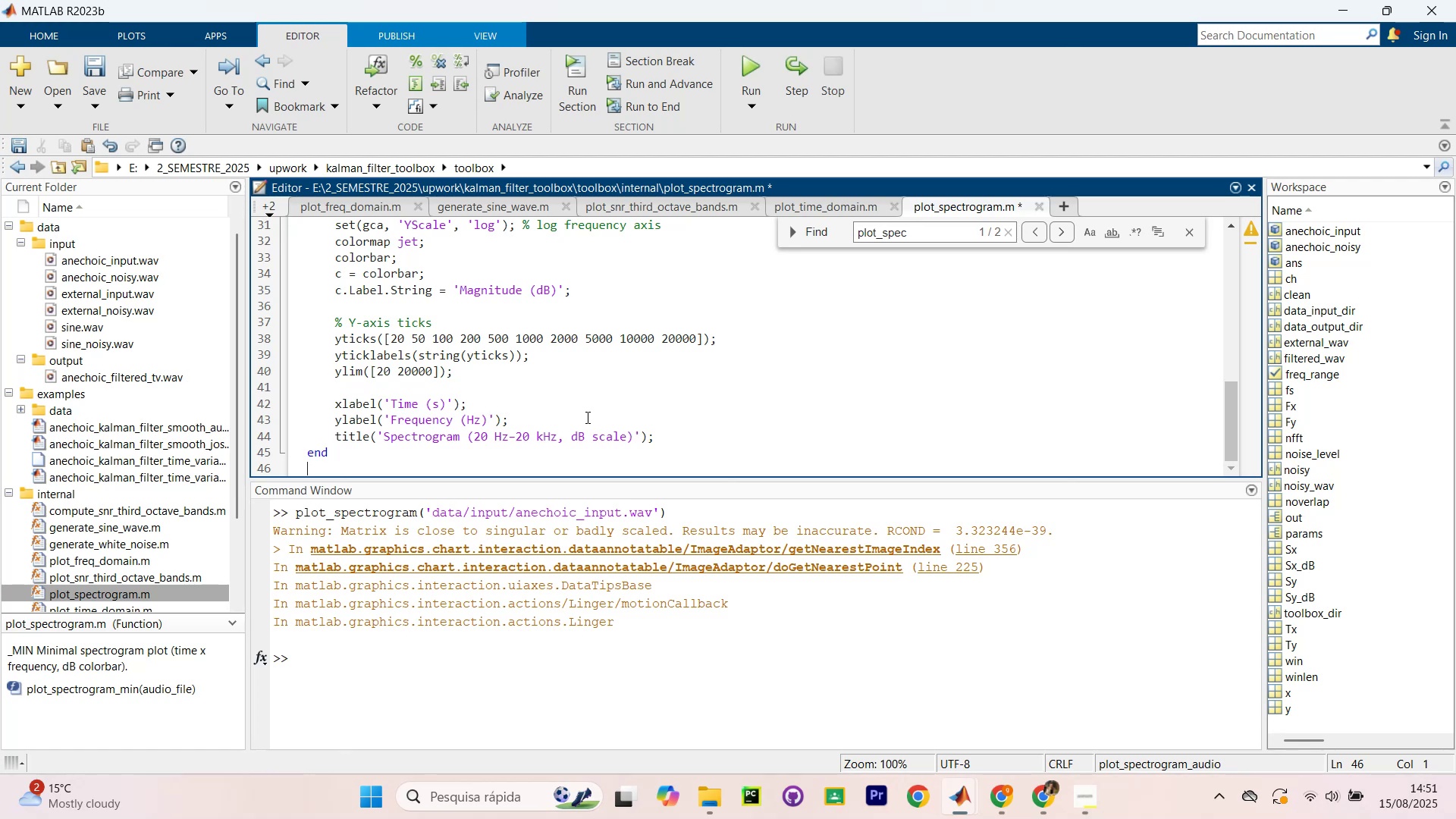 
key(Backspace)
 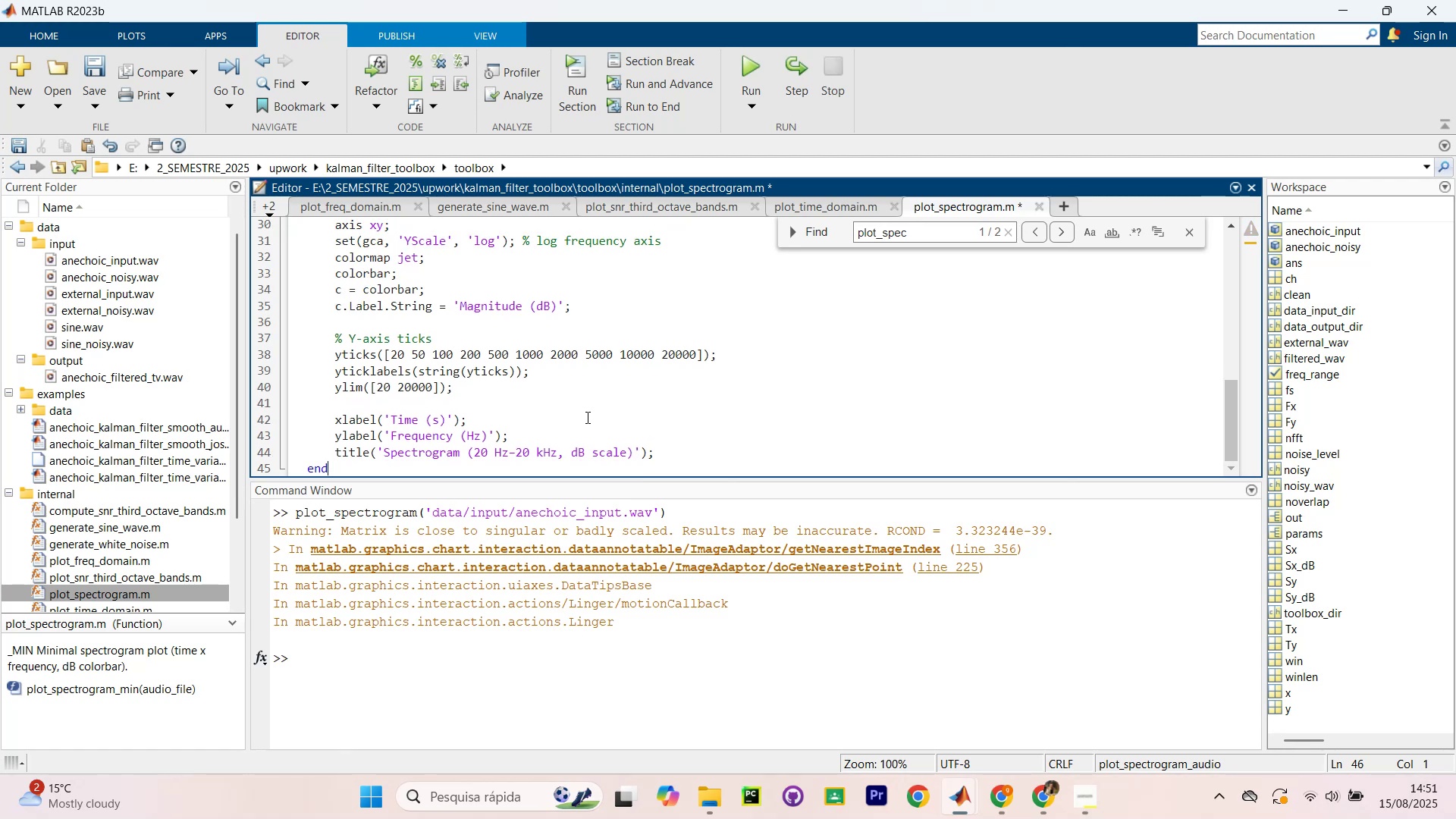 
key(Control+ControlLeft)
 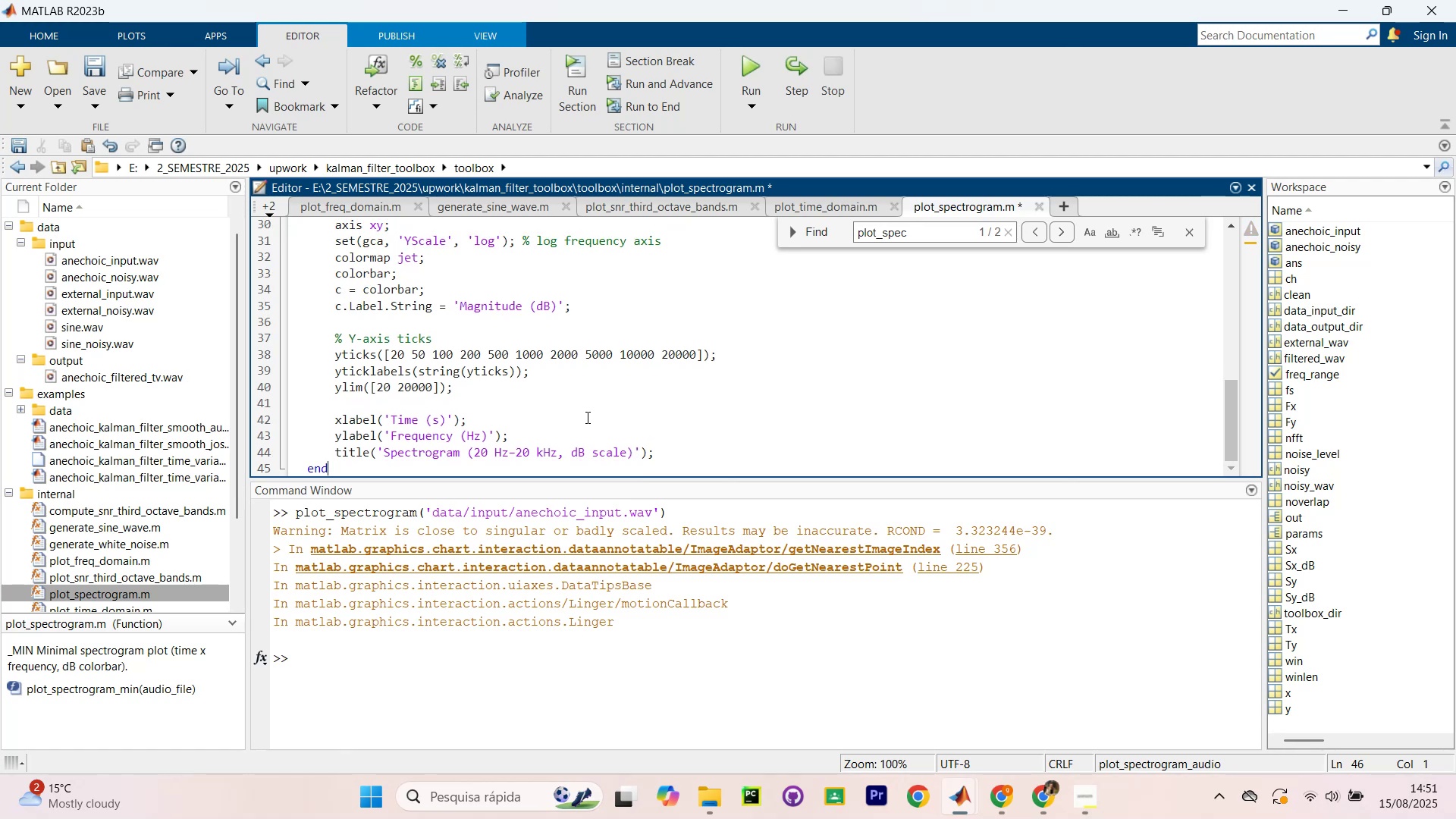 
key(Control+S)
 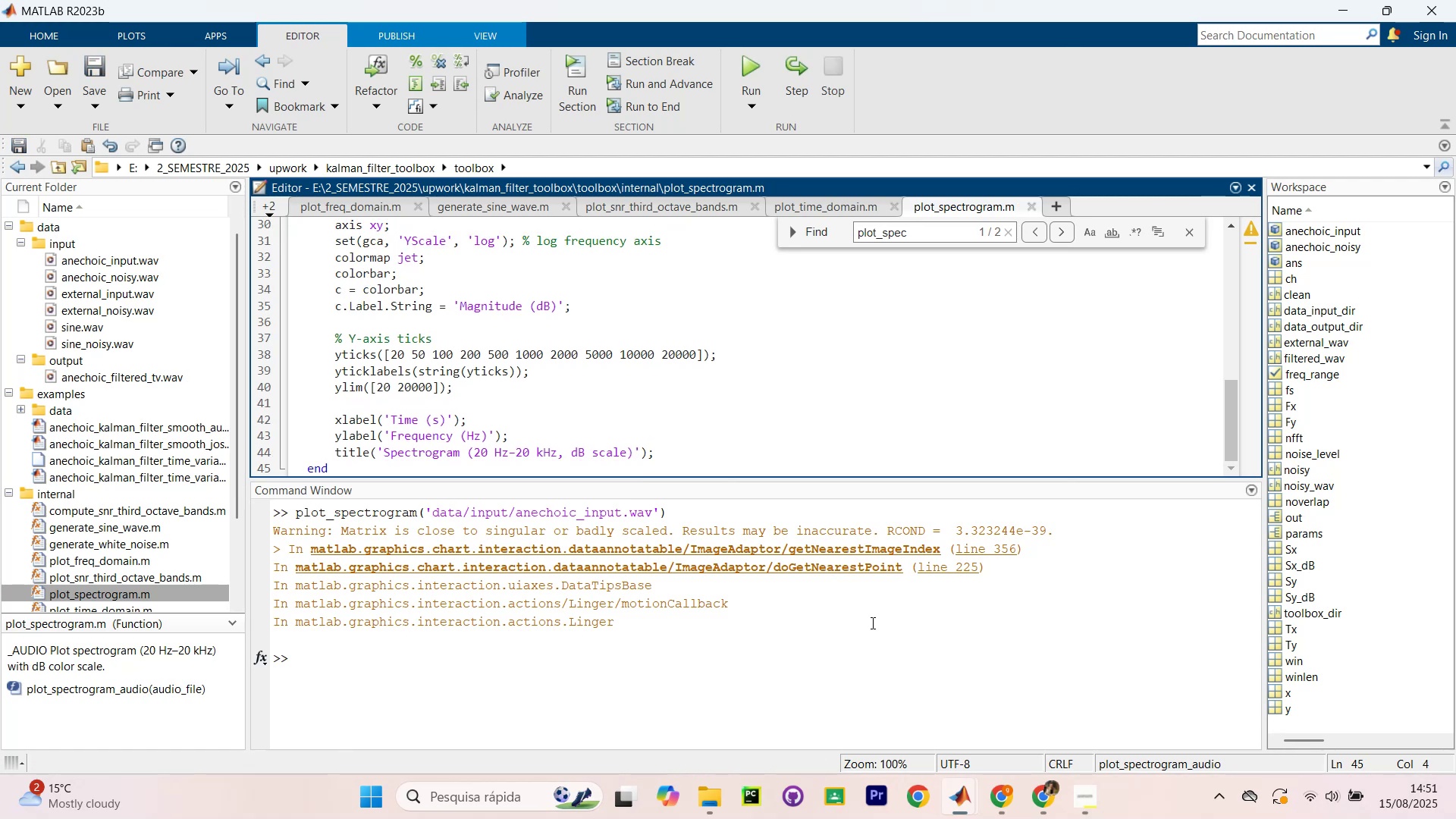 
left_click([794, 706])
 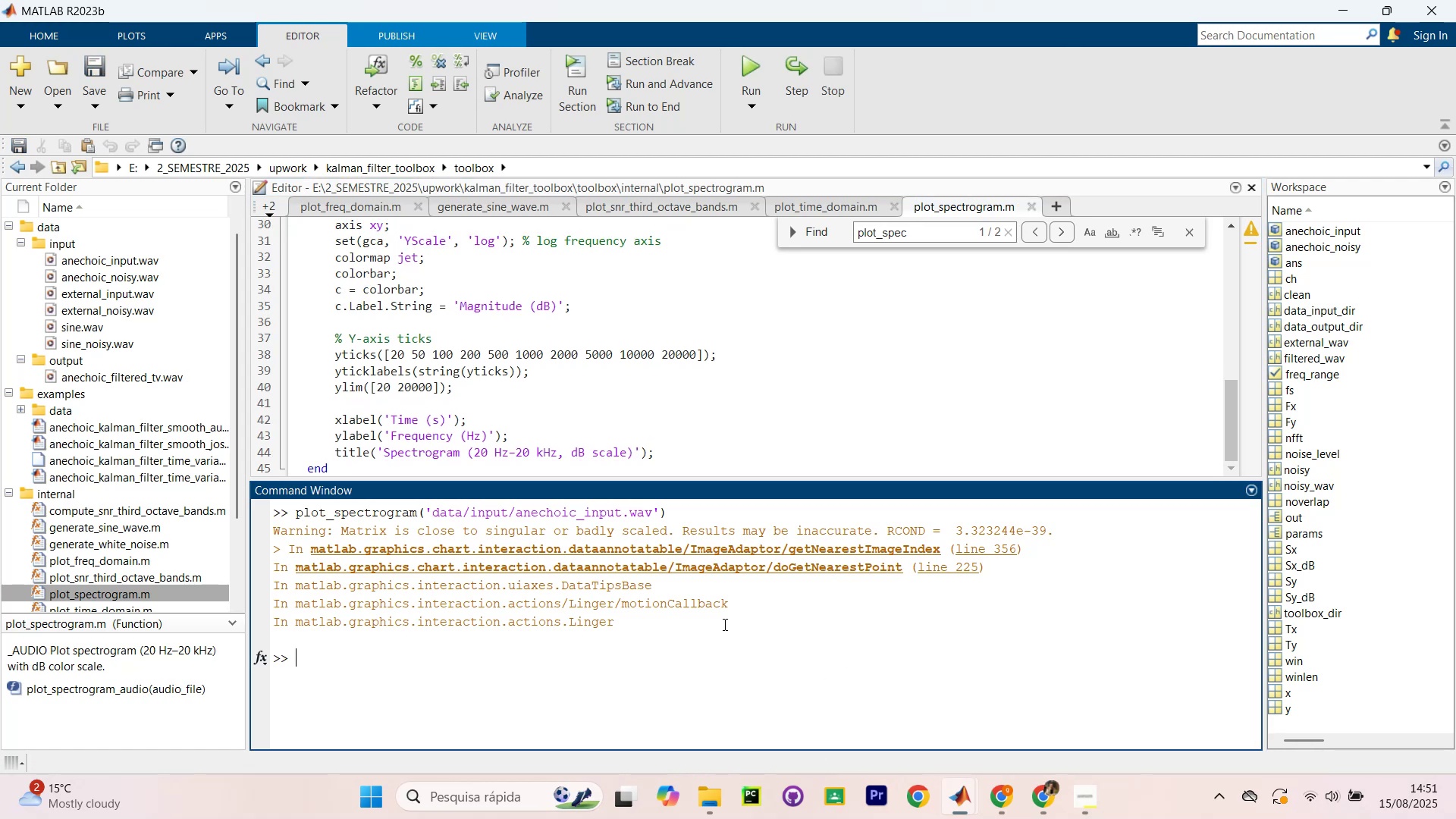 
key(ArrowUp)
 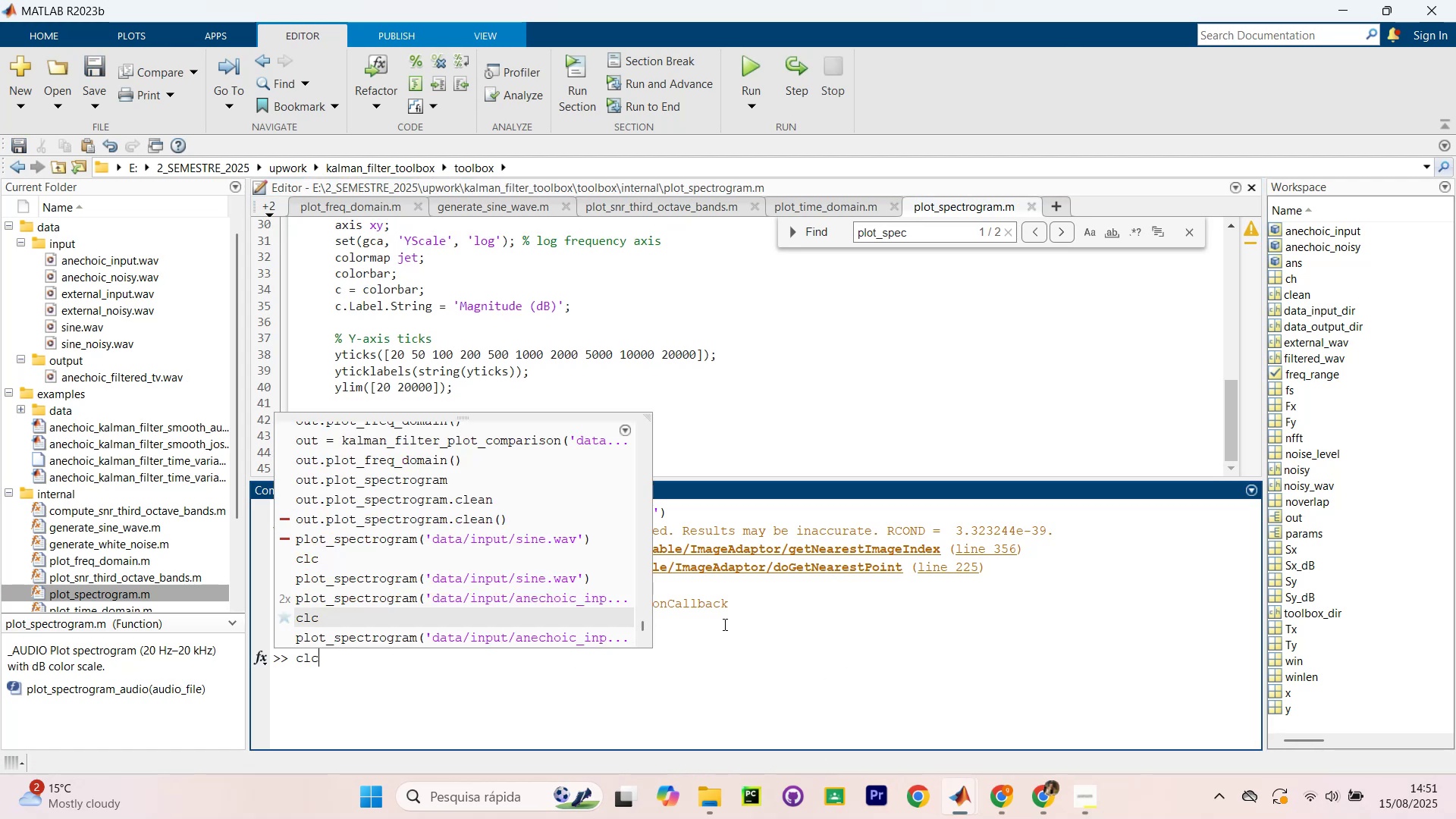 
key(ArrowUp)
 